 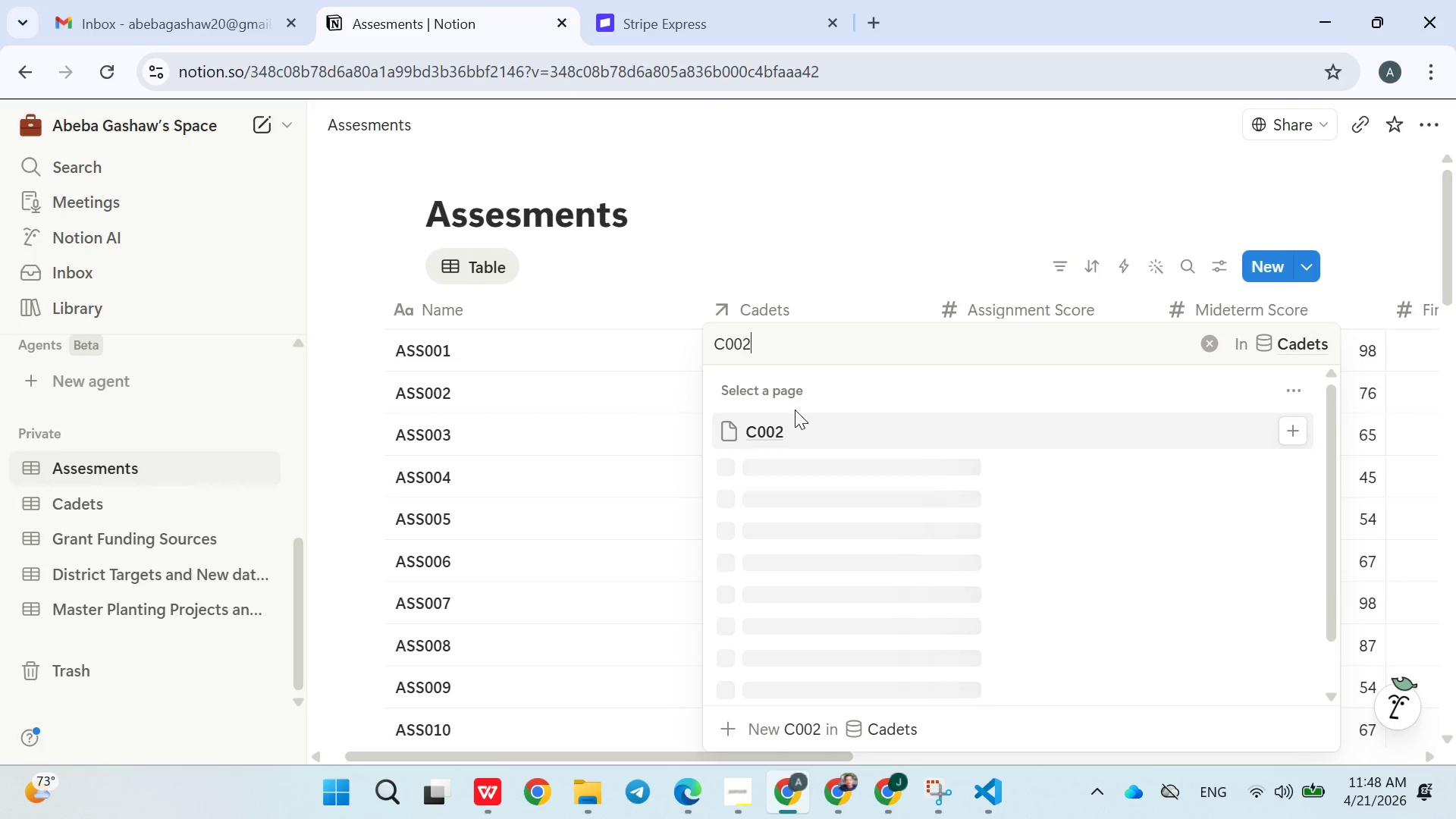 
left_click([820, 430])
 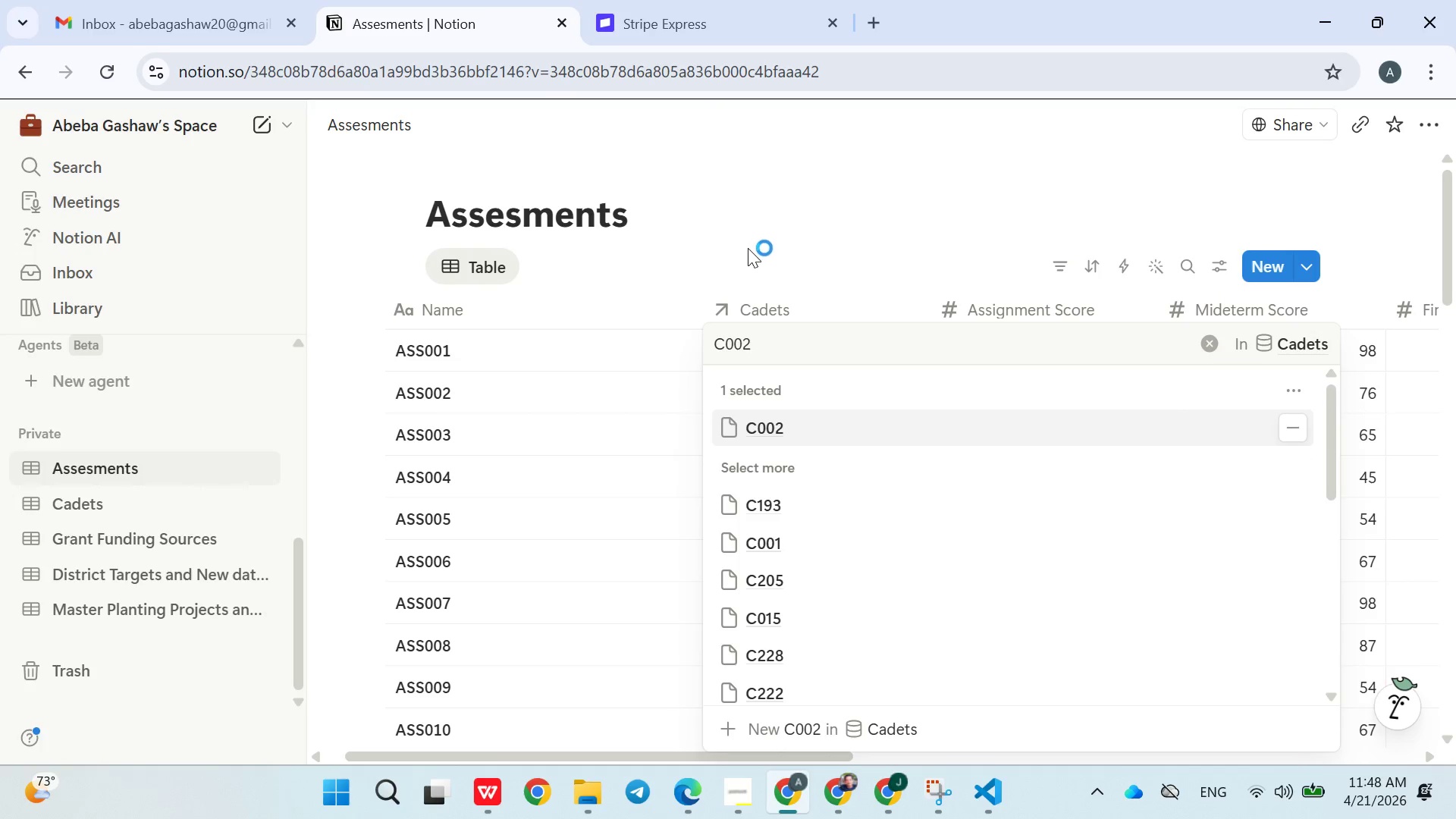 
left_click([750, 250])
 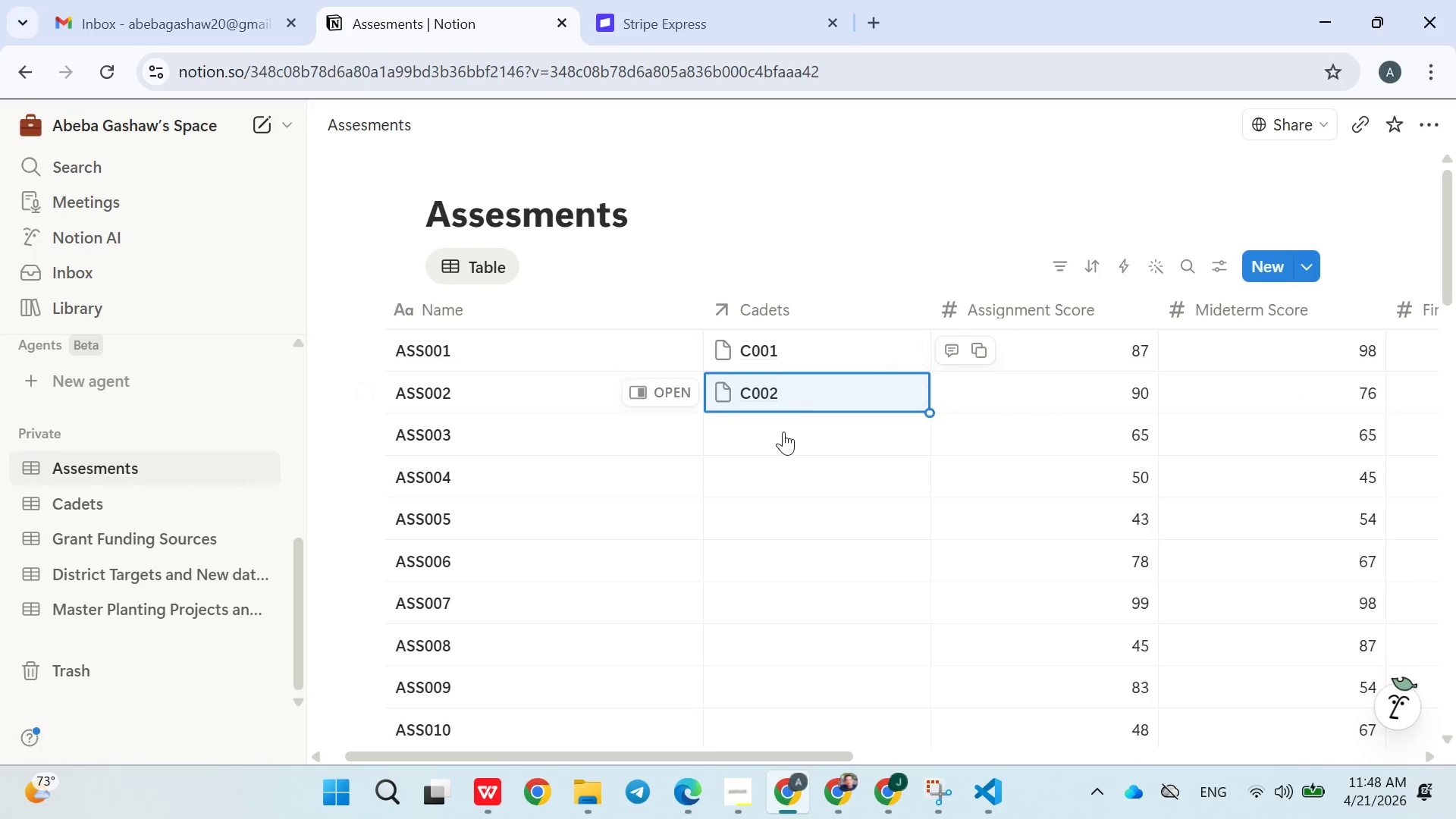 
left_click([783, 434])
 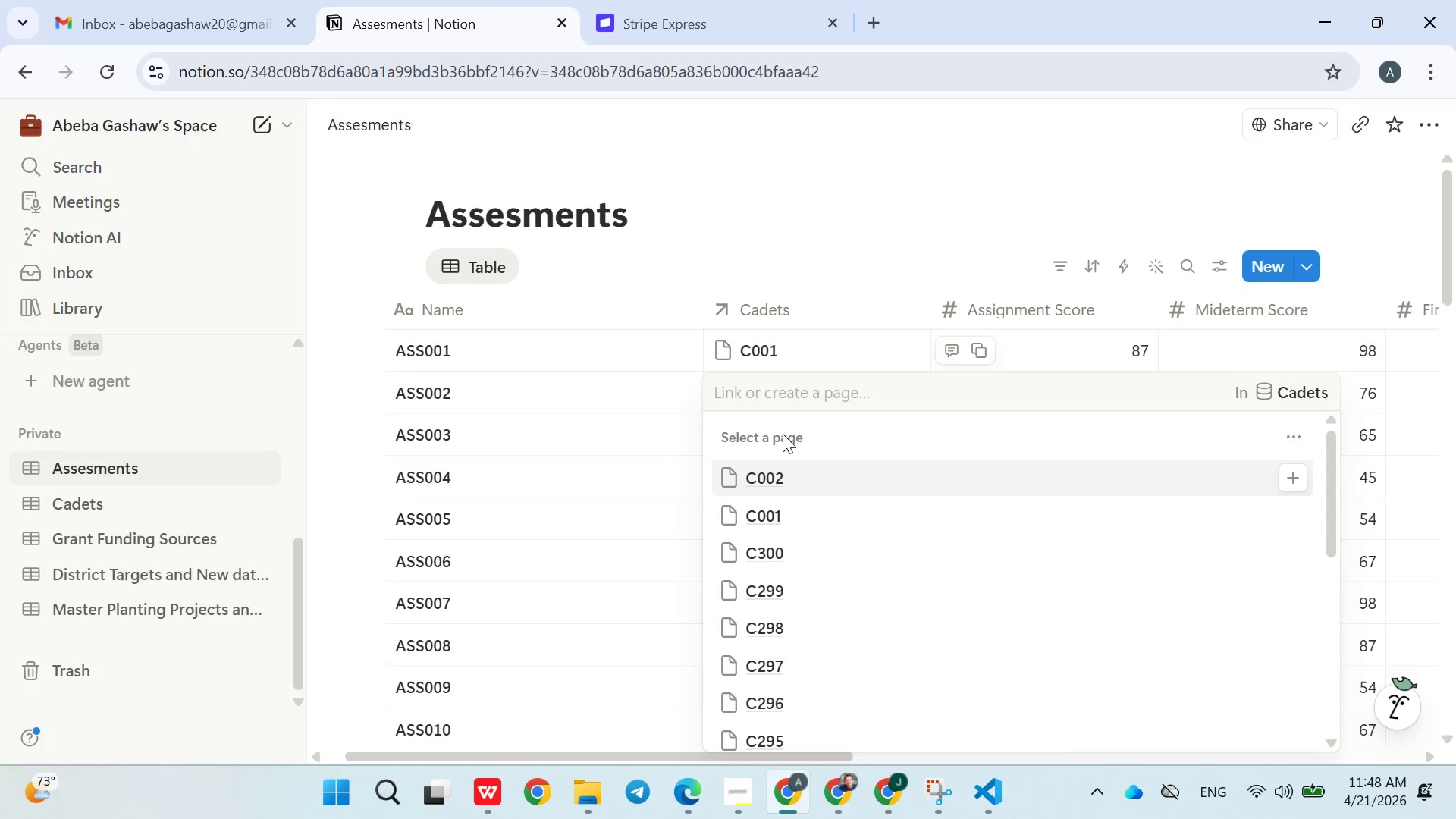 
type(C003)
 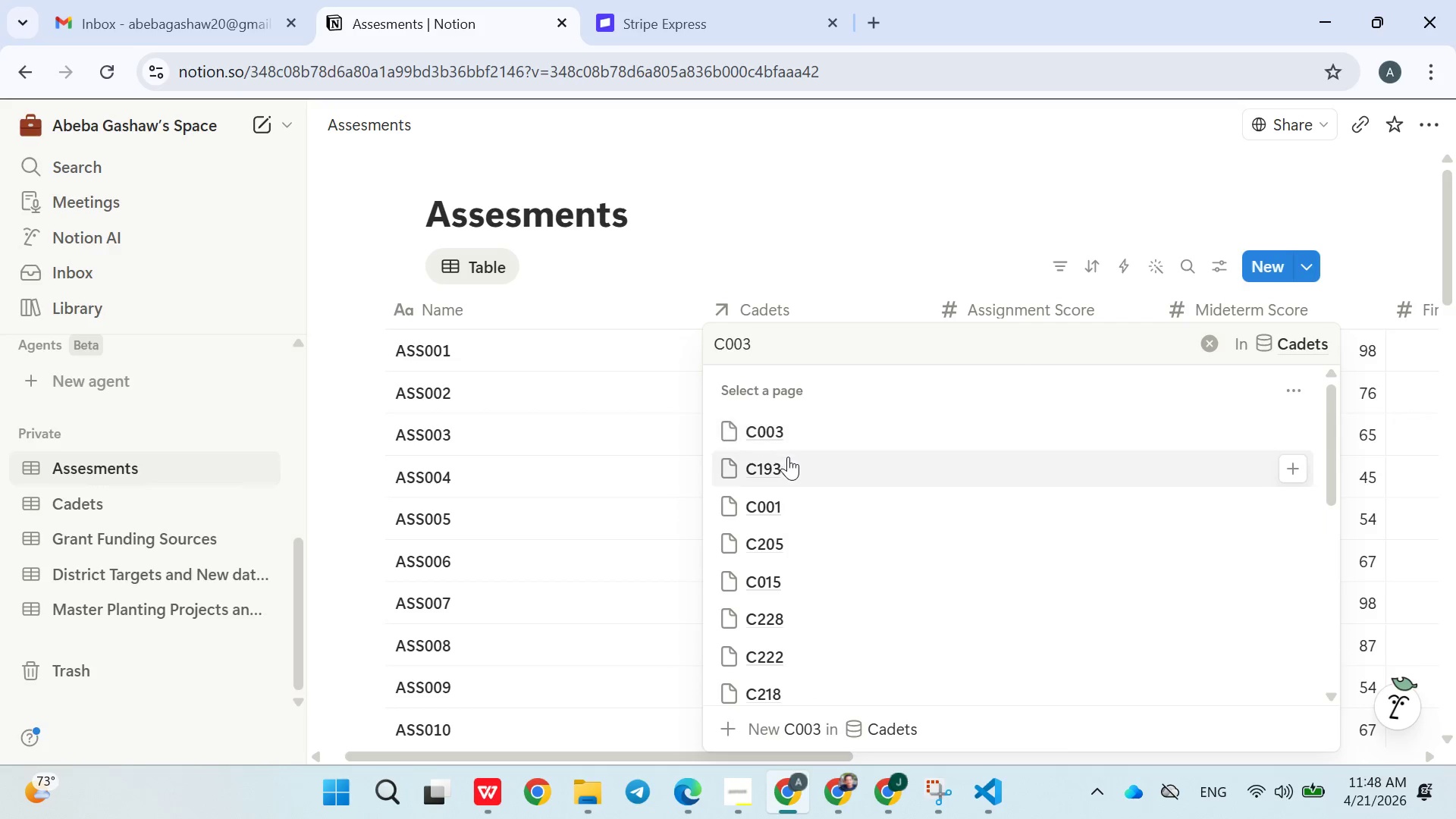 
left_click([780, 437])
 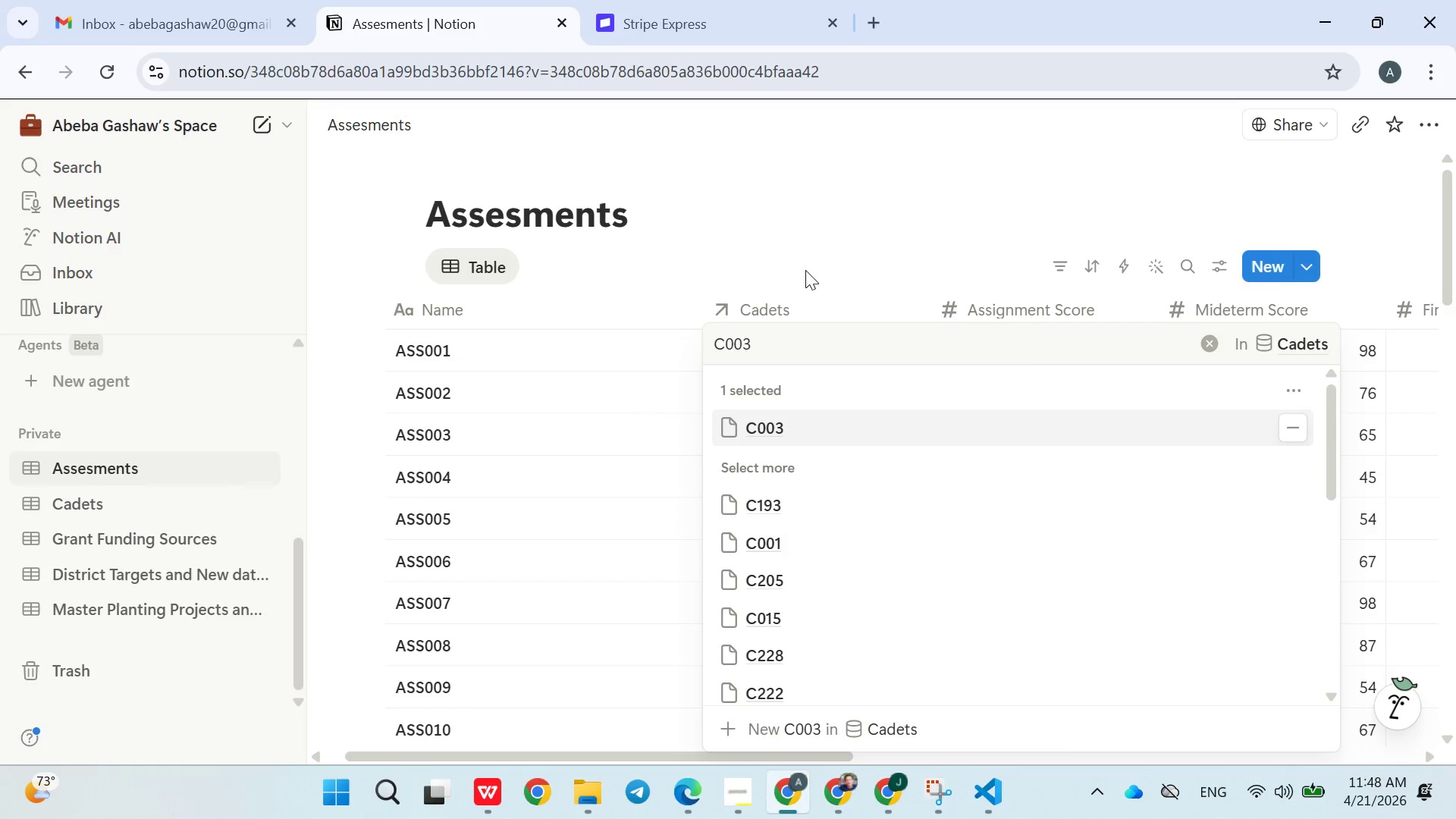 
left_click([811, 267])
 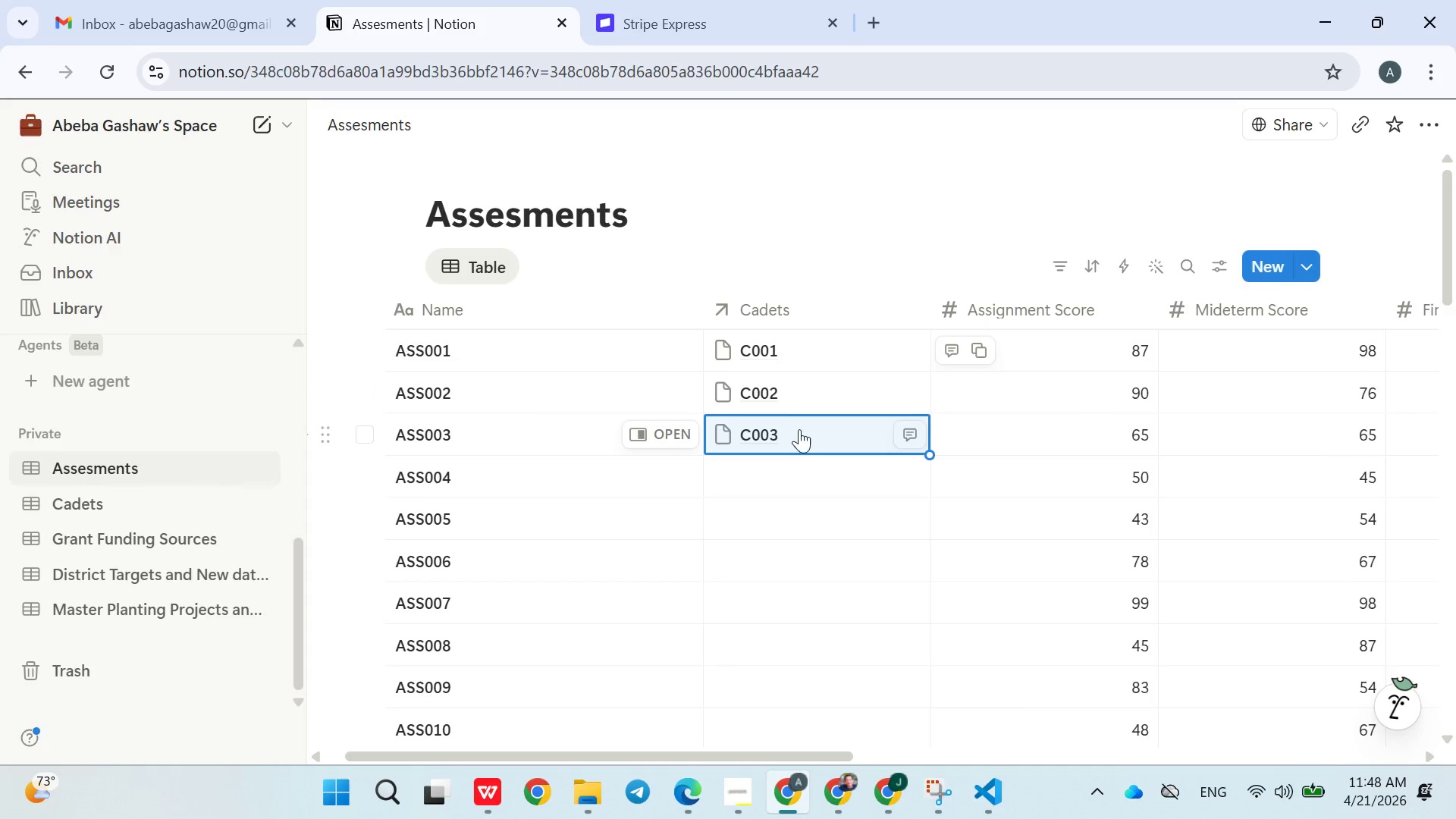 
left_click([799, 434])
 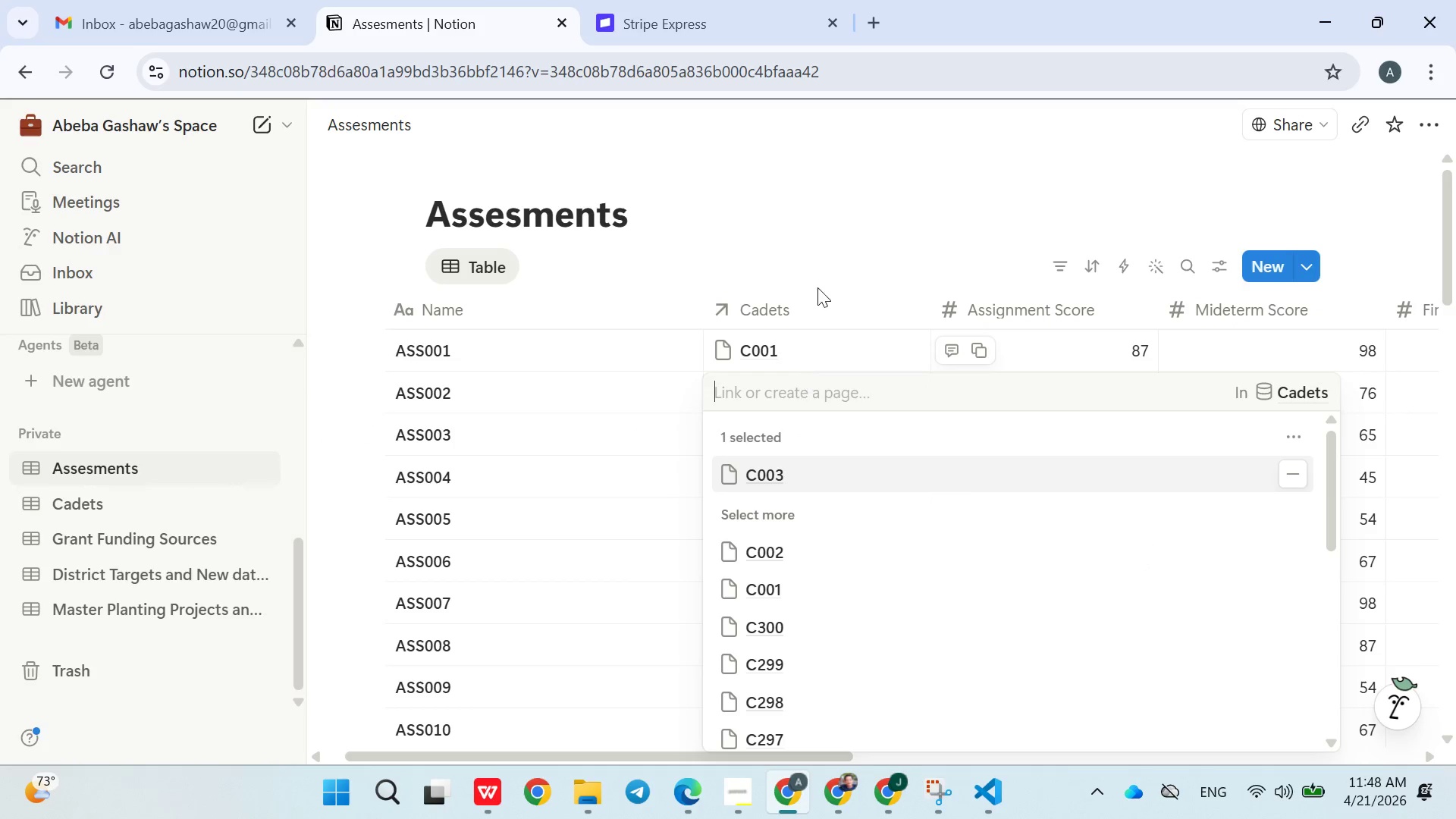 
left_click([817, 286])
 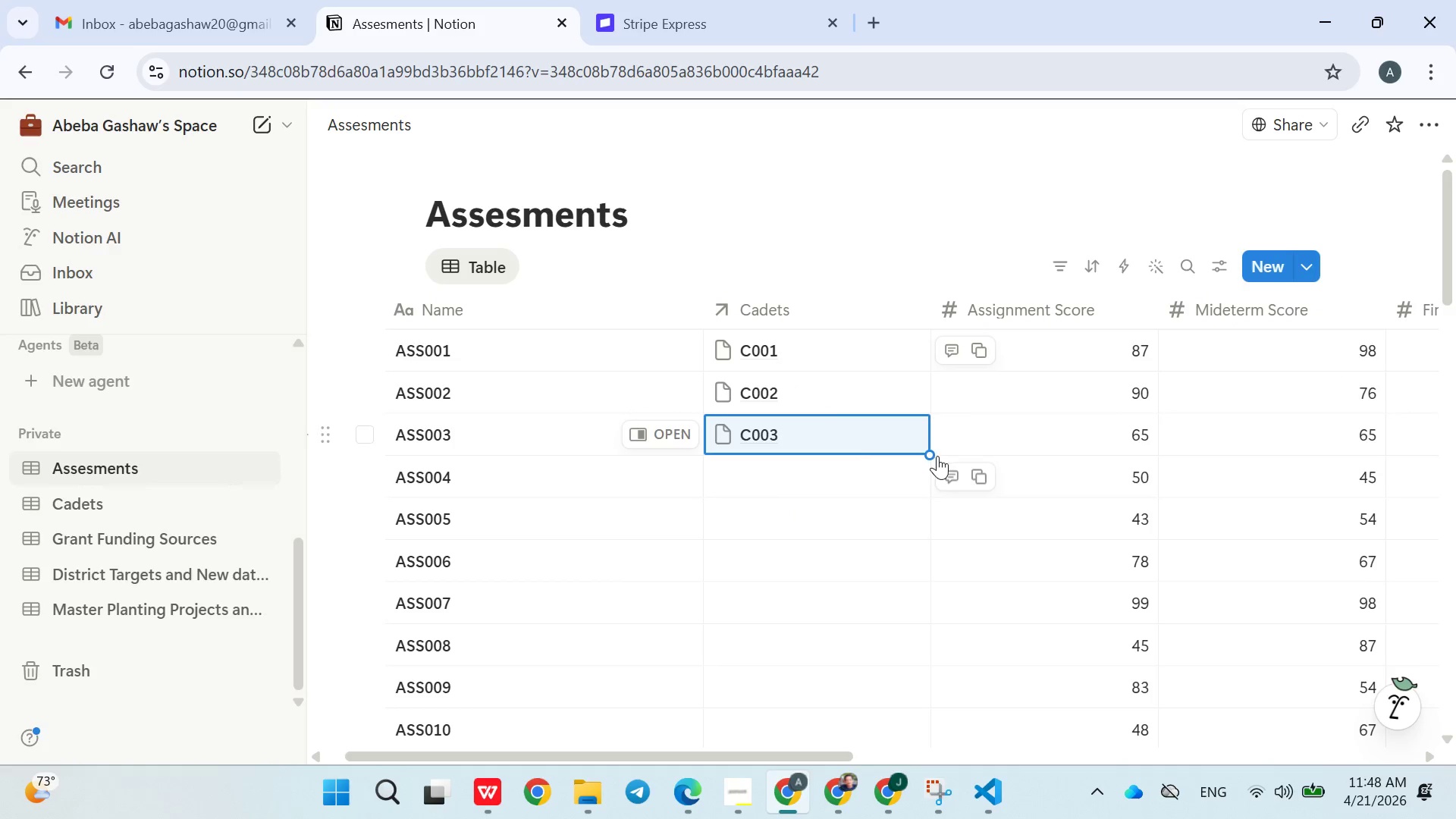 
left_click_drag(start_coordinate=[927, 459], to_coordinate=[927, 468])
 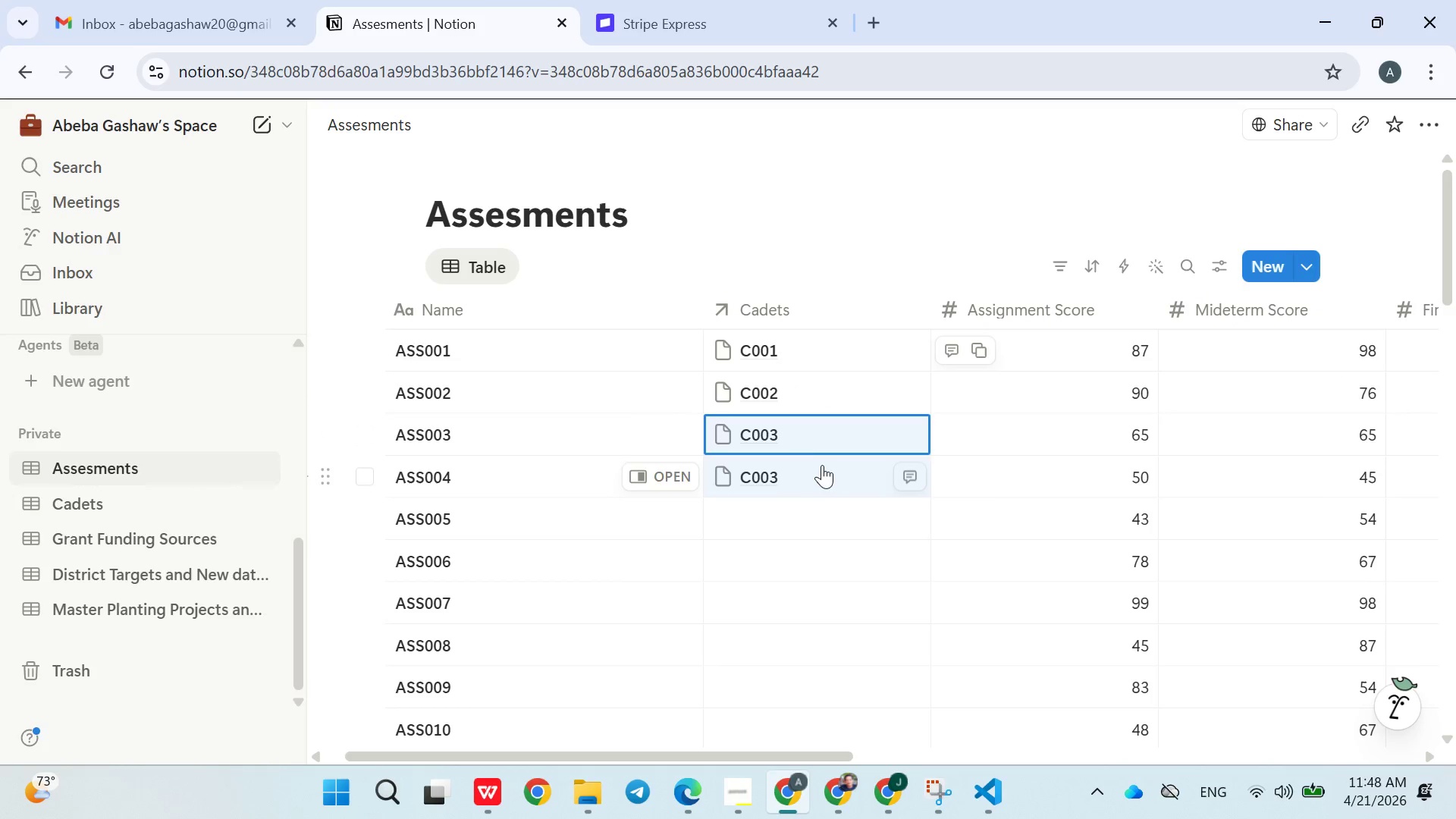 
left_click([810, 470])
 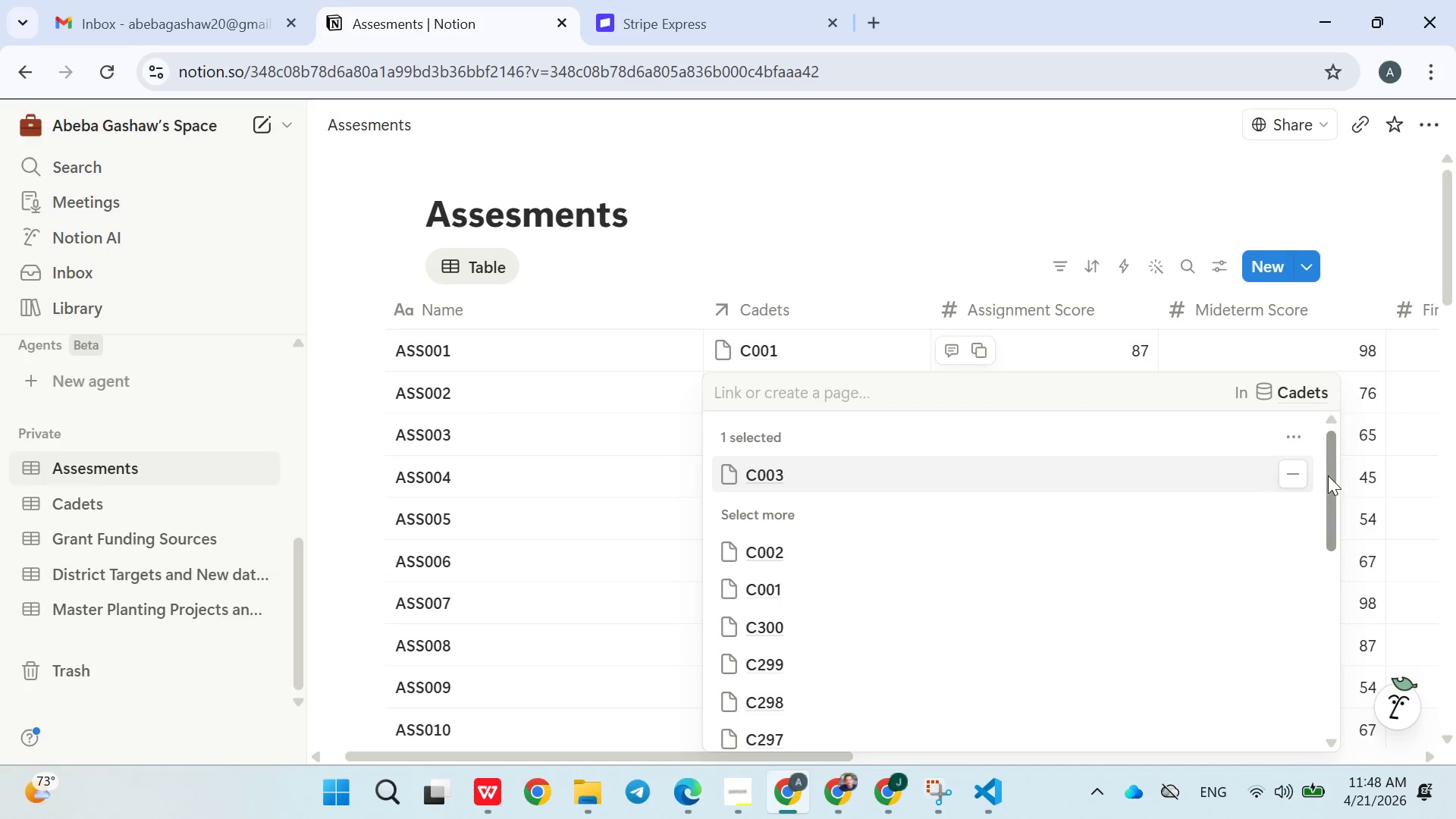 
left_click([1292, 476])
 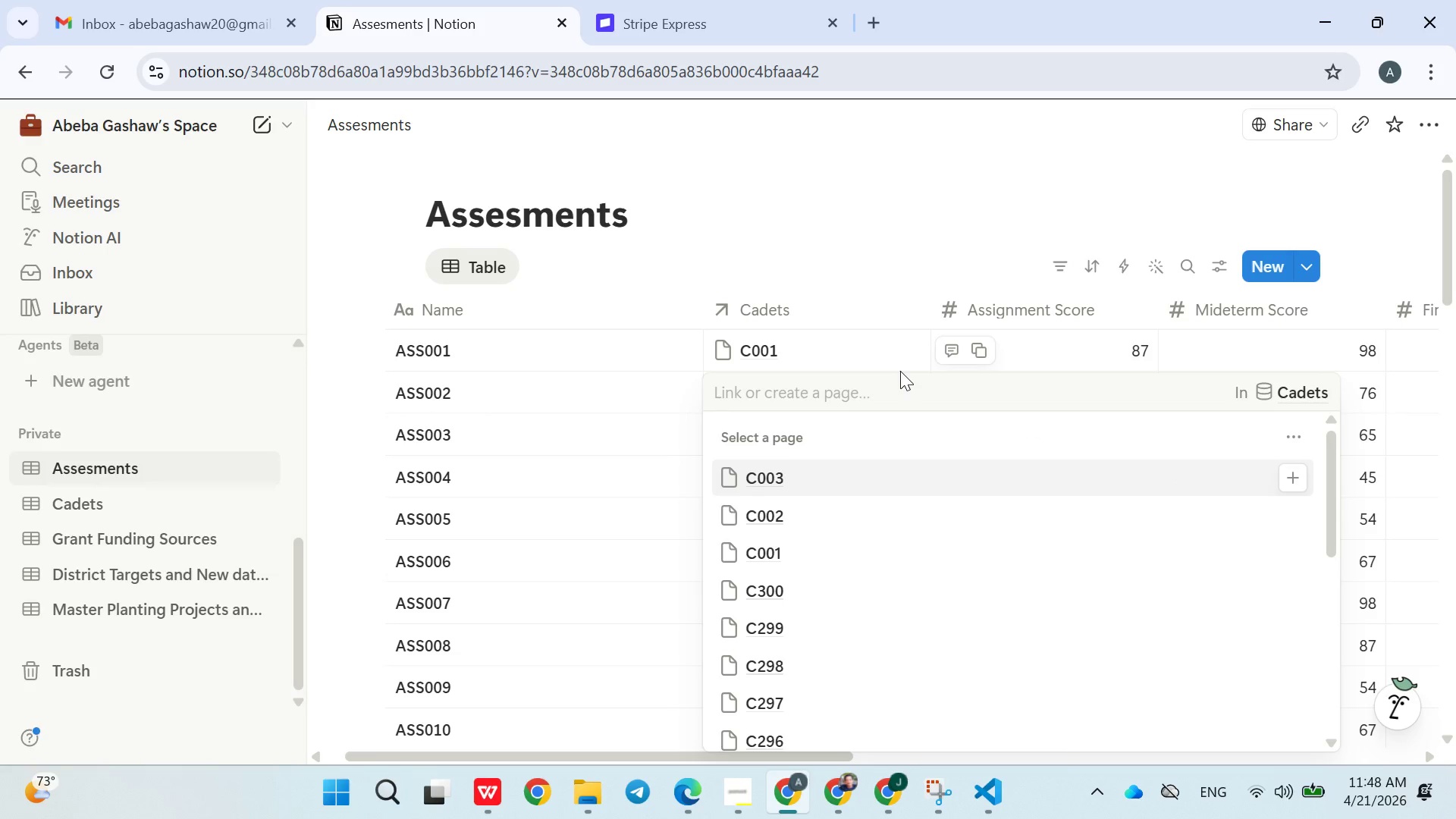 
left_click([877, 391])
 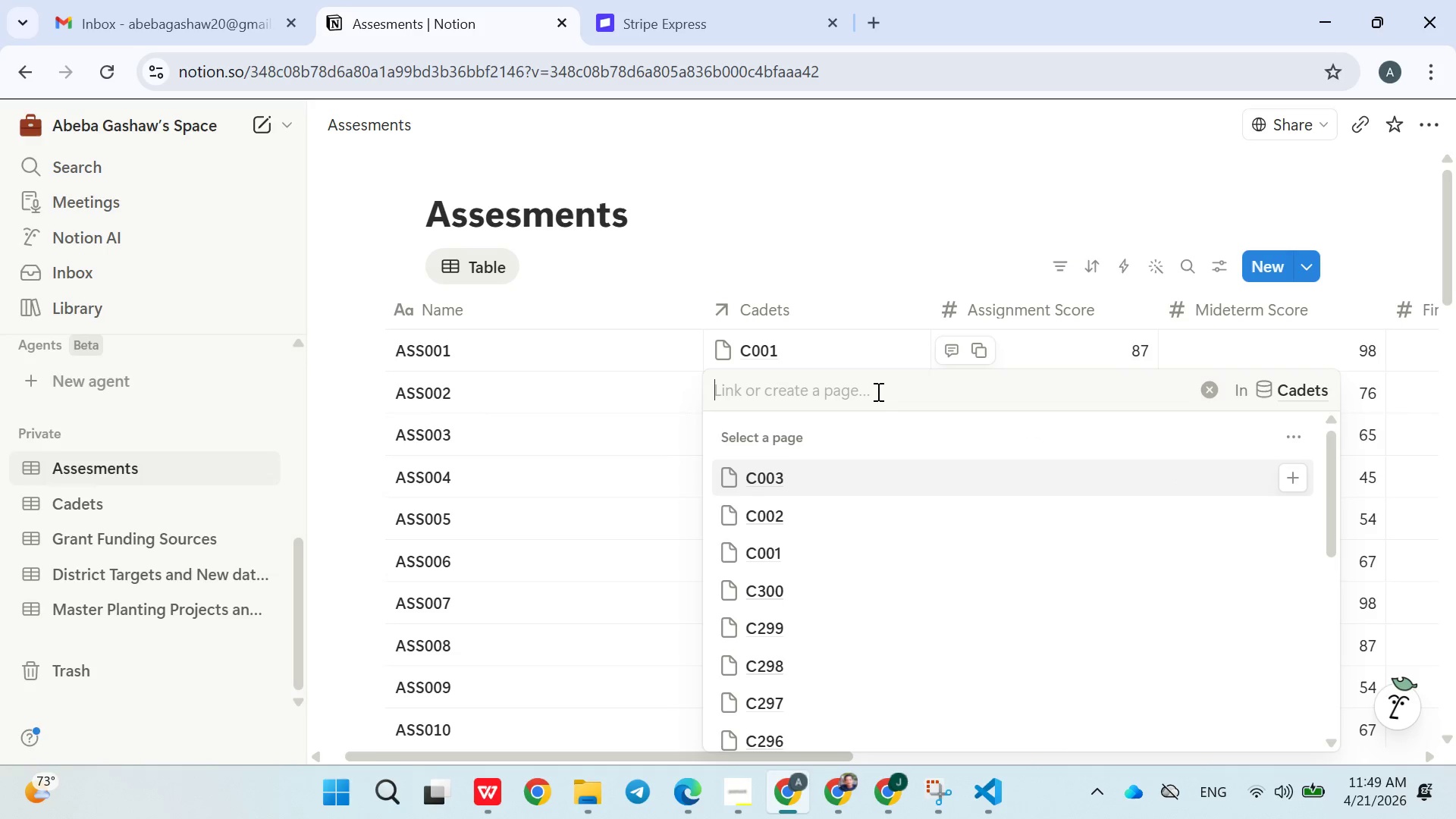 
type(C004)
 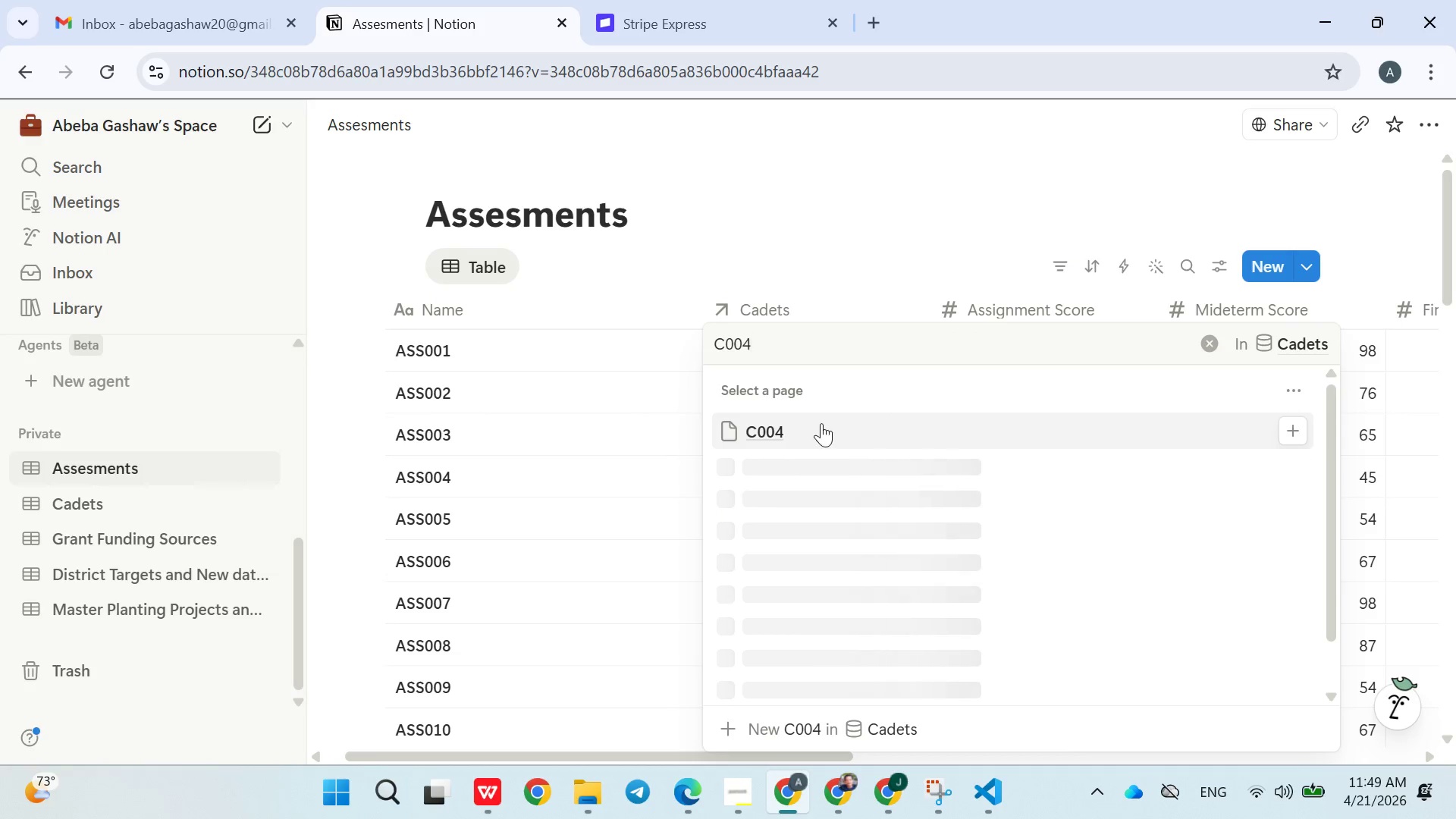 
left_click([805, 428])
 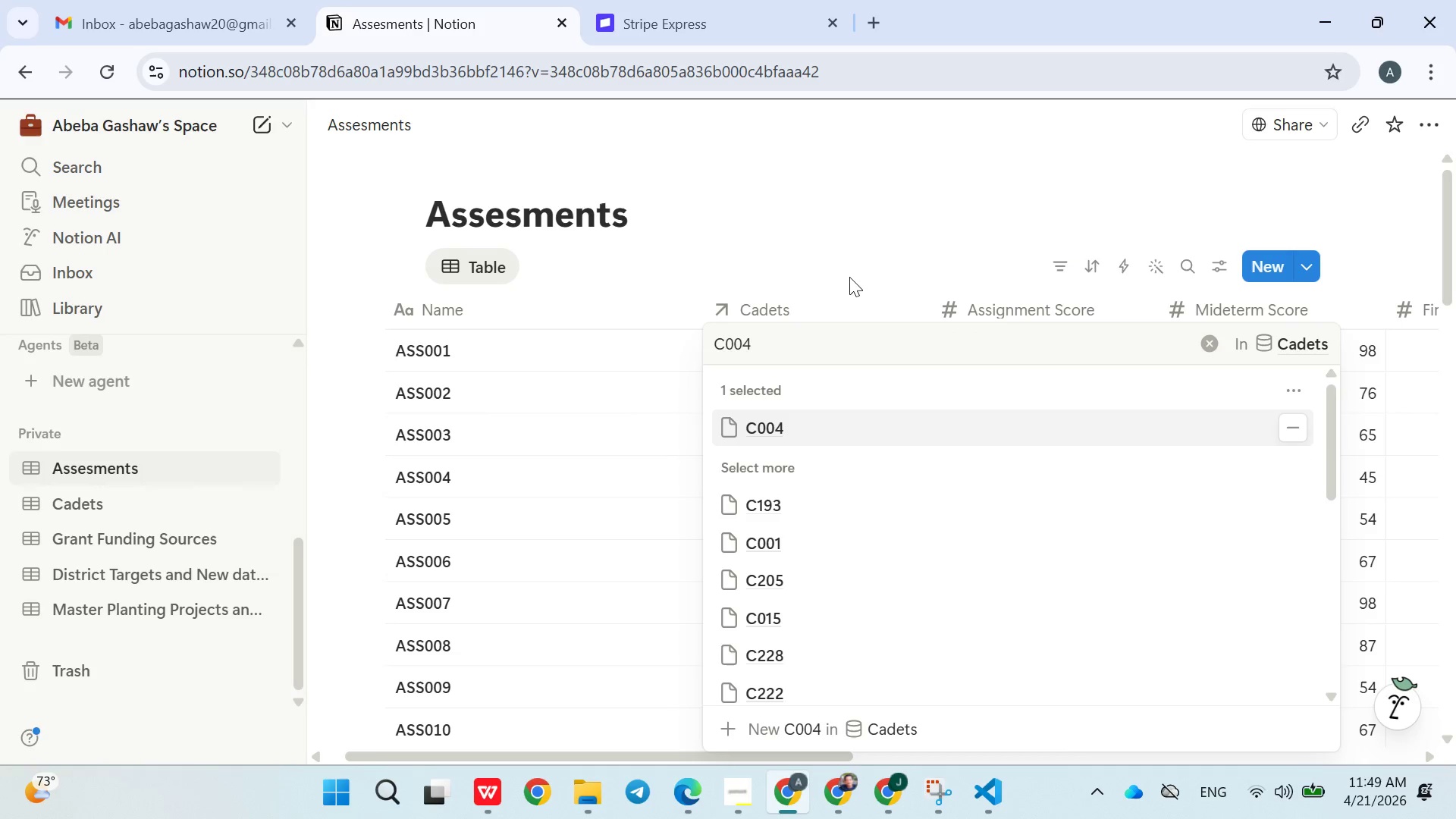 
left_click([849, 277])
 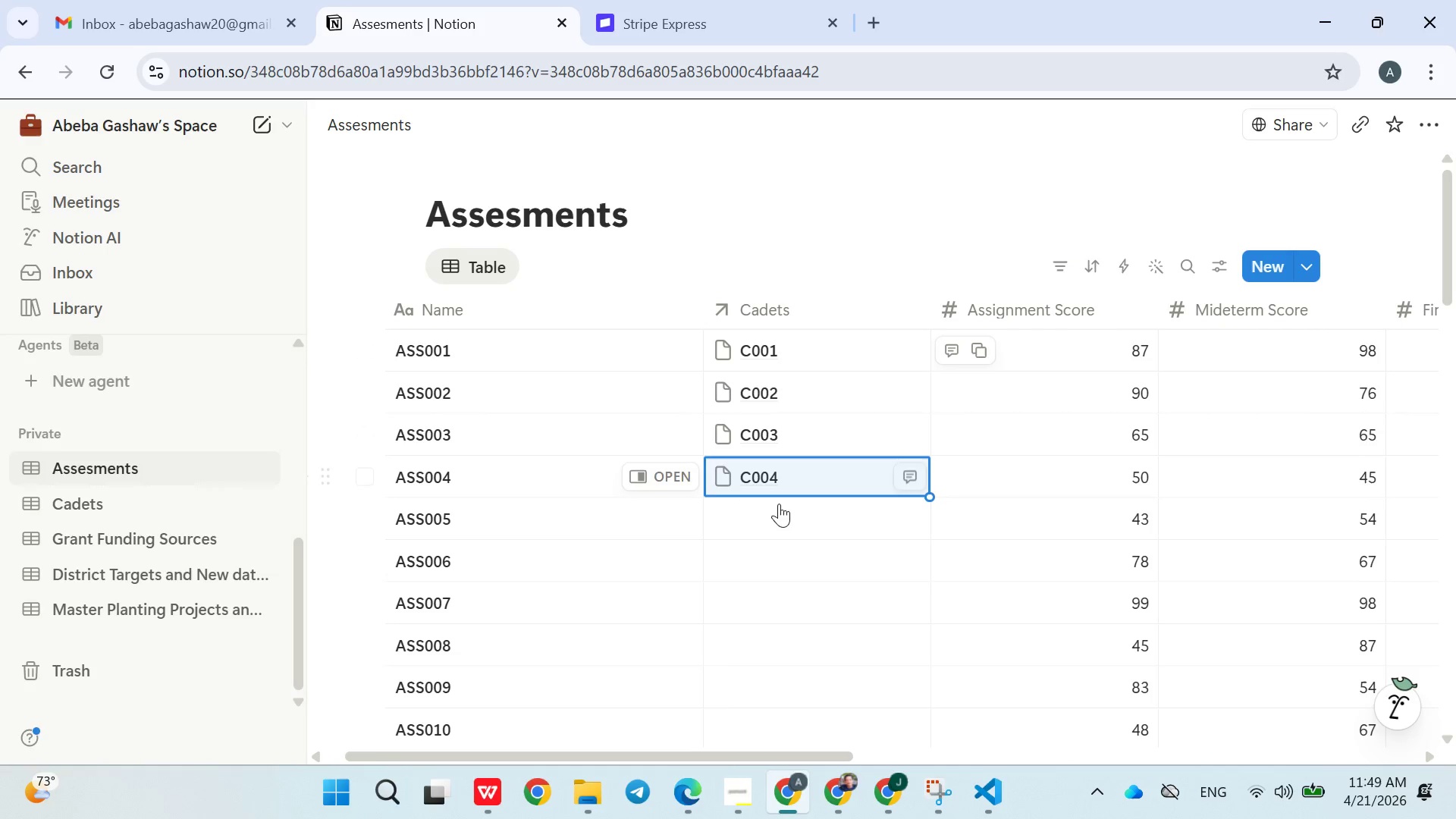 
left_click([774, 526])
 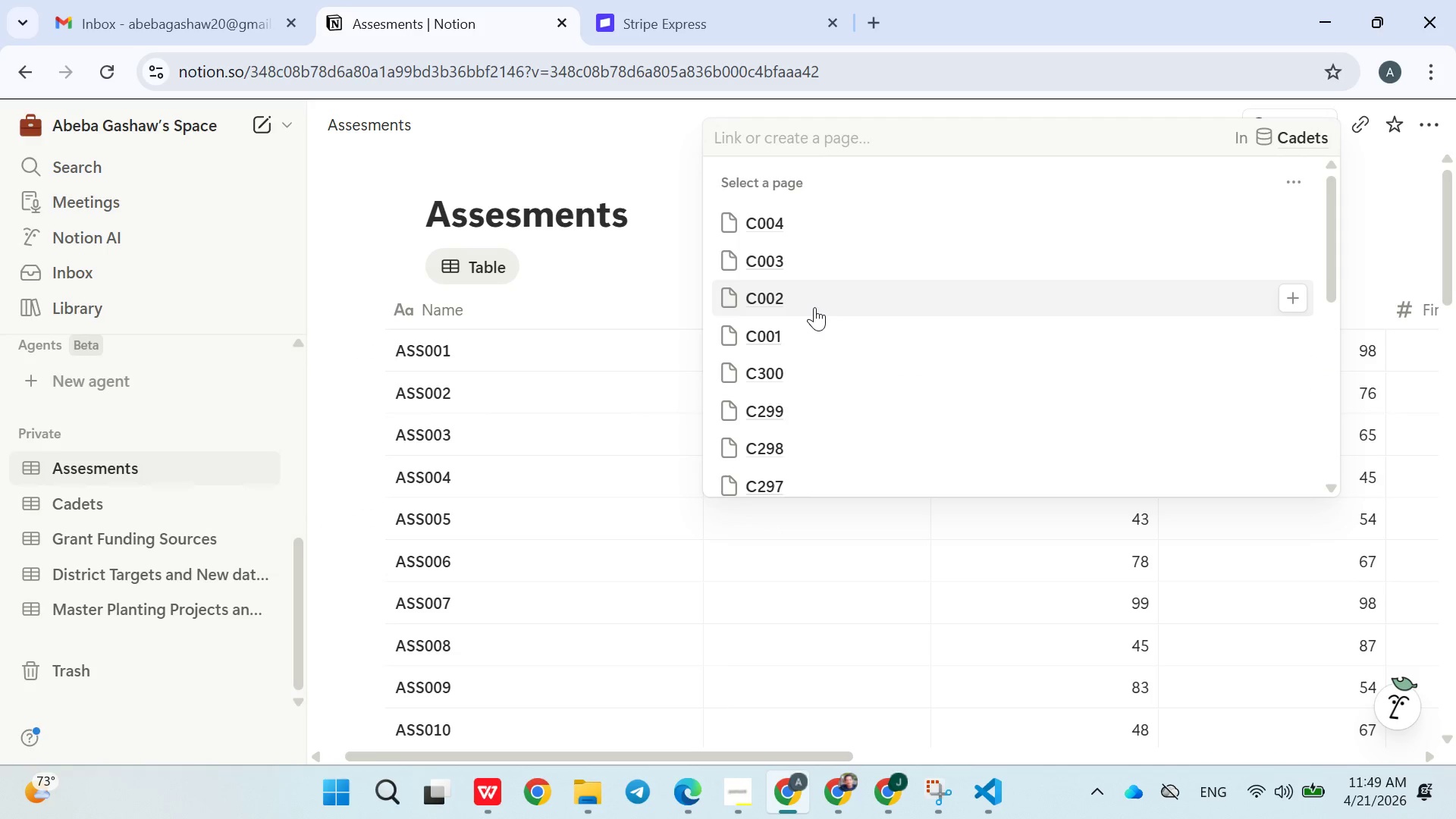 
type(C005)
 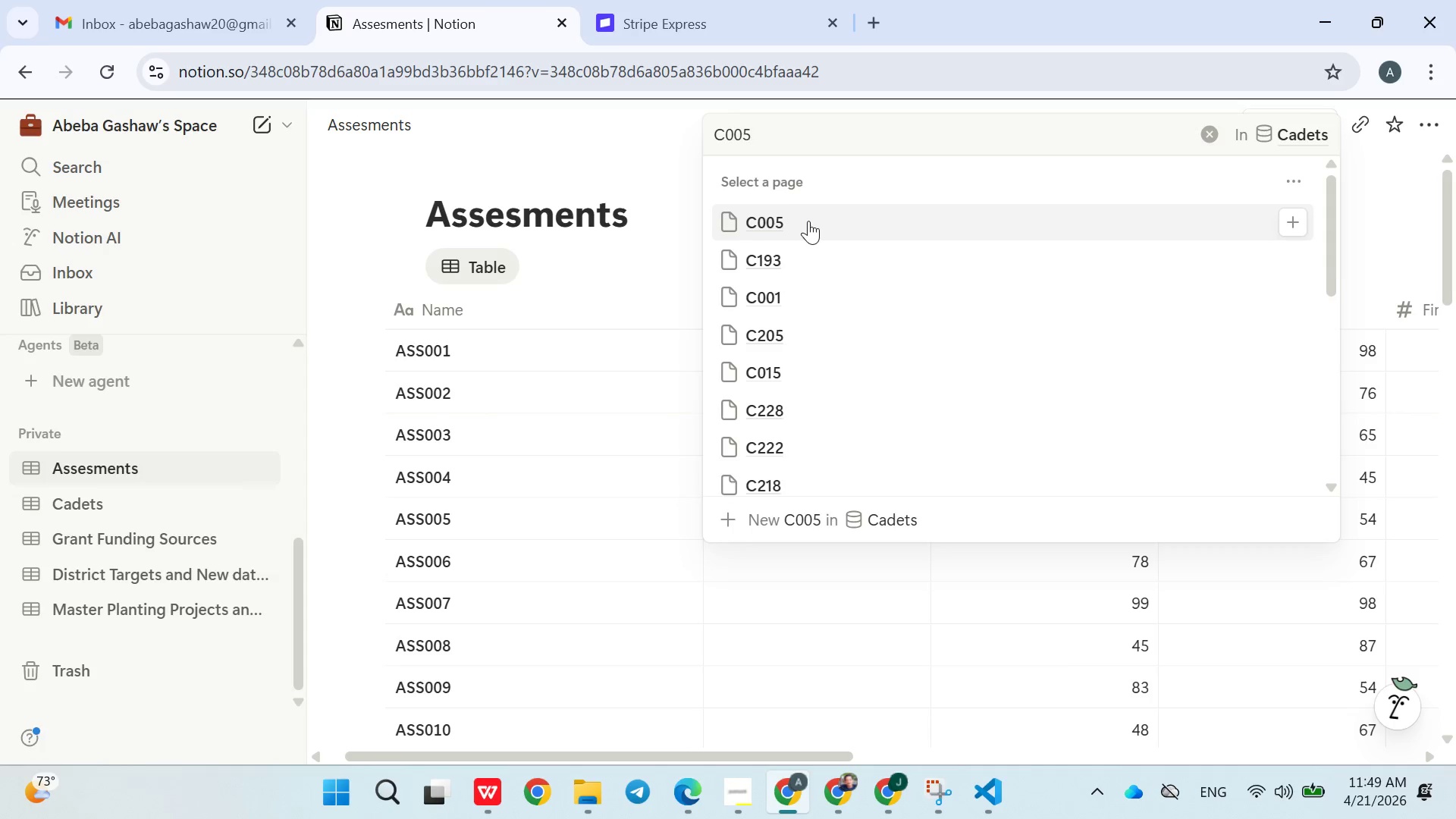 
double_click([692, 391])
 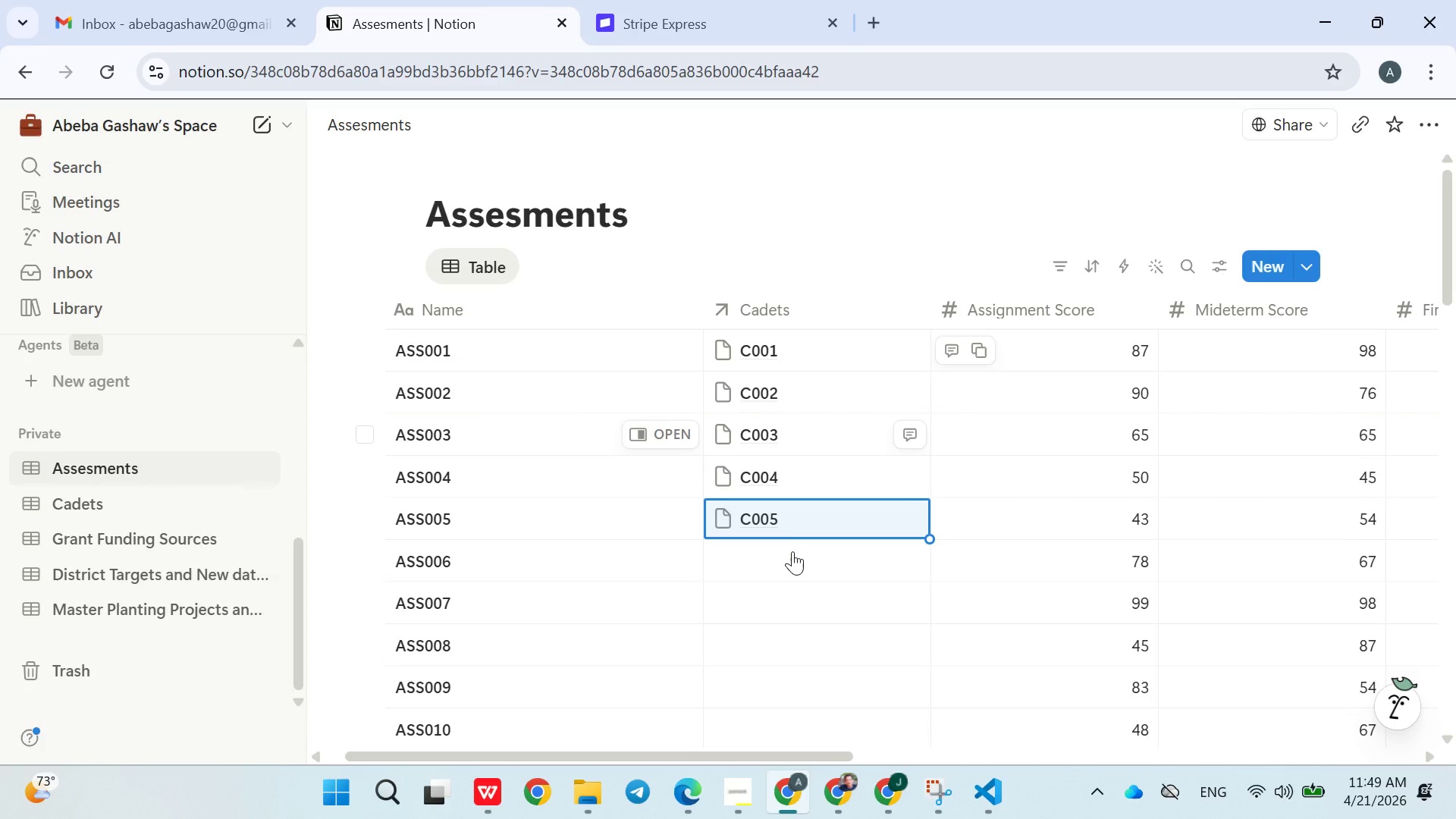 
left_click([793, 553])
 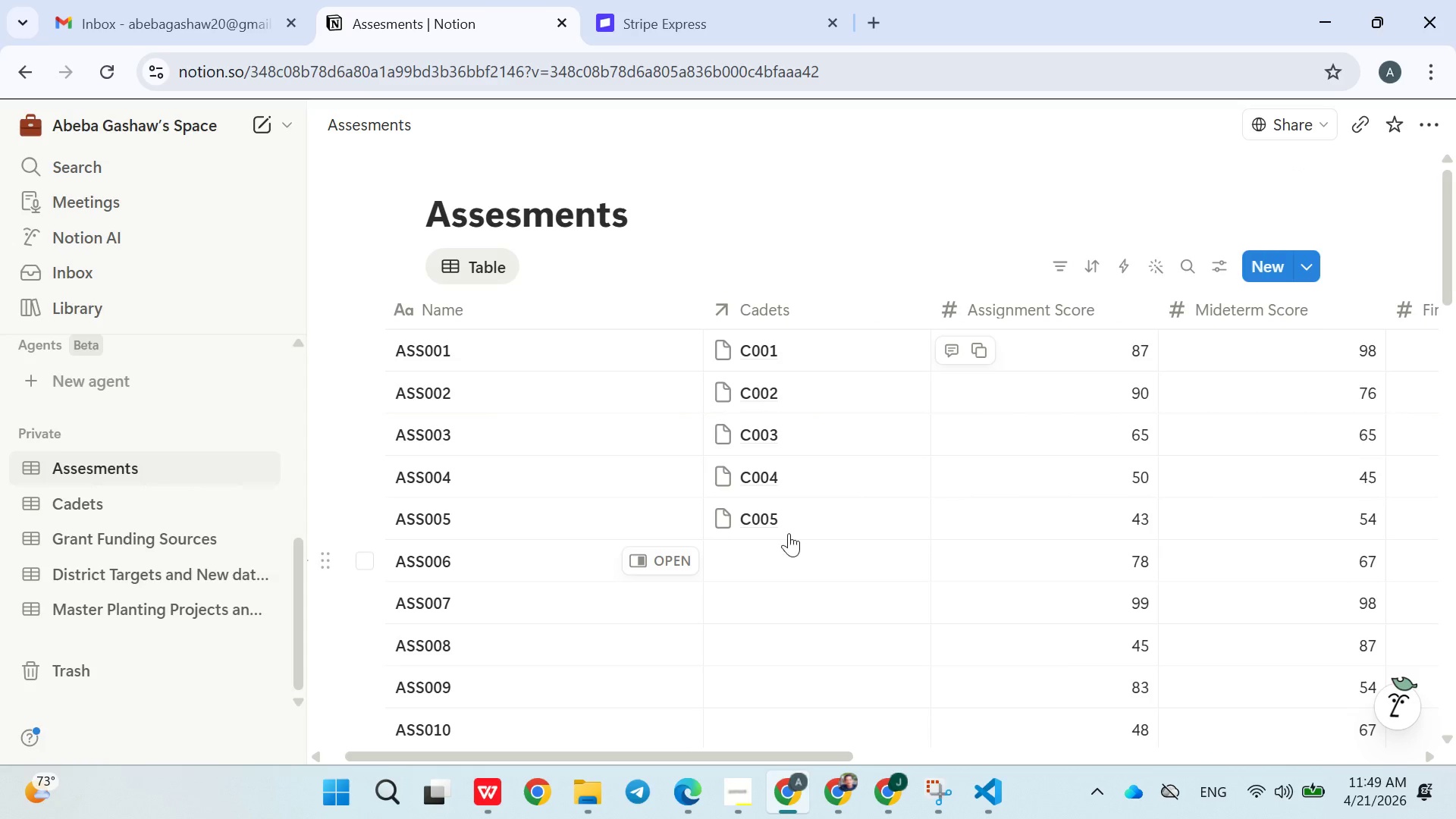 
left_click([770, 551])
 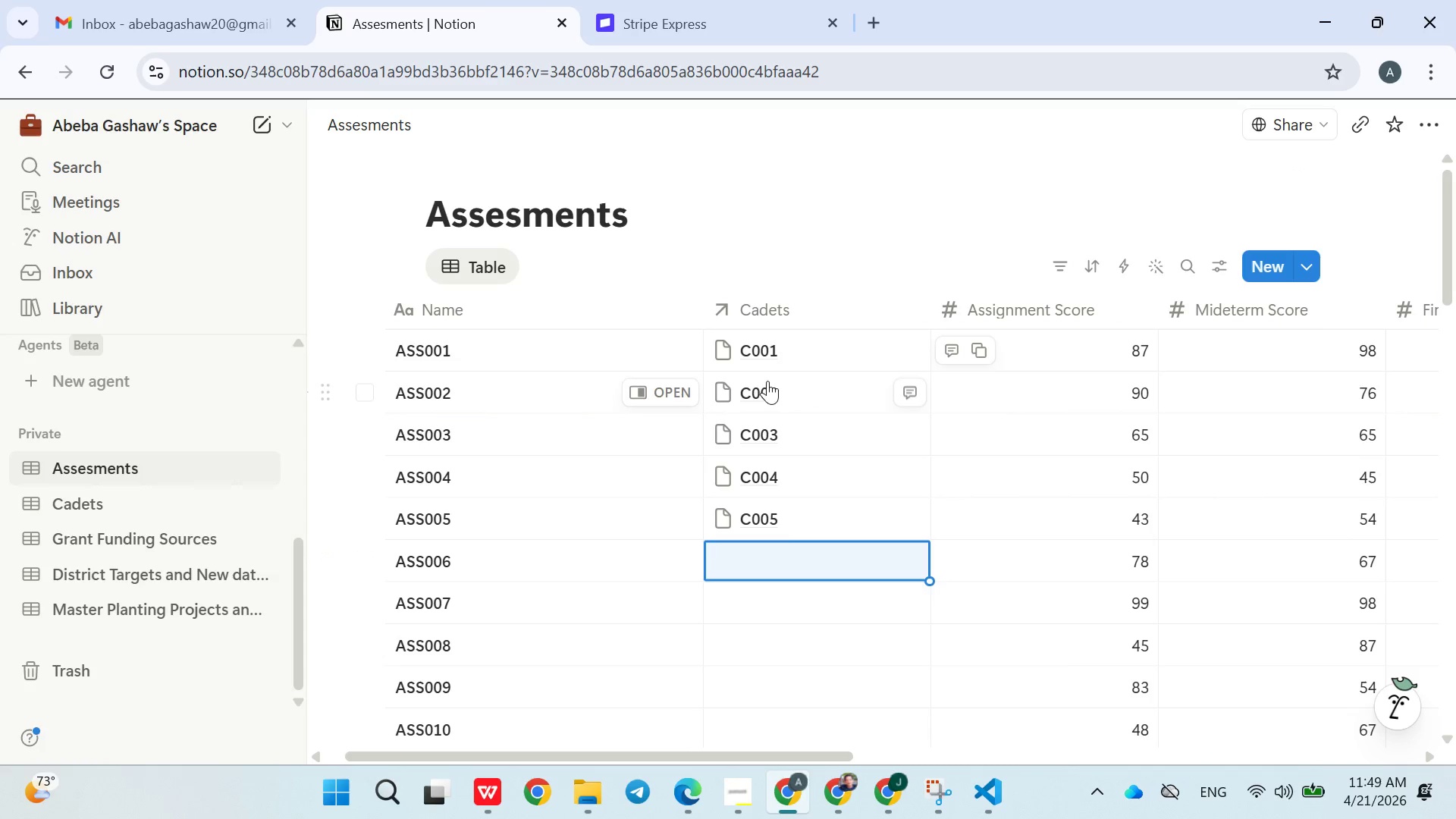 
left_click([782, 548])
 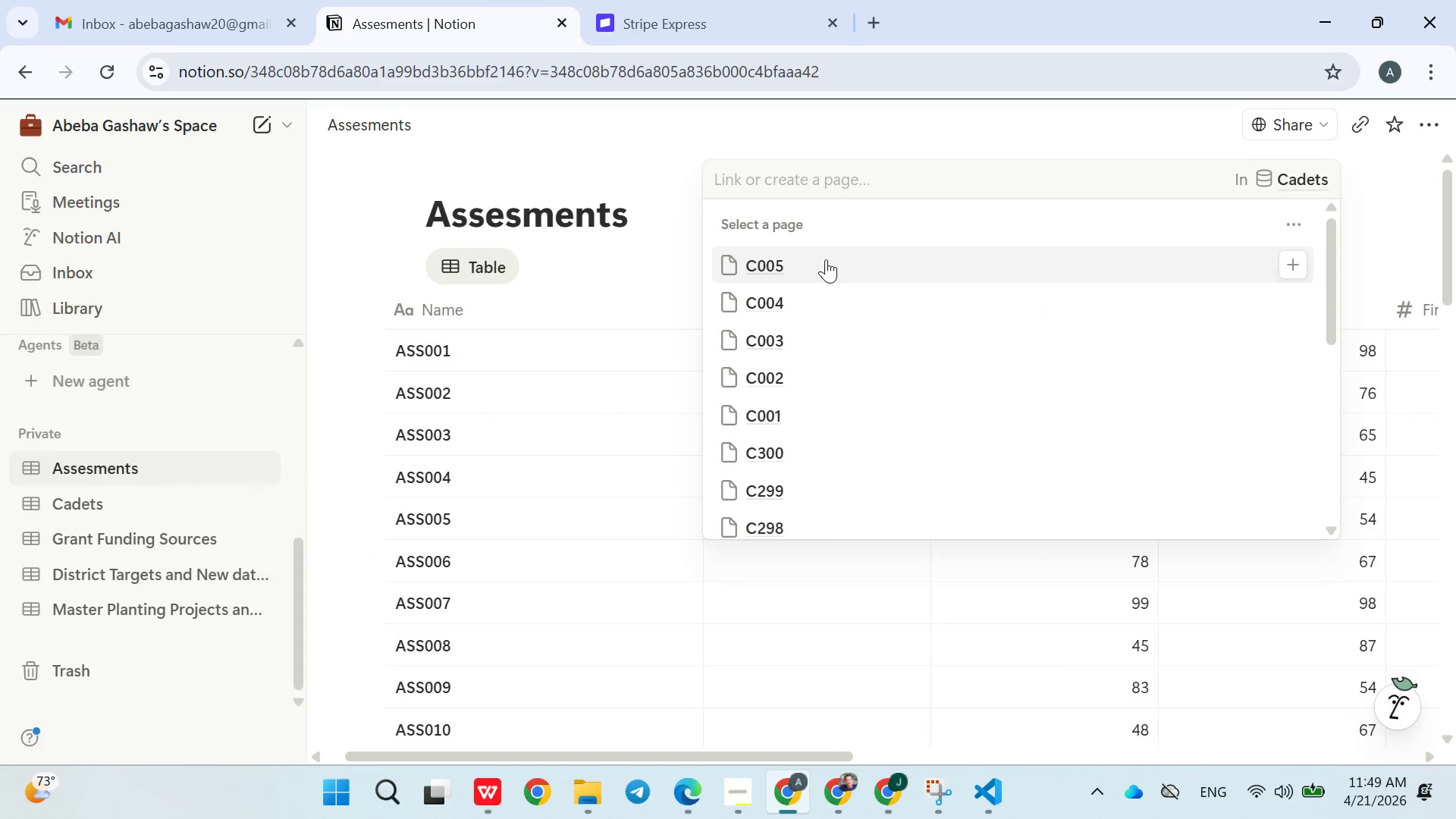 
type(C006)
 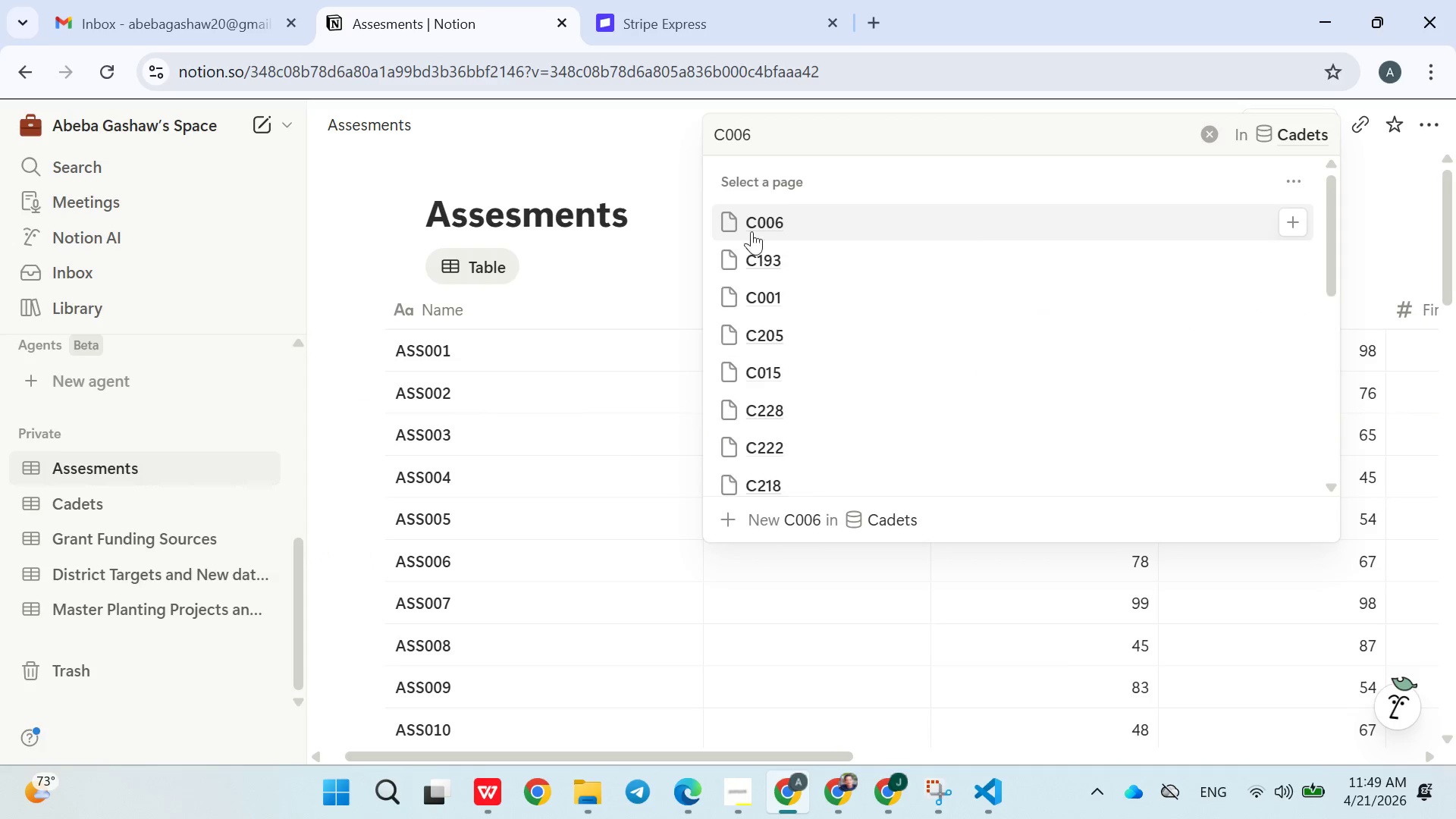 
left_click([761, 226])
 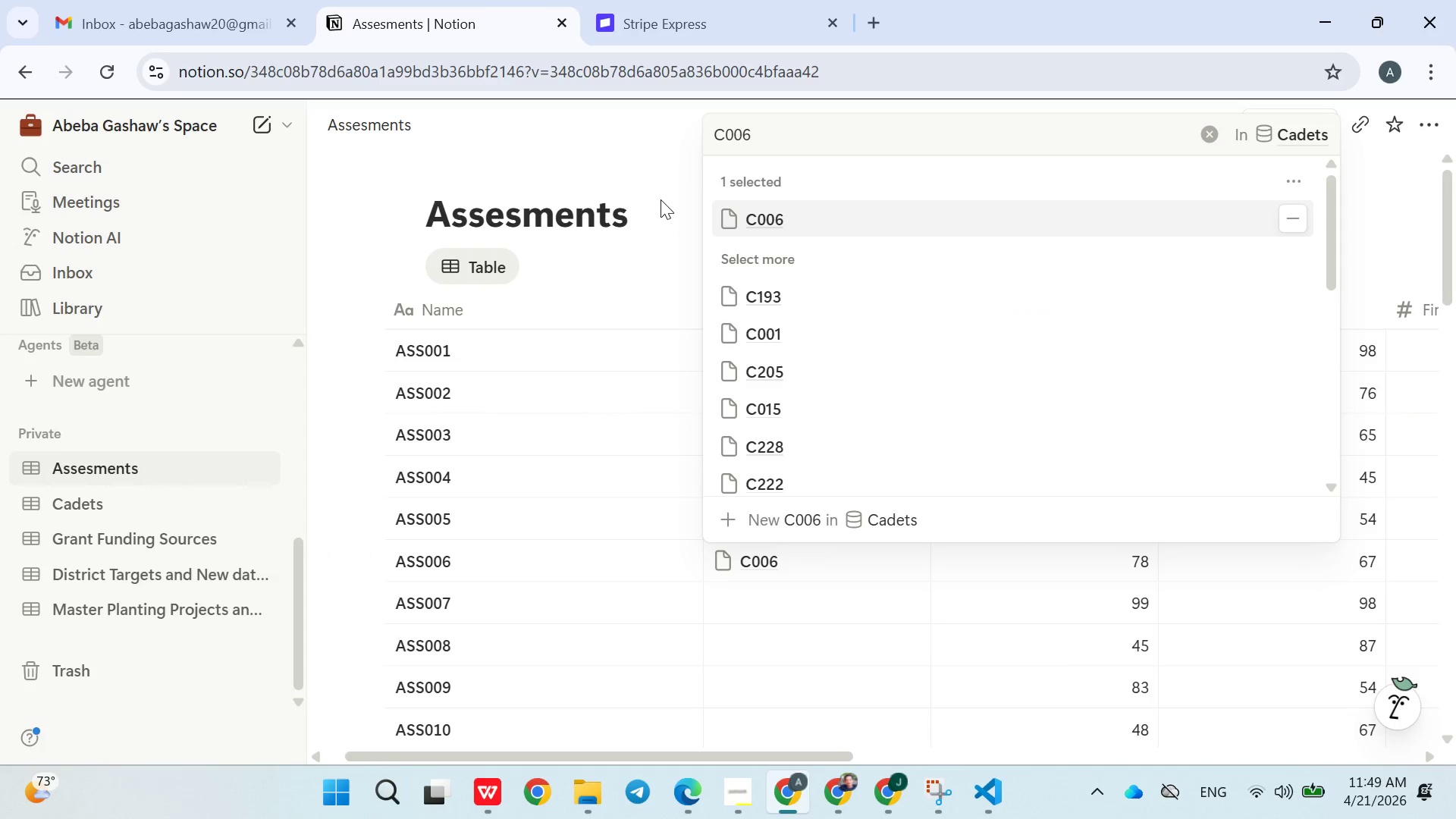 
left_click([660, 198])
 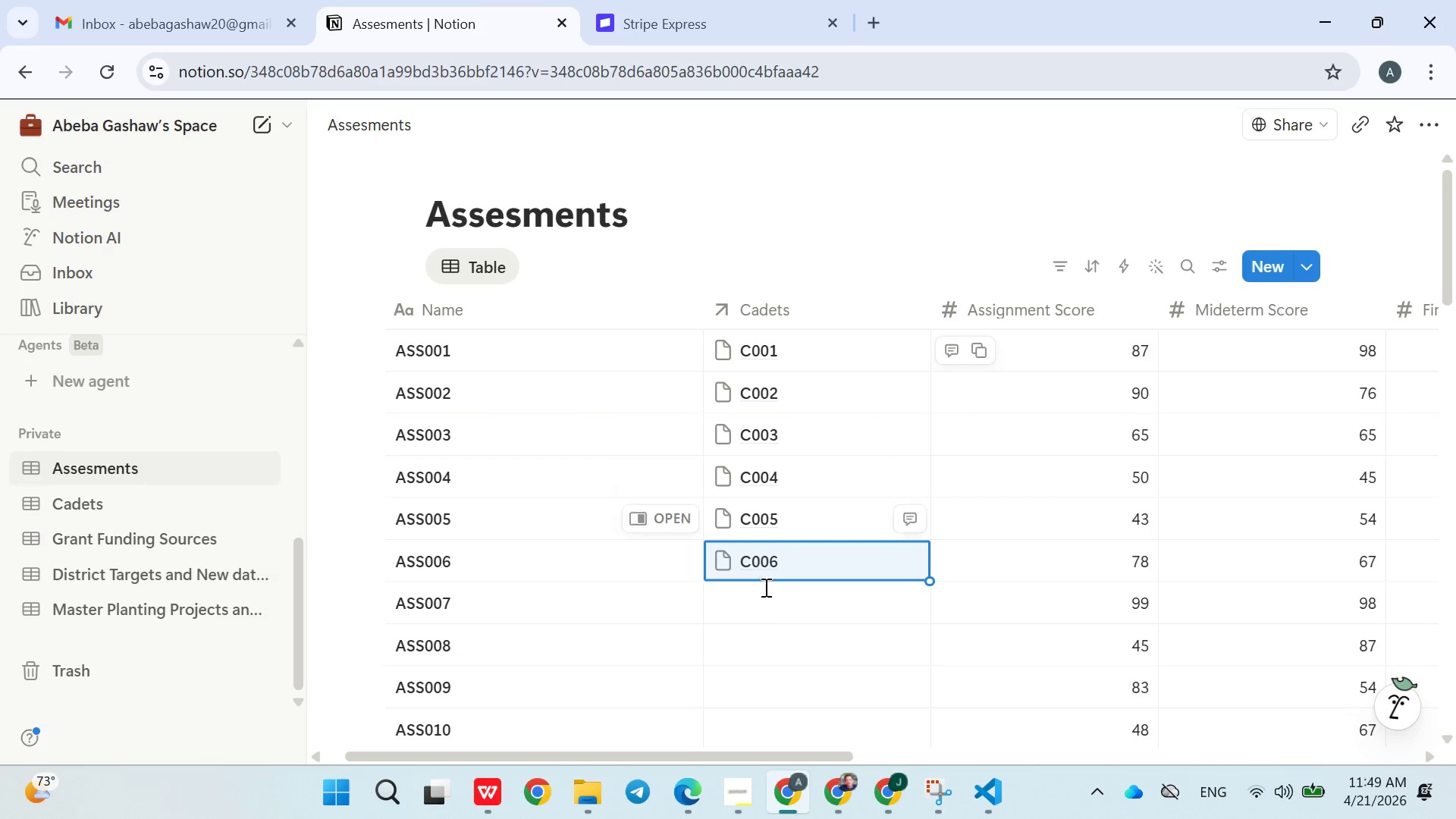 
left_click([768, 609])
 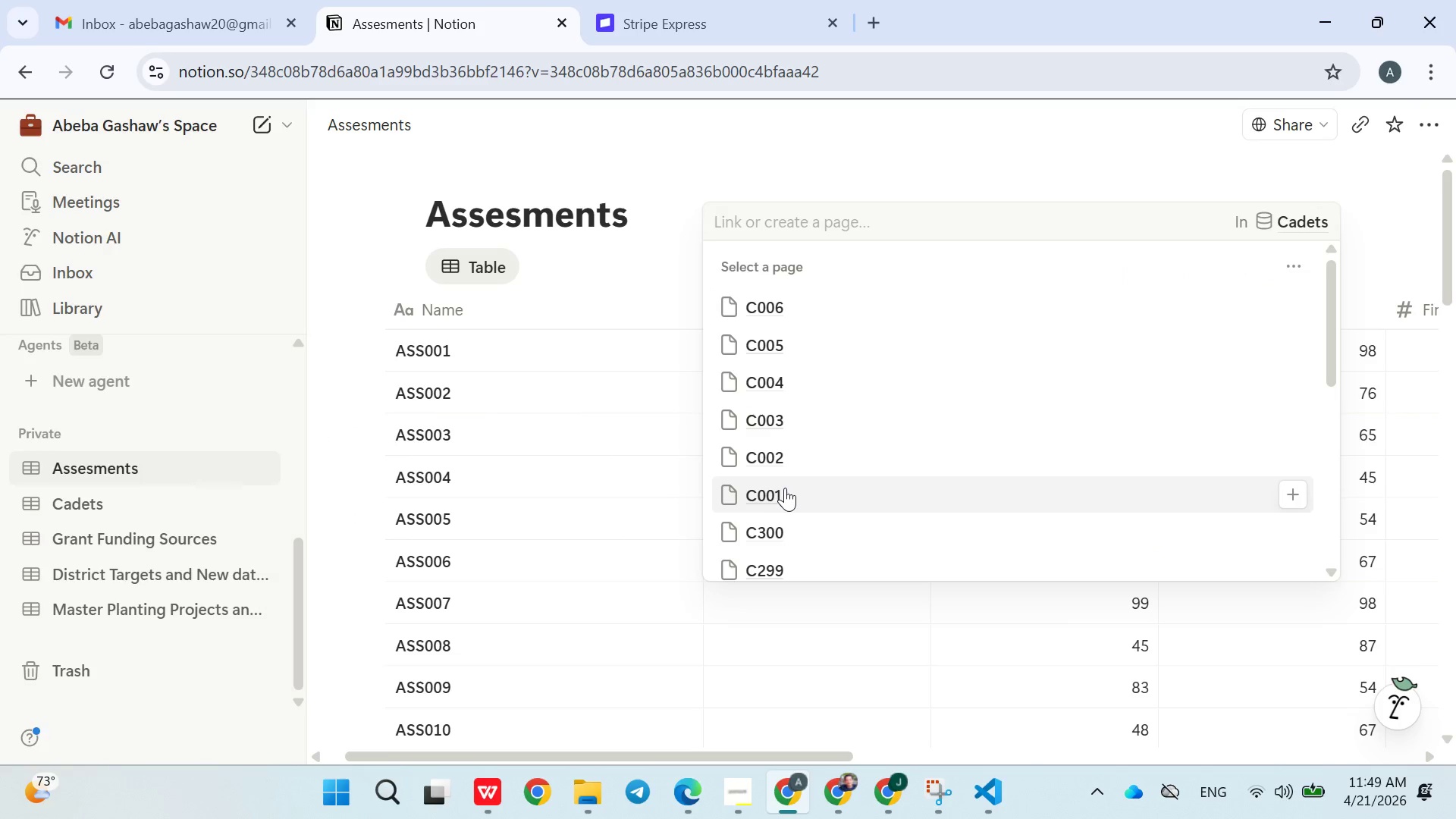 
type(C007)
 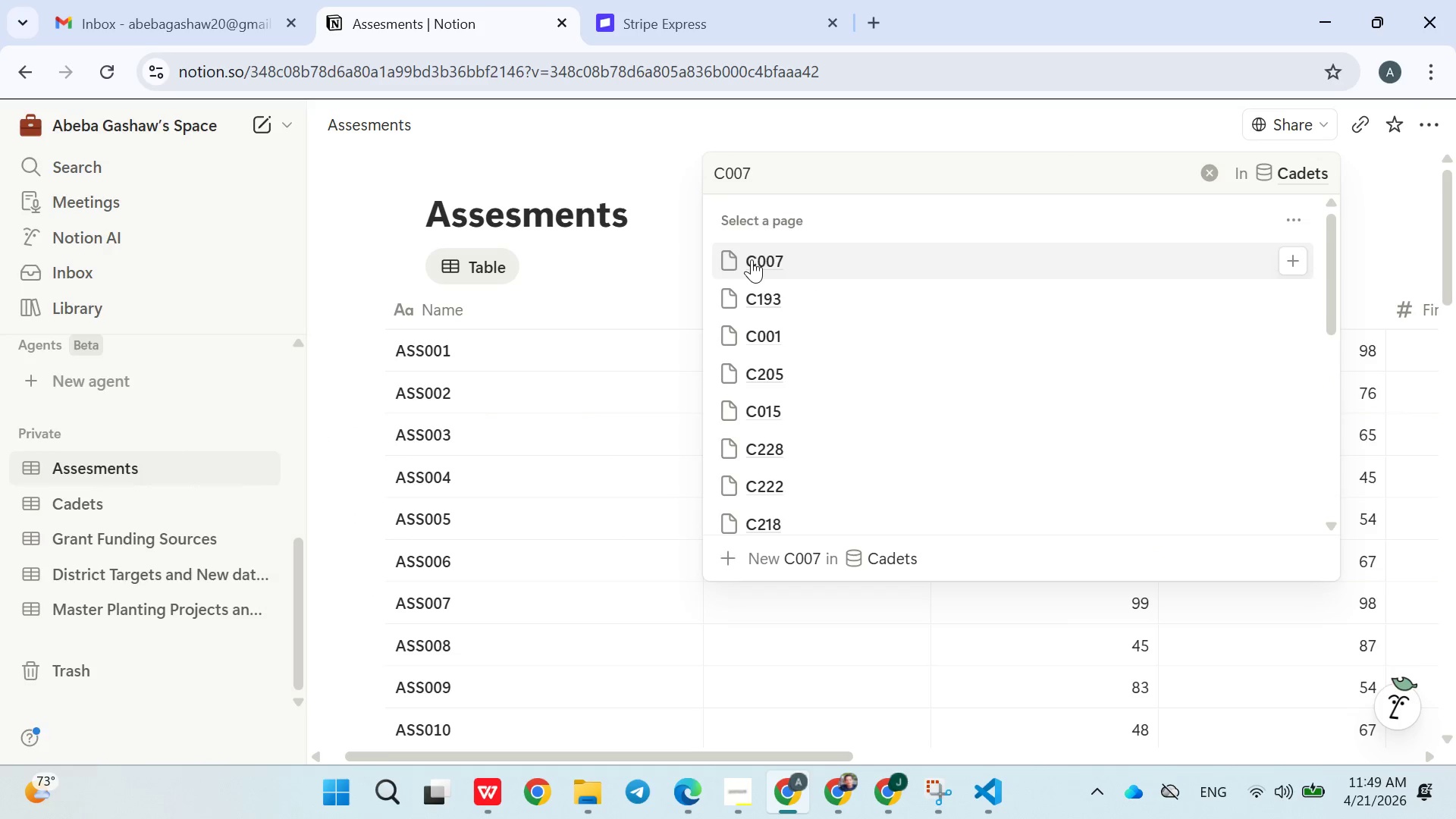 
double_click([683, 218])
 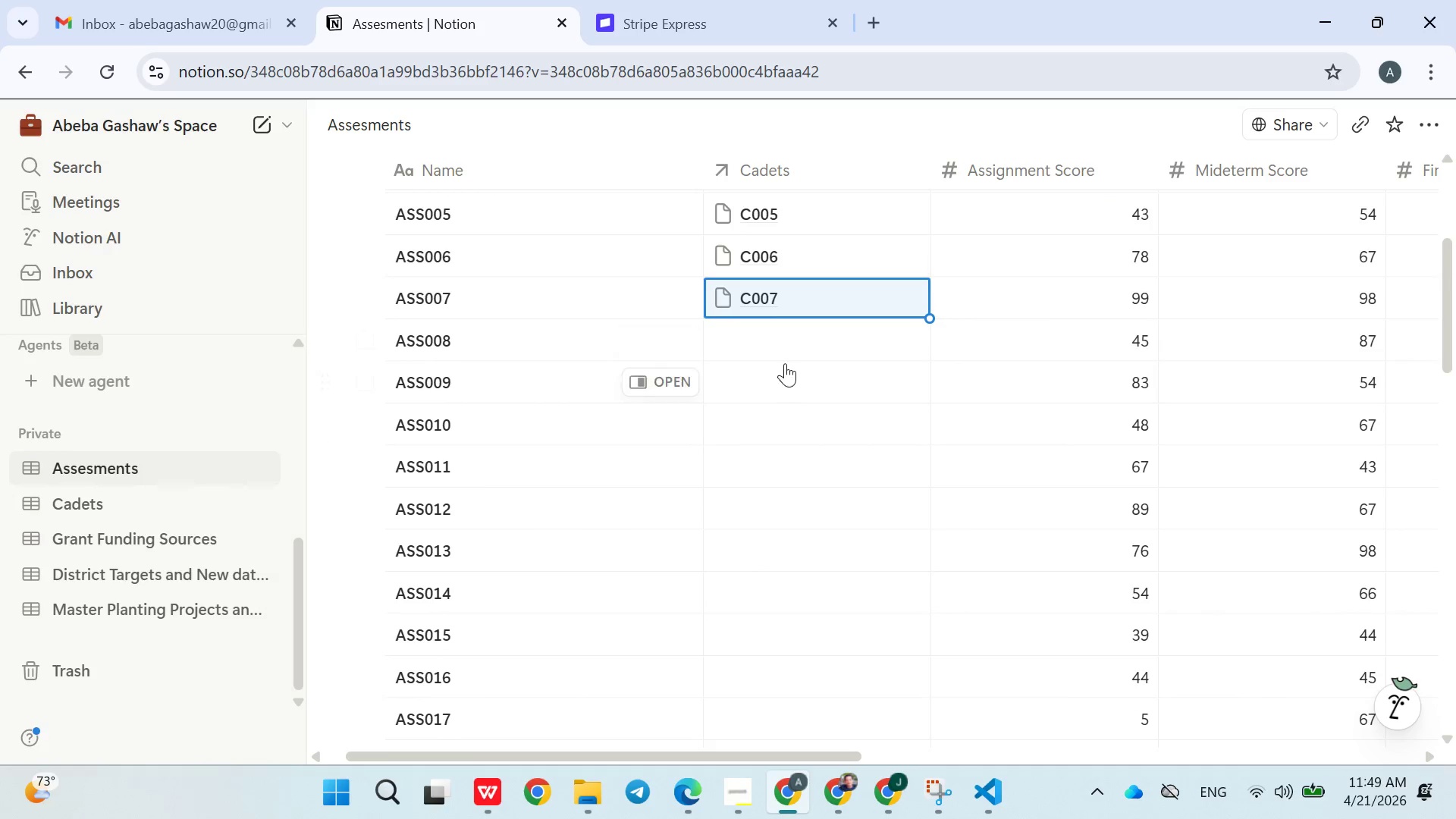 
left_click([788, 334])
 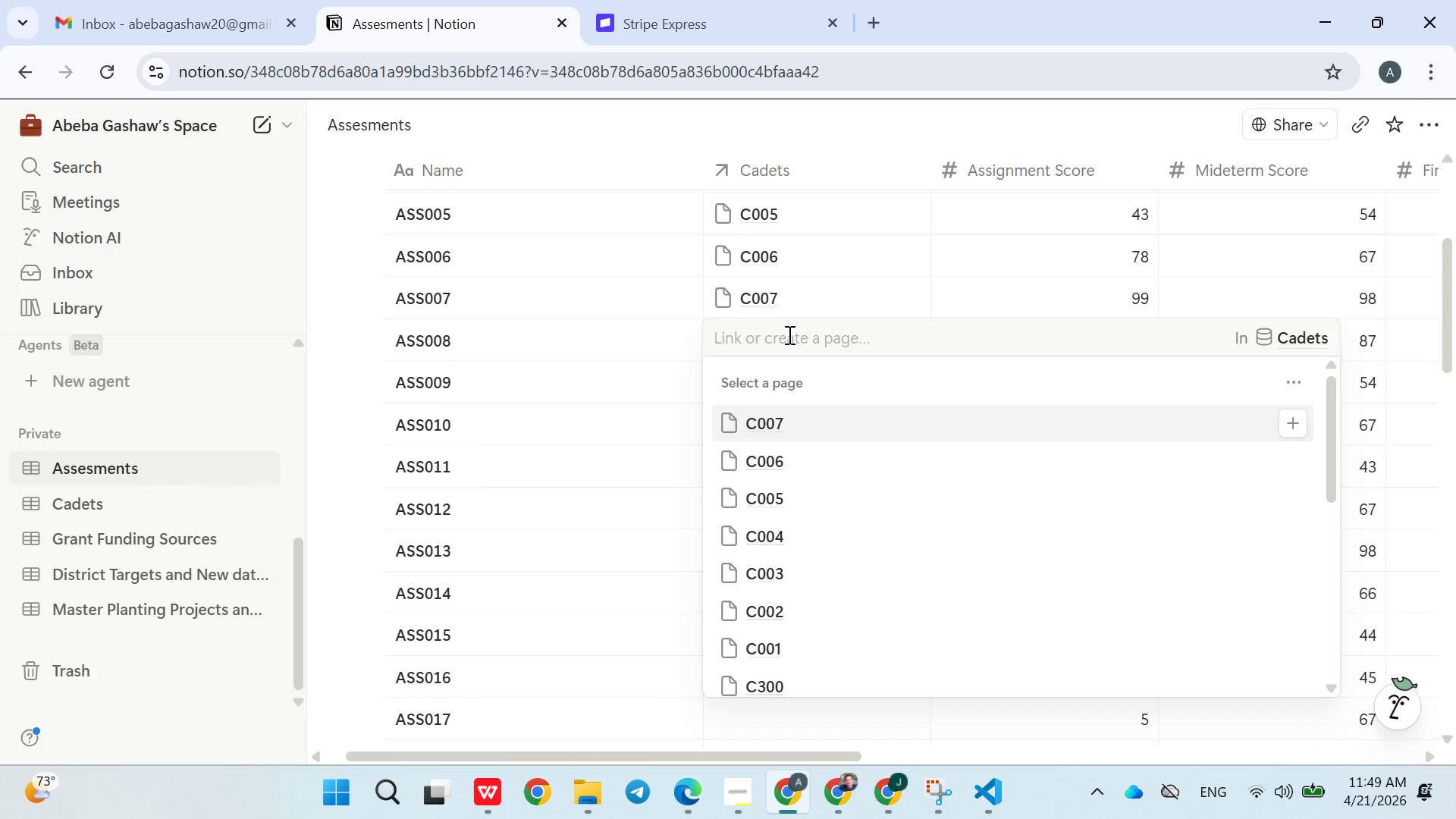 
type(C008)
 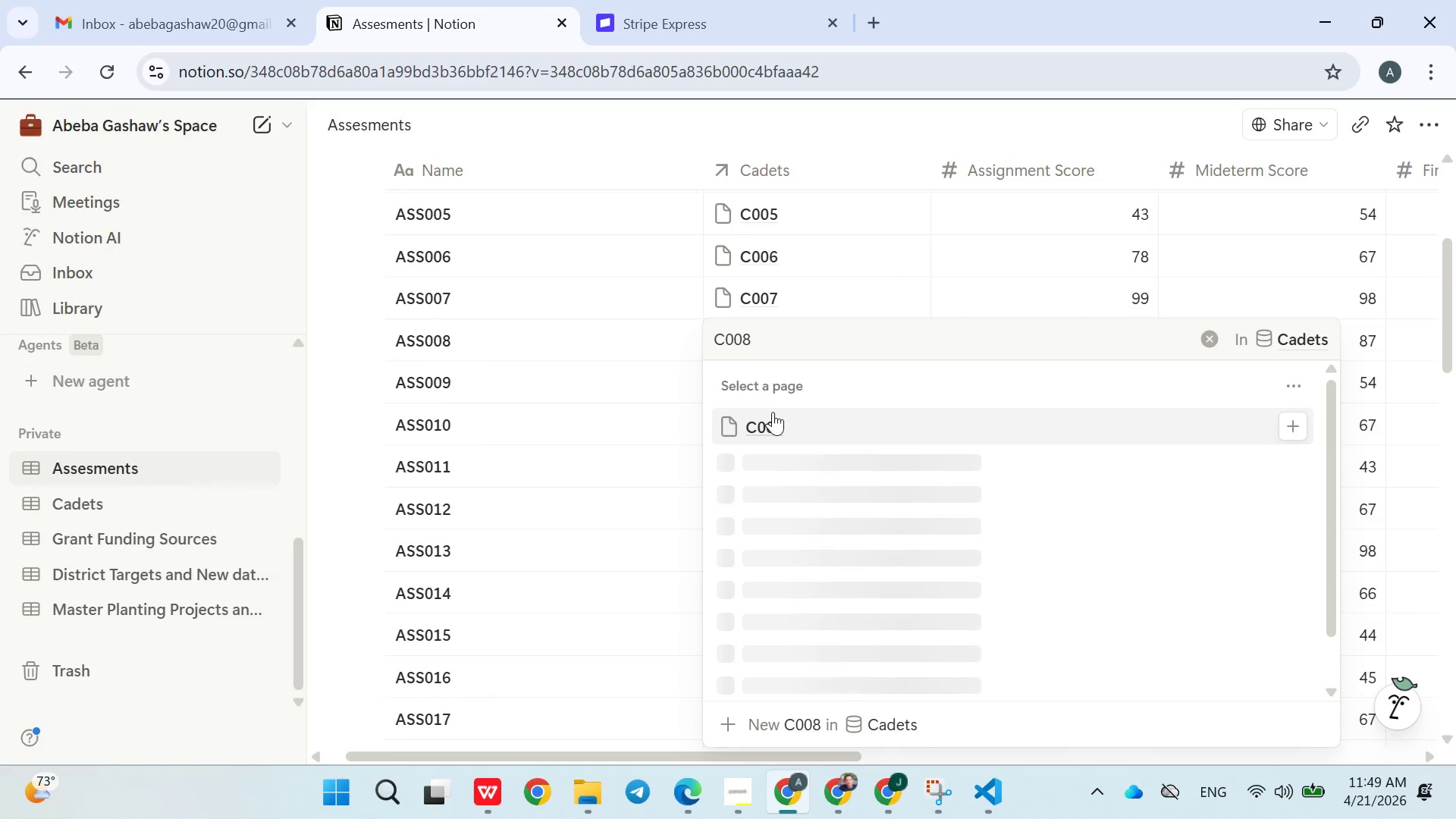 
left_click([771, 422])
 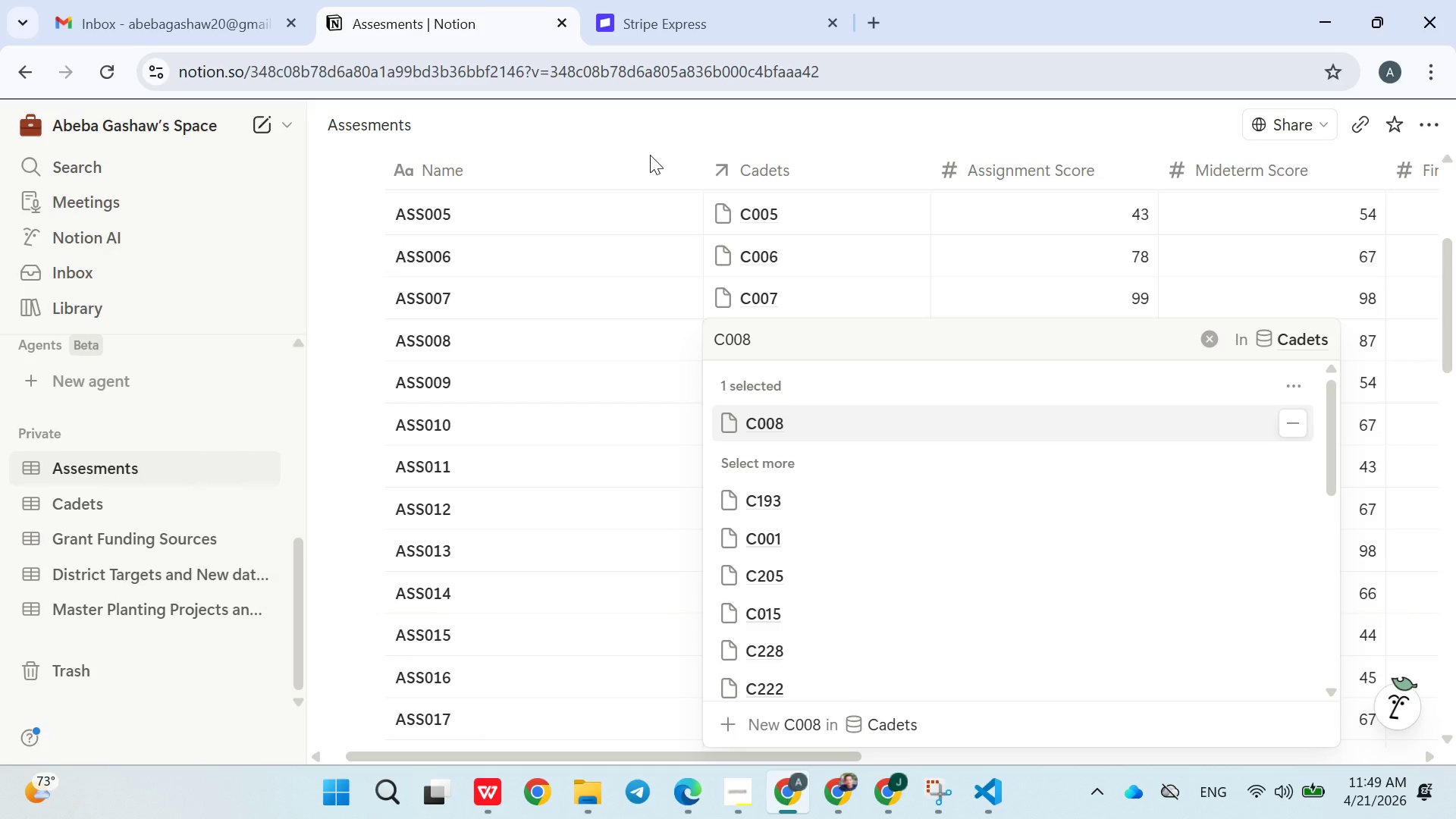 
left_click([647, 154])
 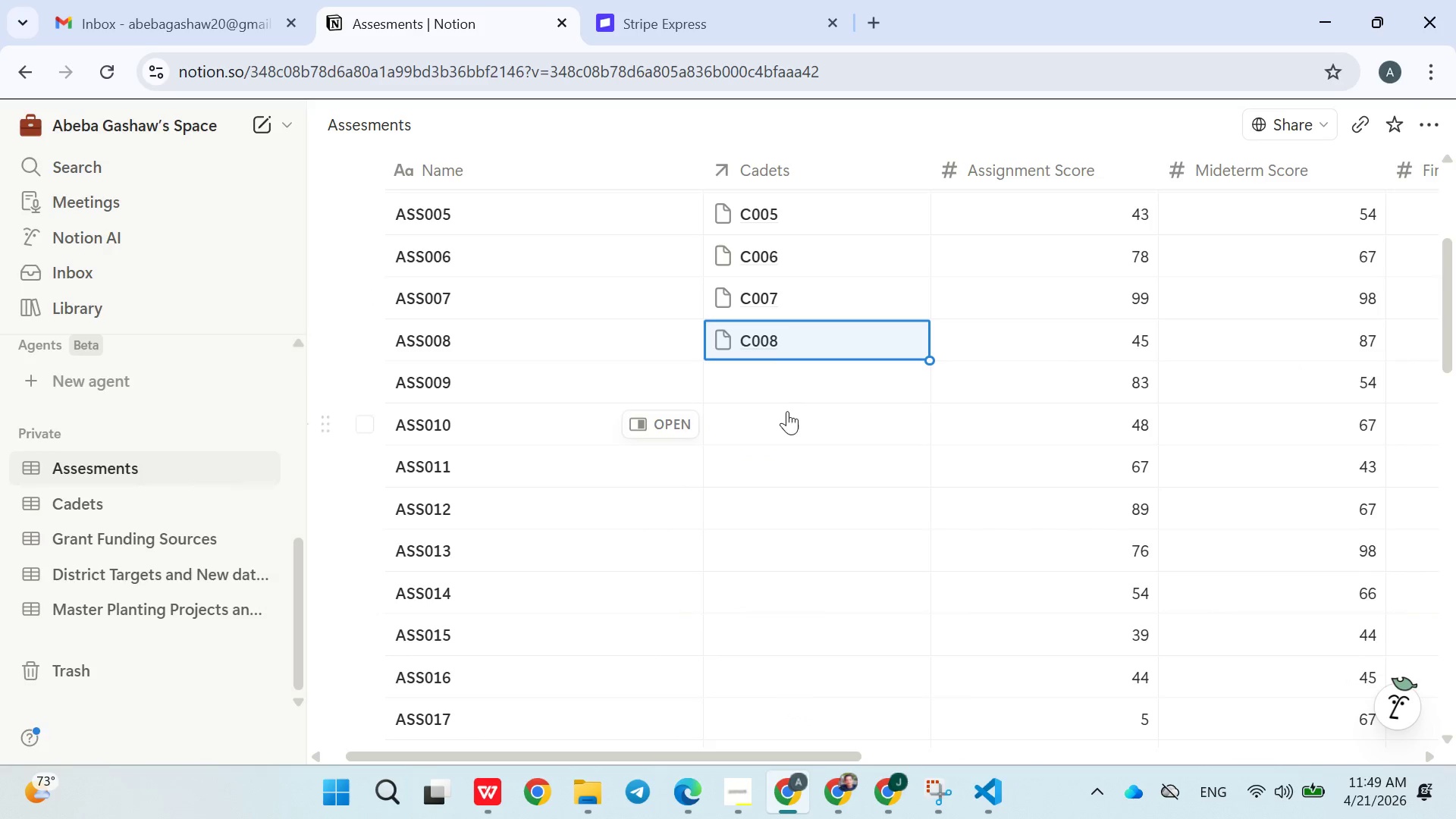 
left_click([760, 381])
 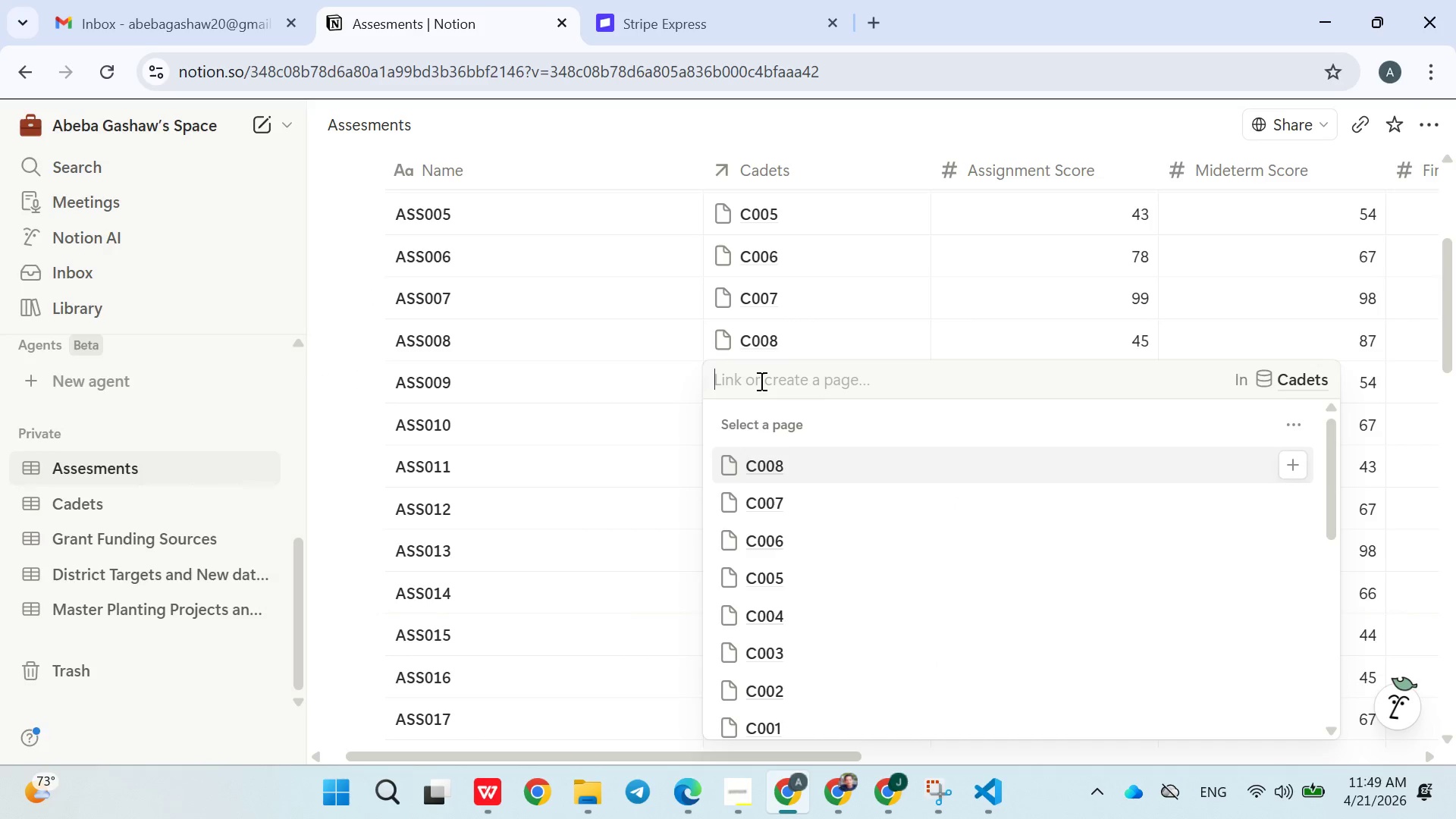 
type(C008)
 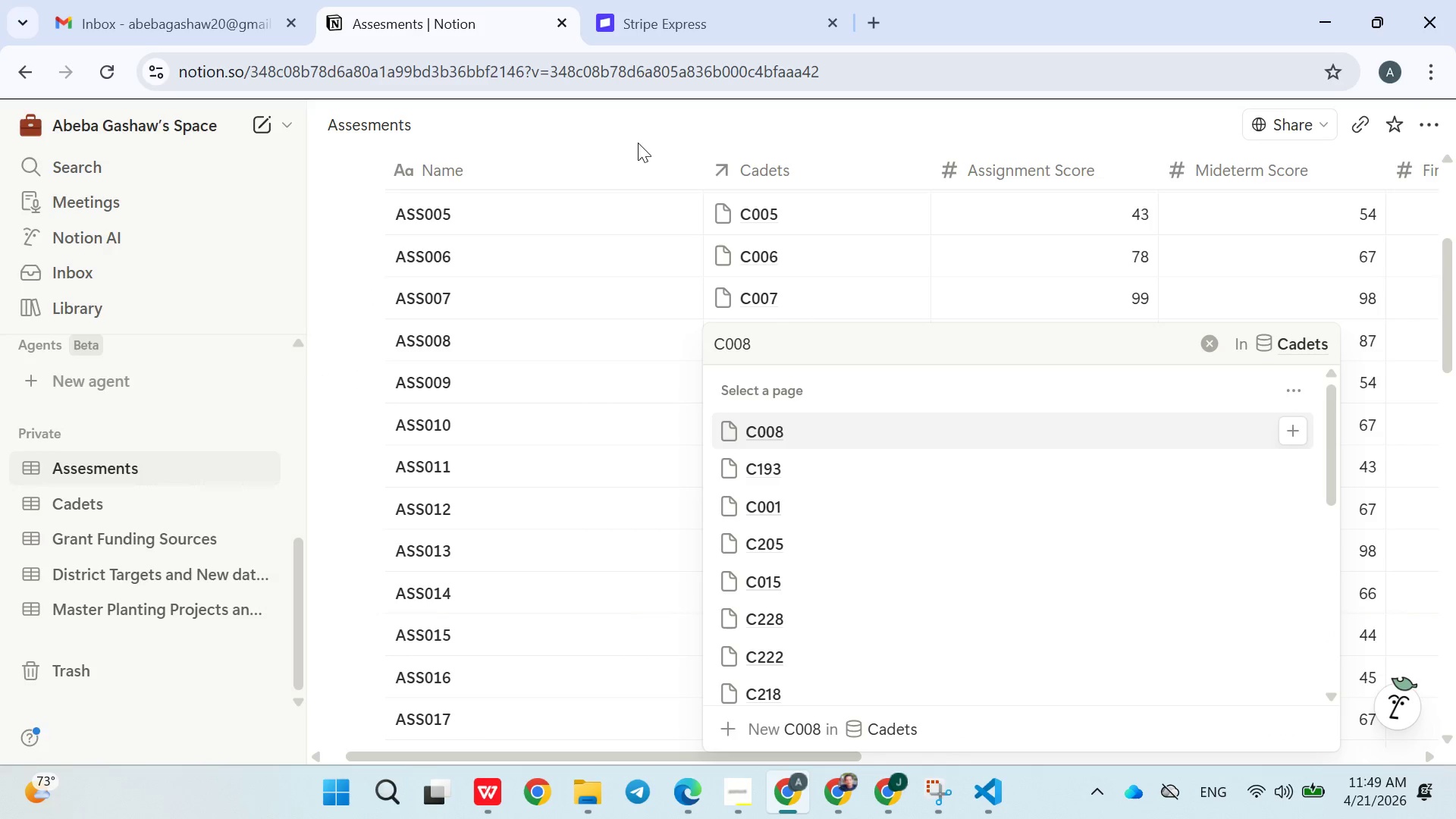 
left_click([639, 140])
 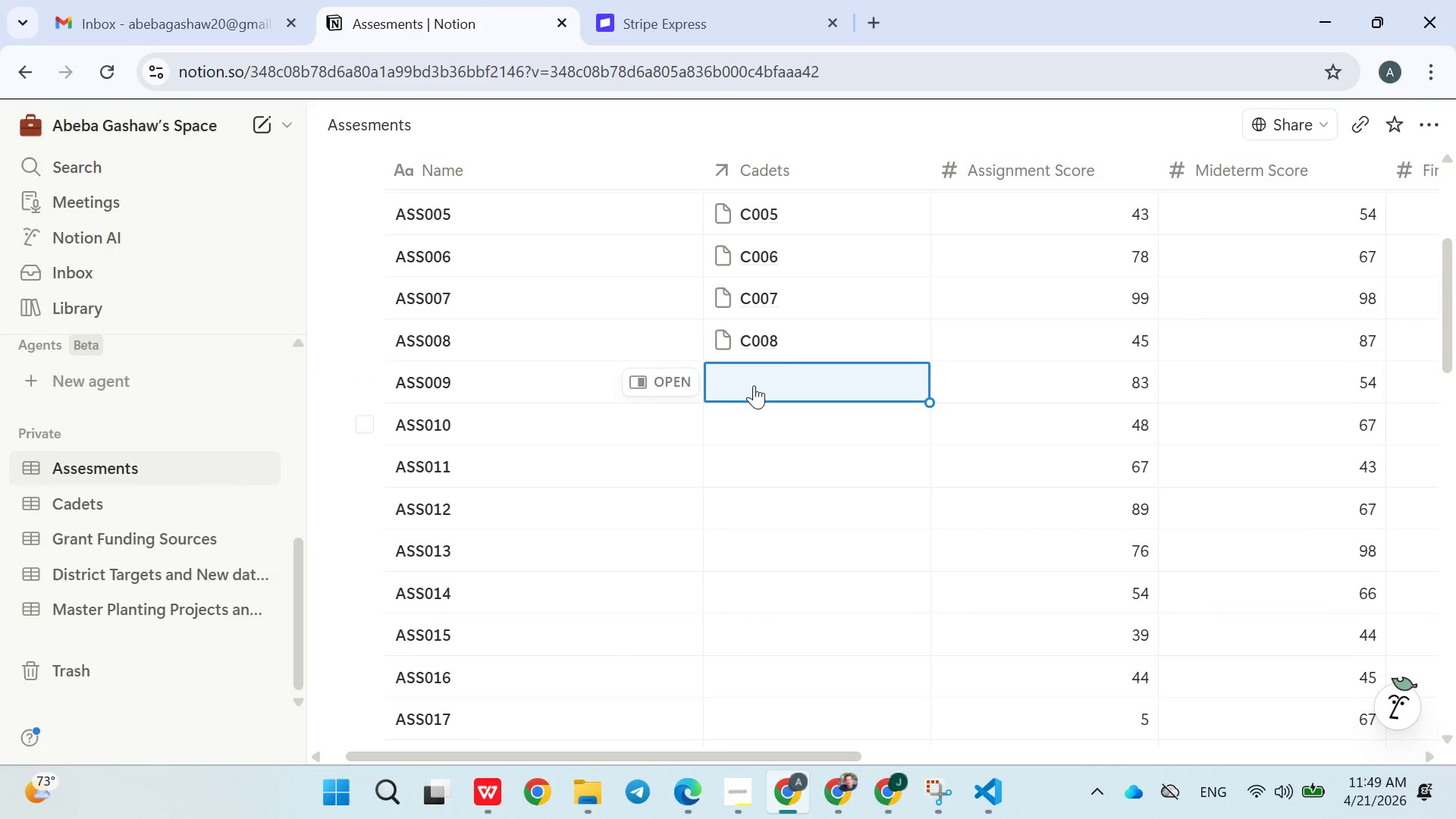 
left_click([756, 382])
 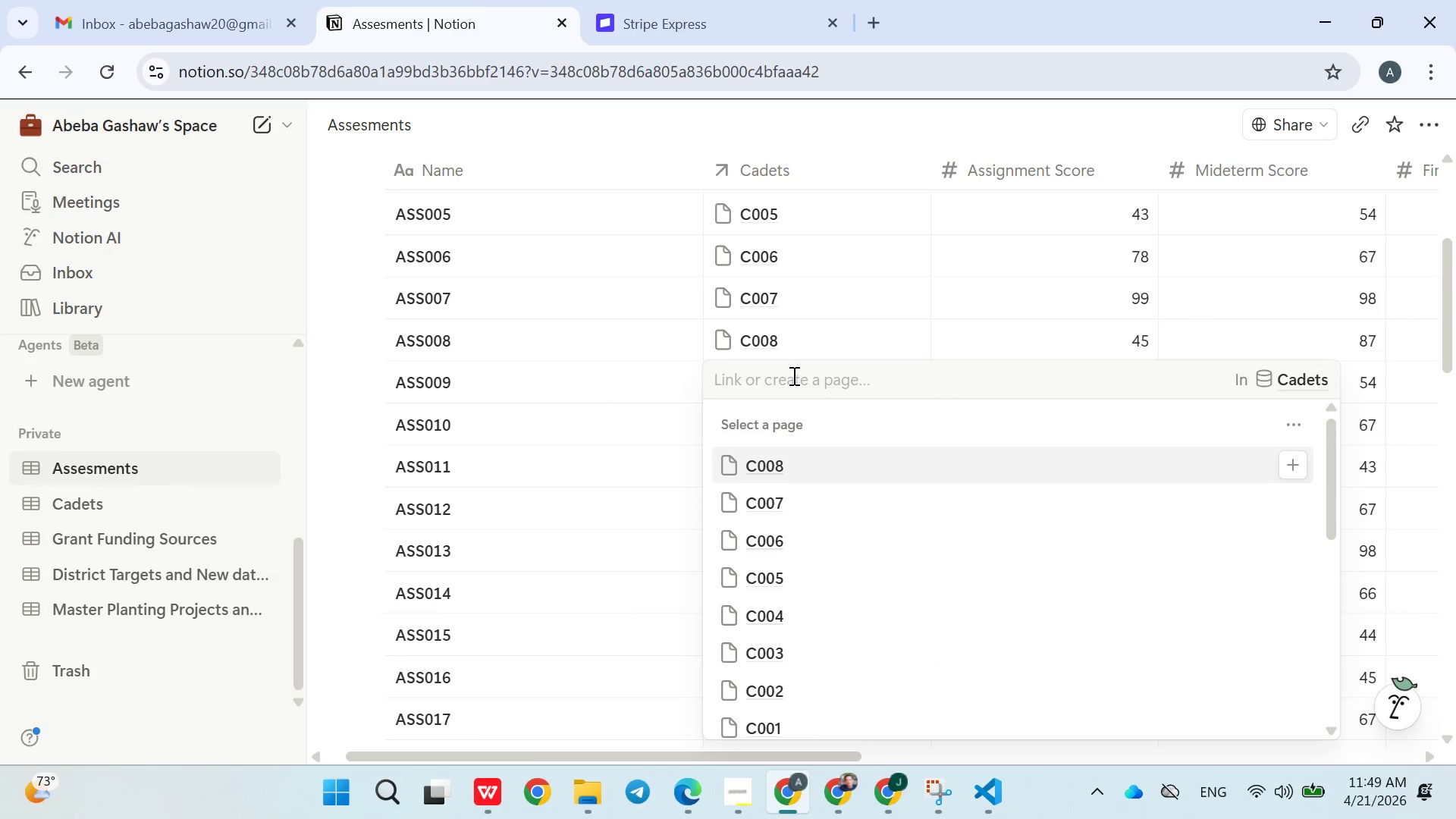 
type(C009)
 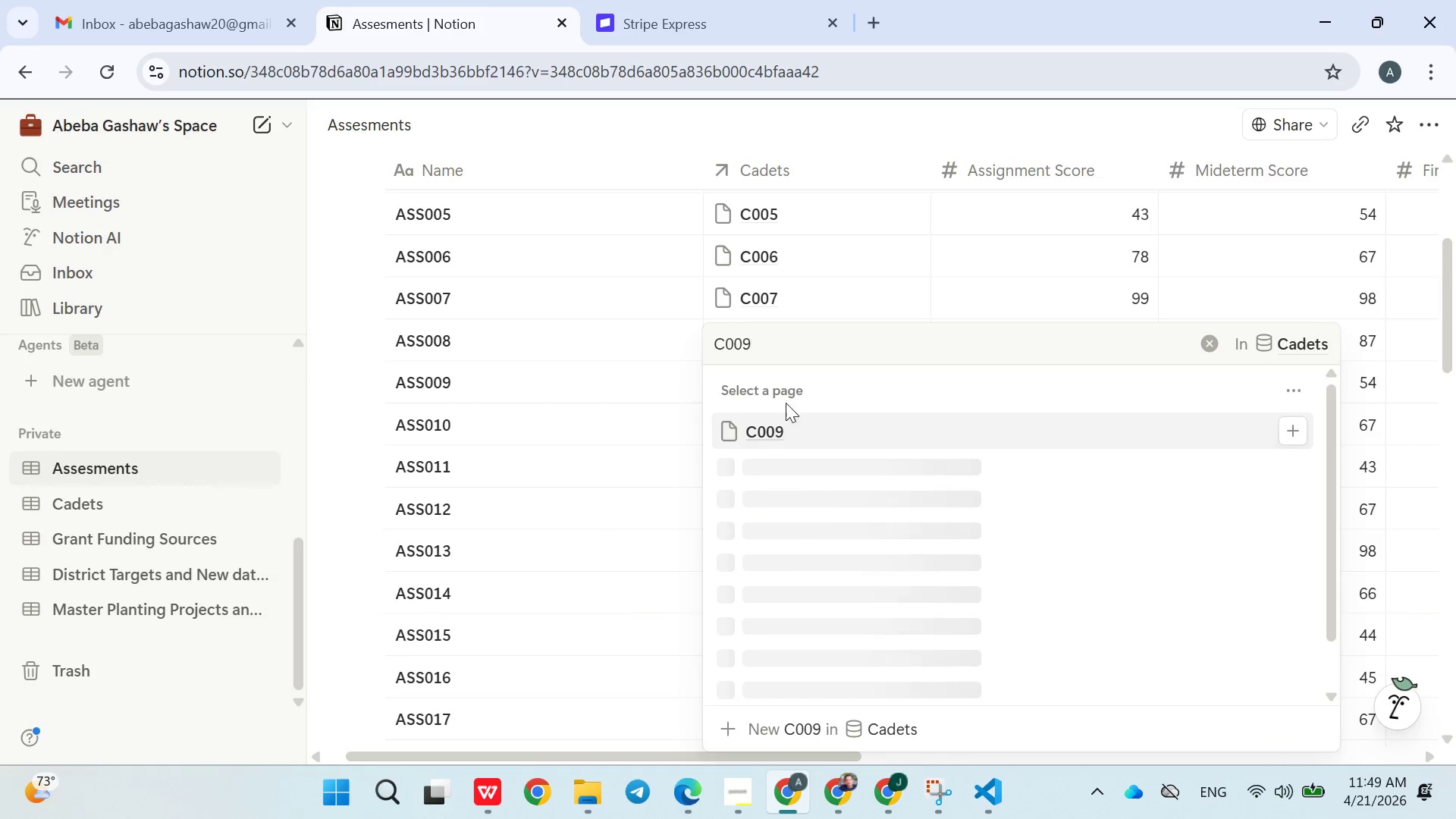 
left_click([779, 419])
 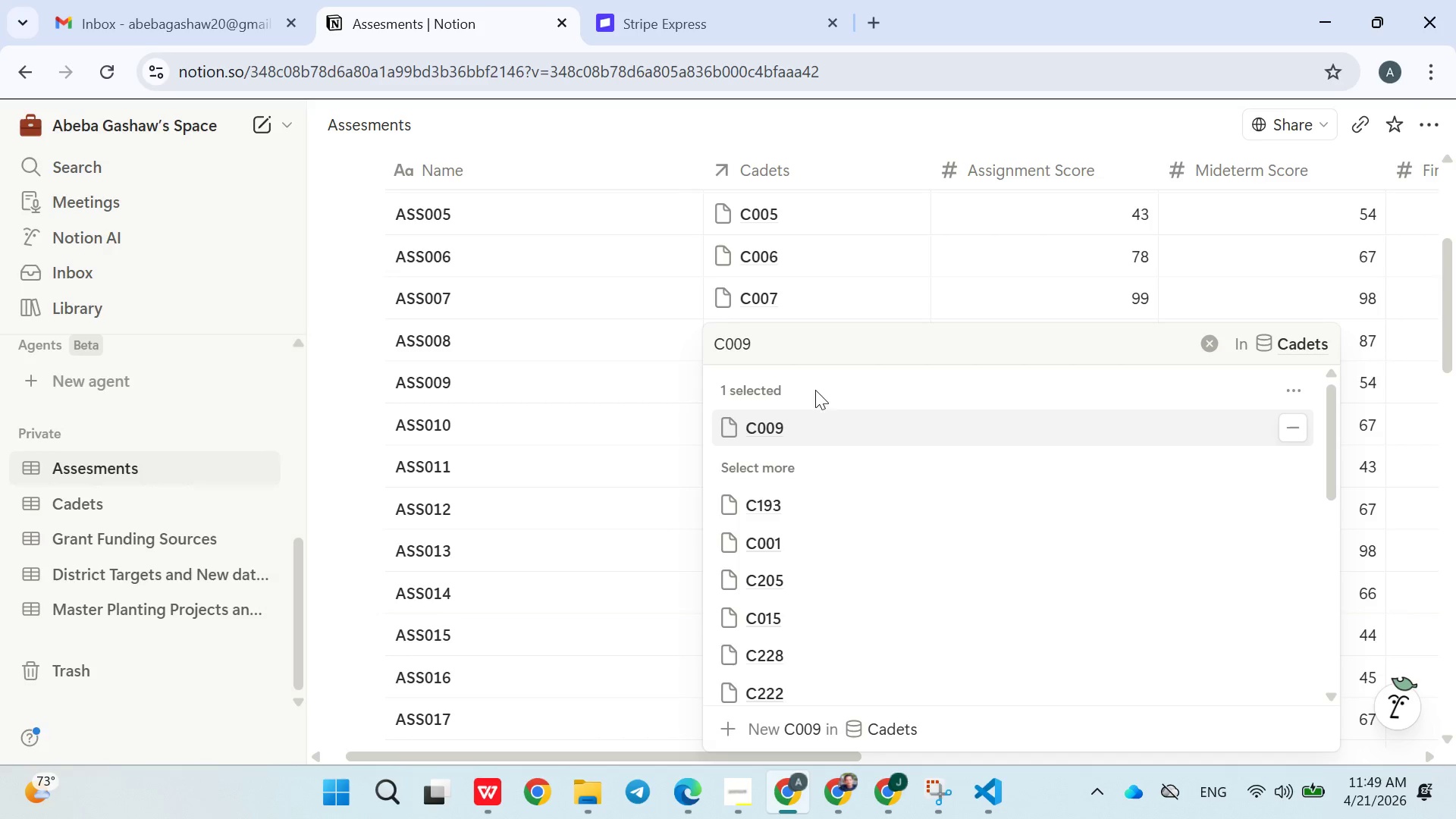 
left_click([648, 171])
 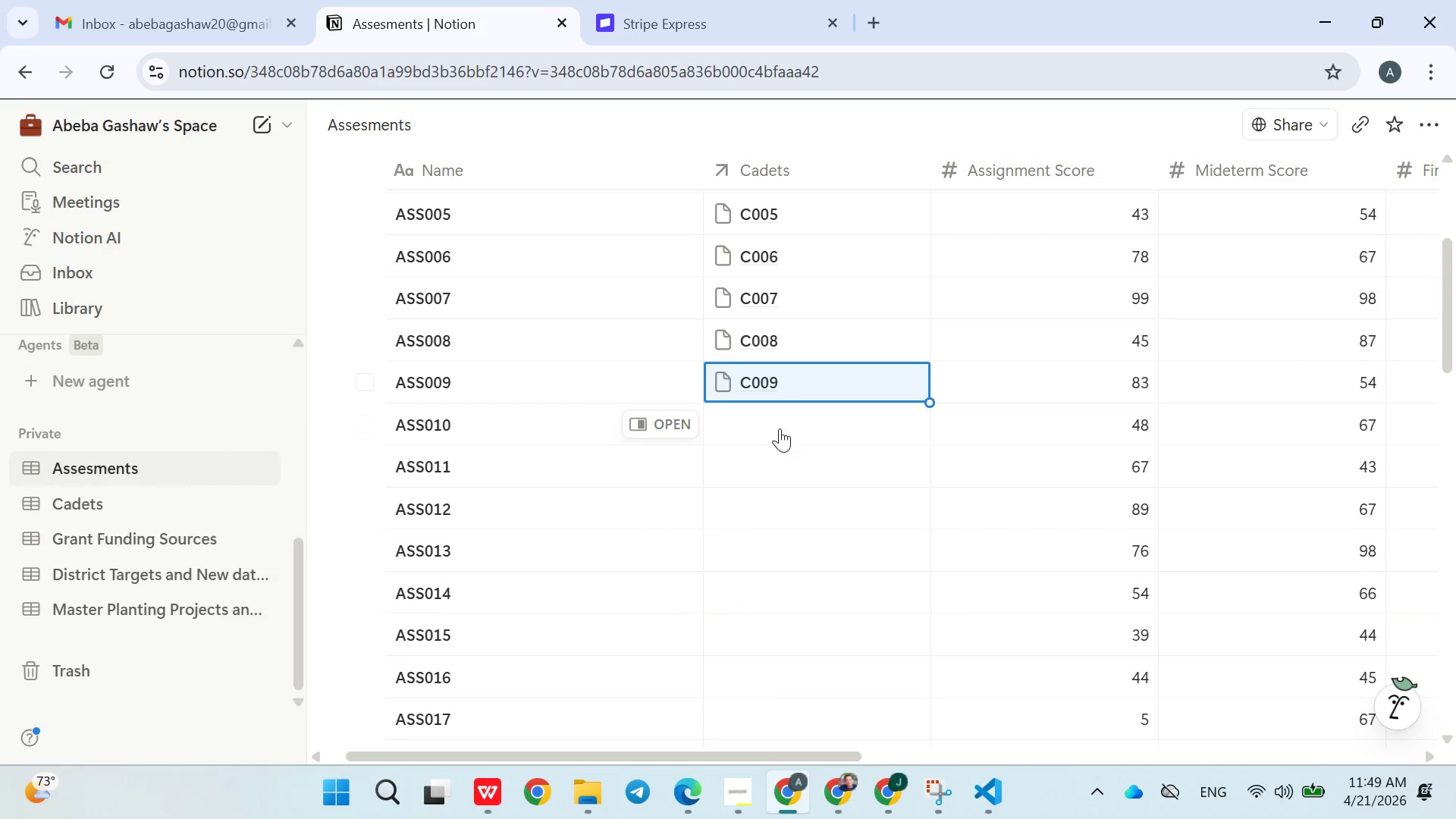 
left_click([774, 435])
 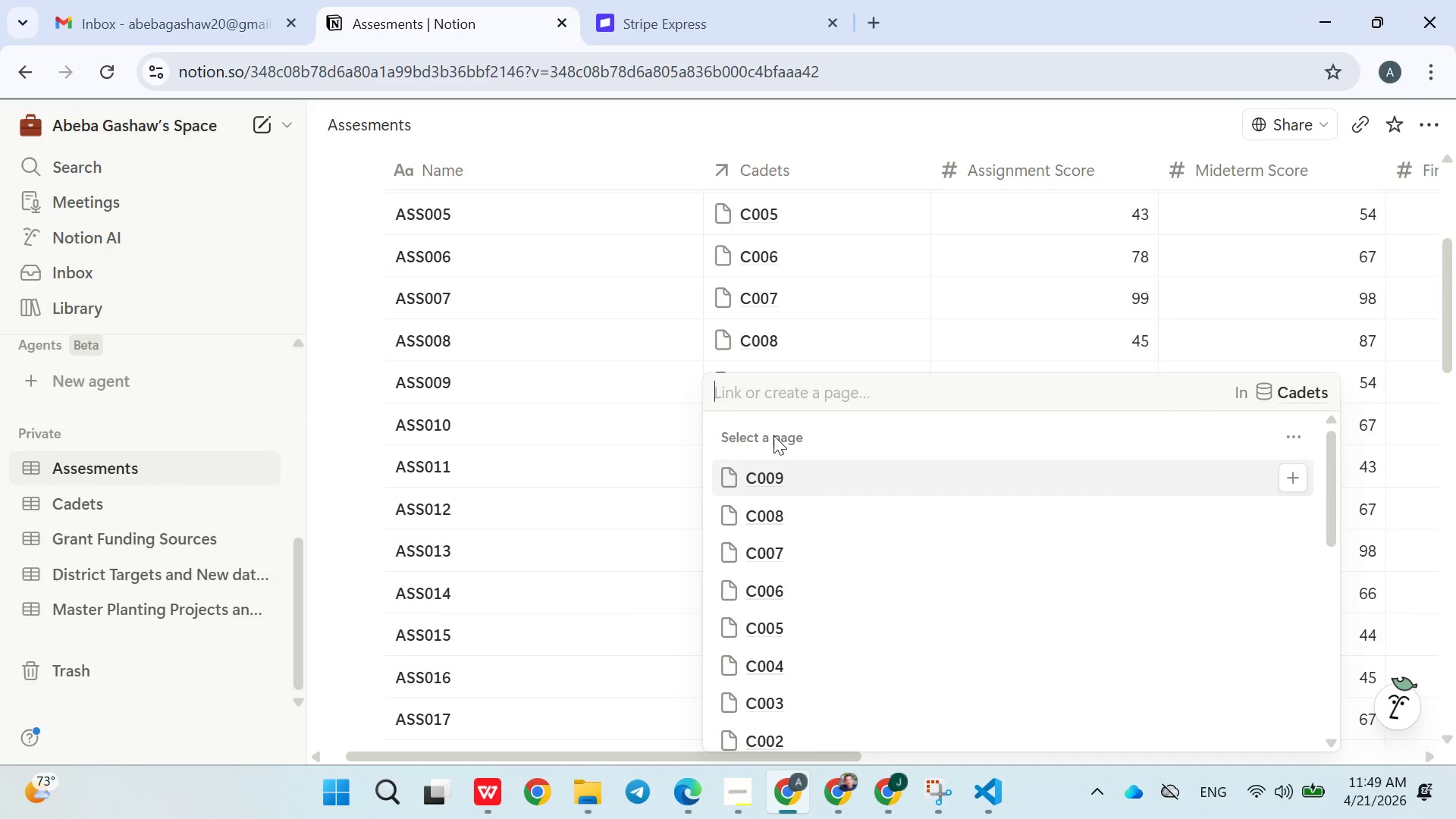 
type(C0020)
 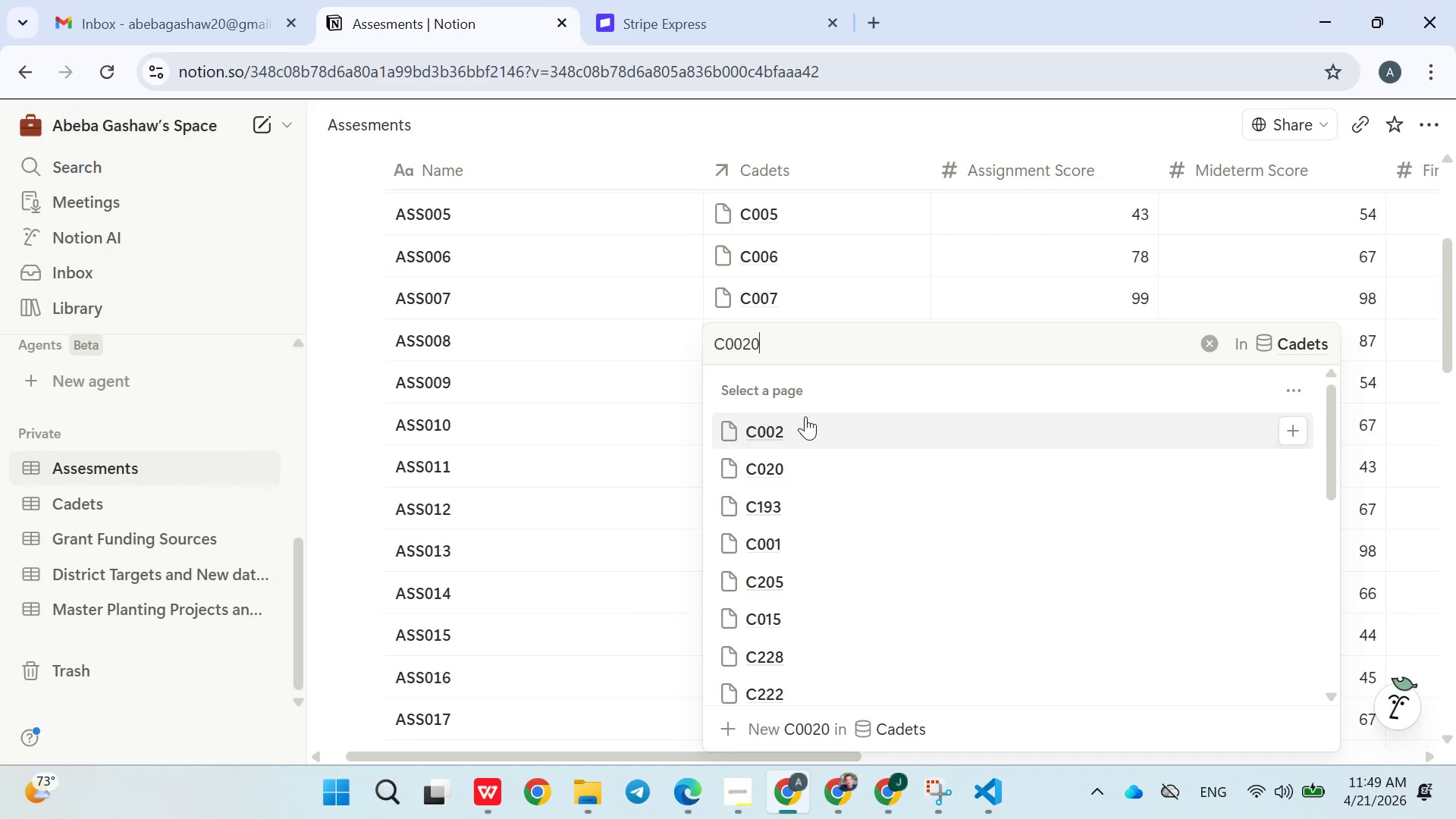 
key(Backspace)
key(Backspace)
type(10)
 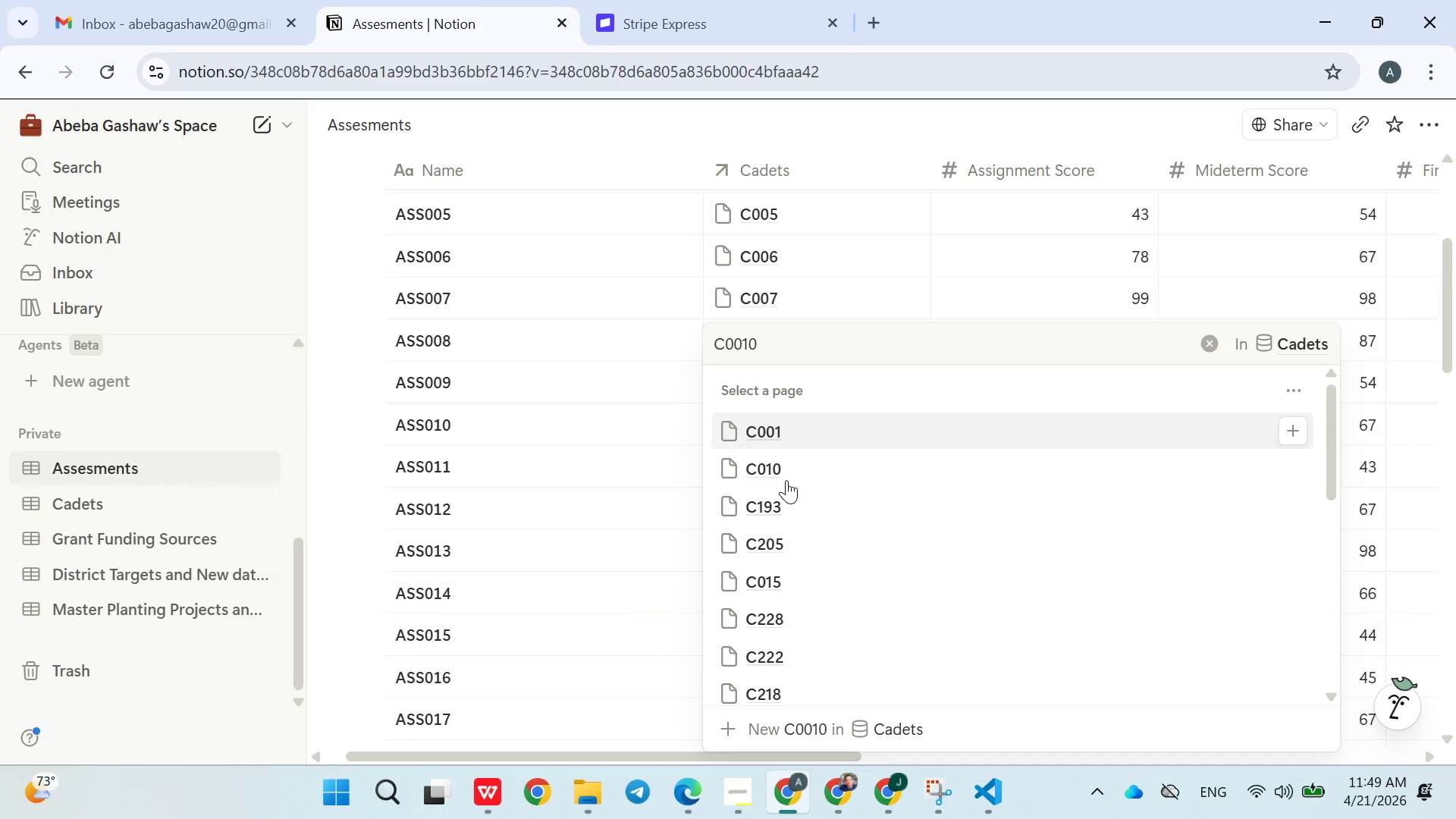 
left_click([786, 480])
 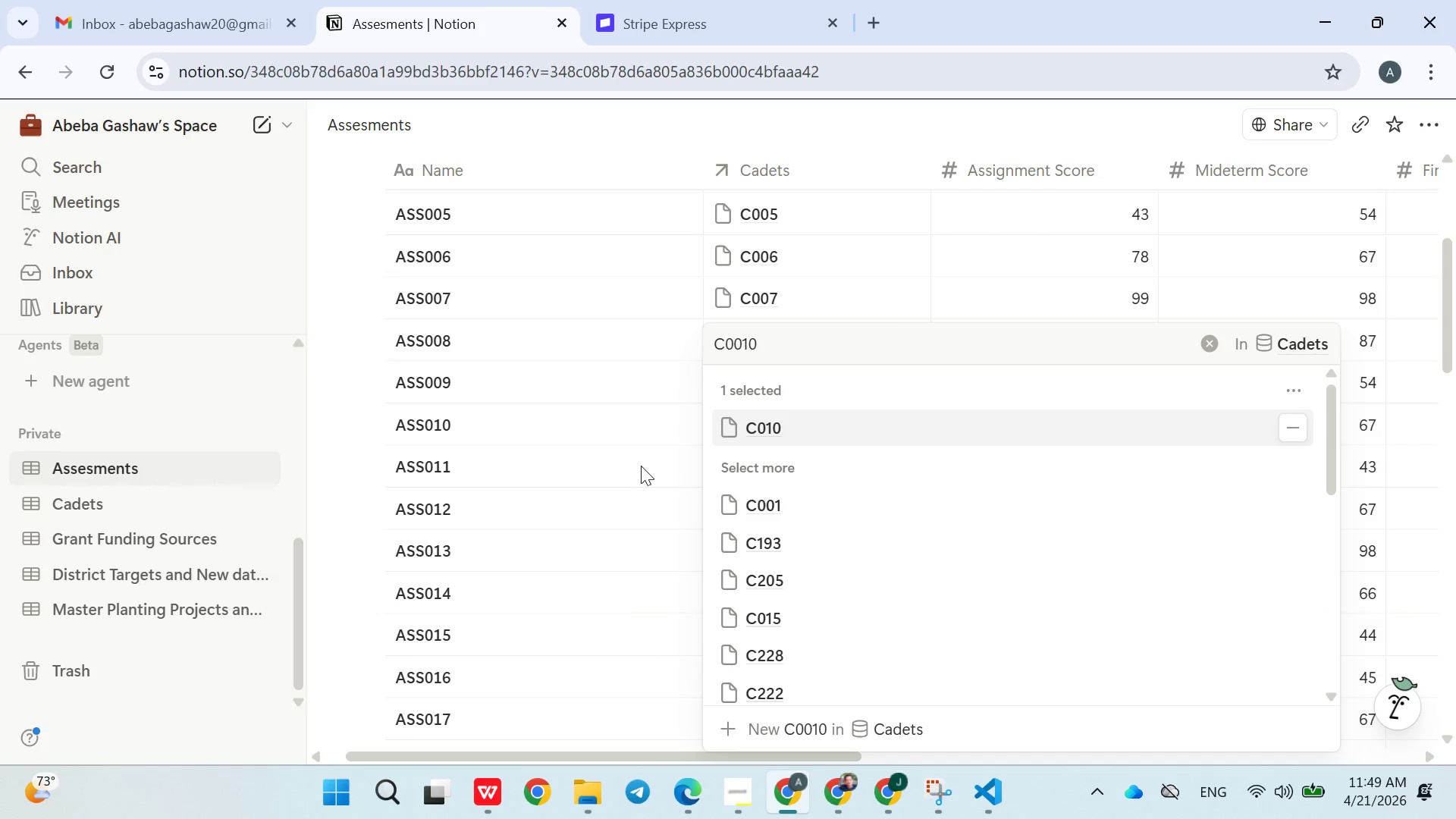 
left_click([636, 465])
 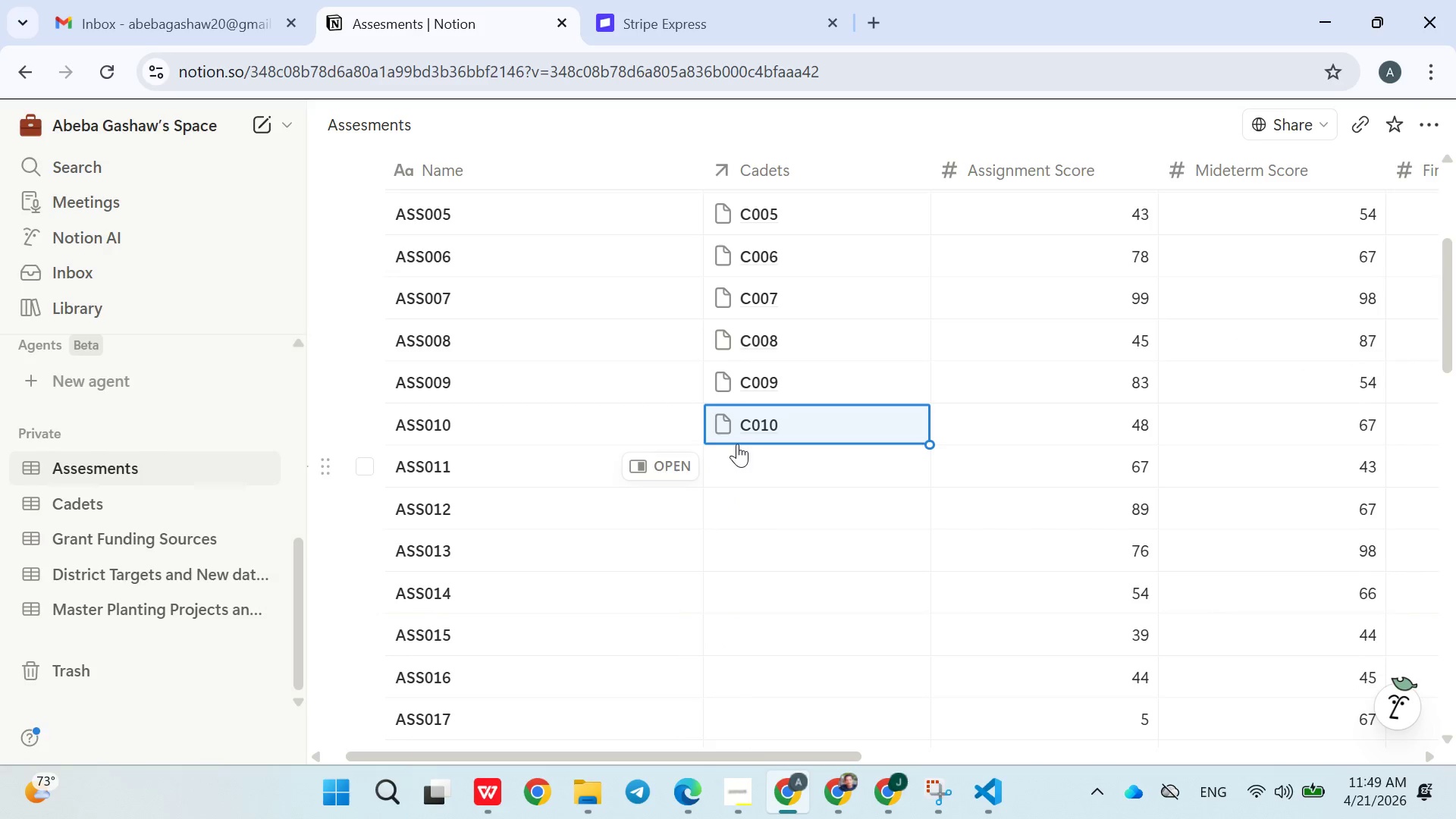 
left_click([760, 452])
 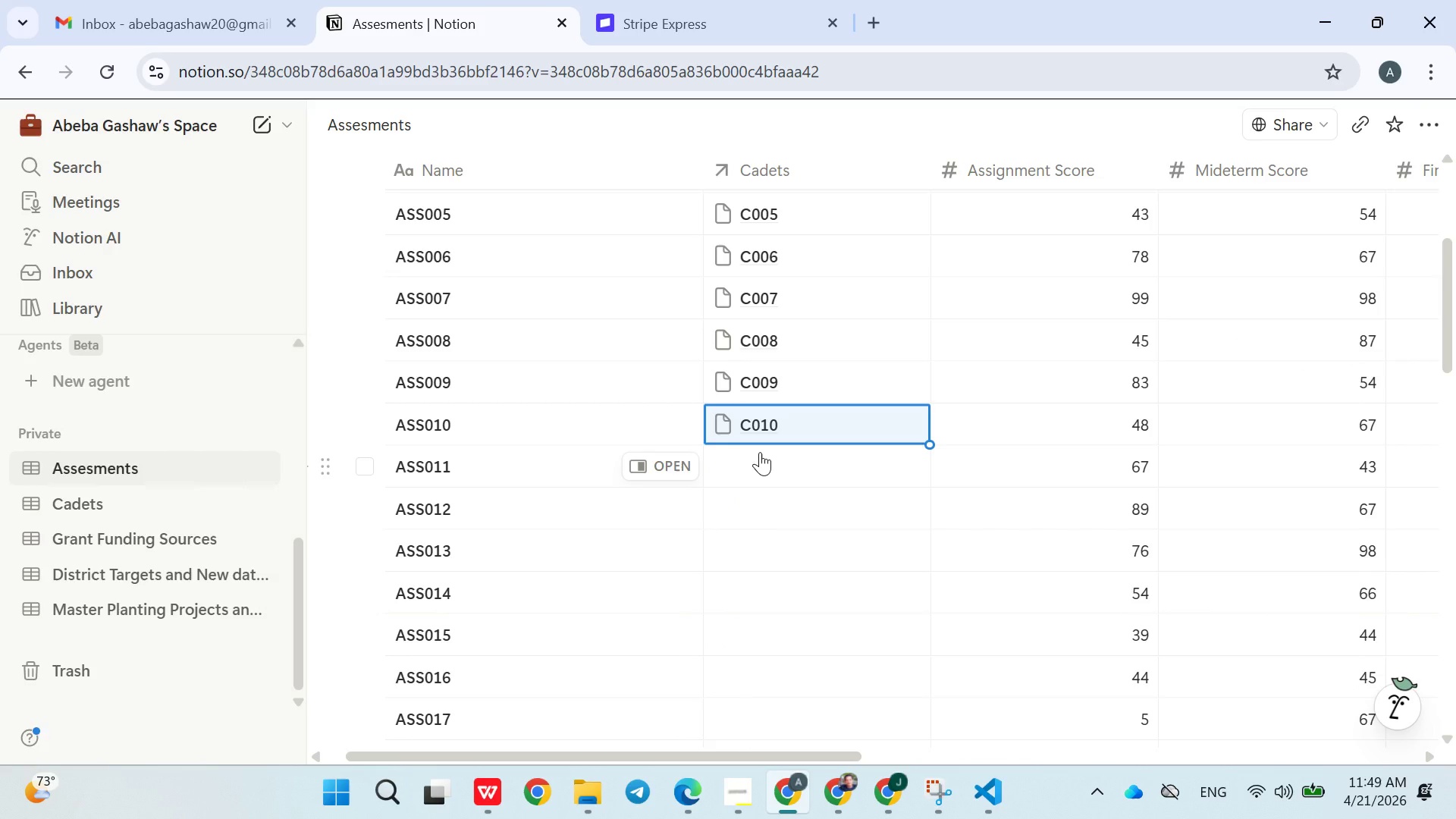 
left_click([760, 452])
 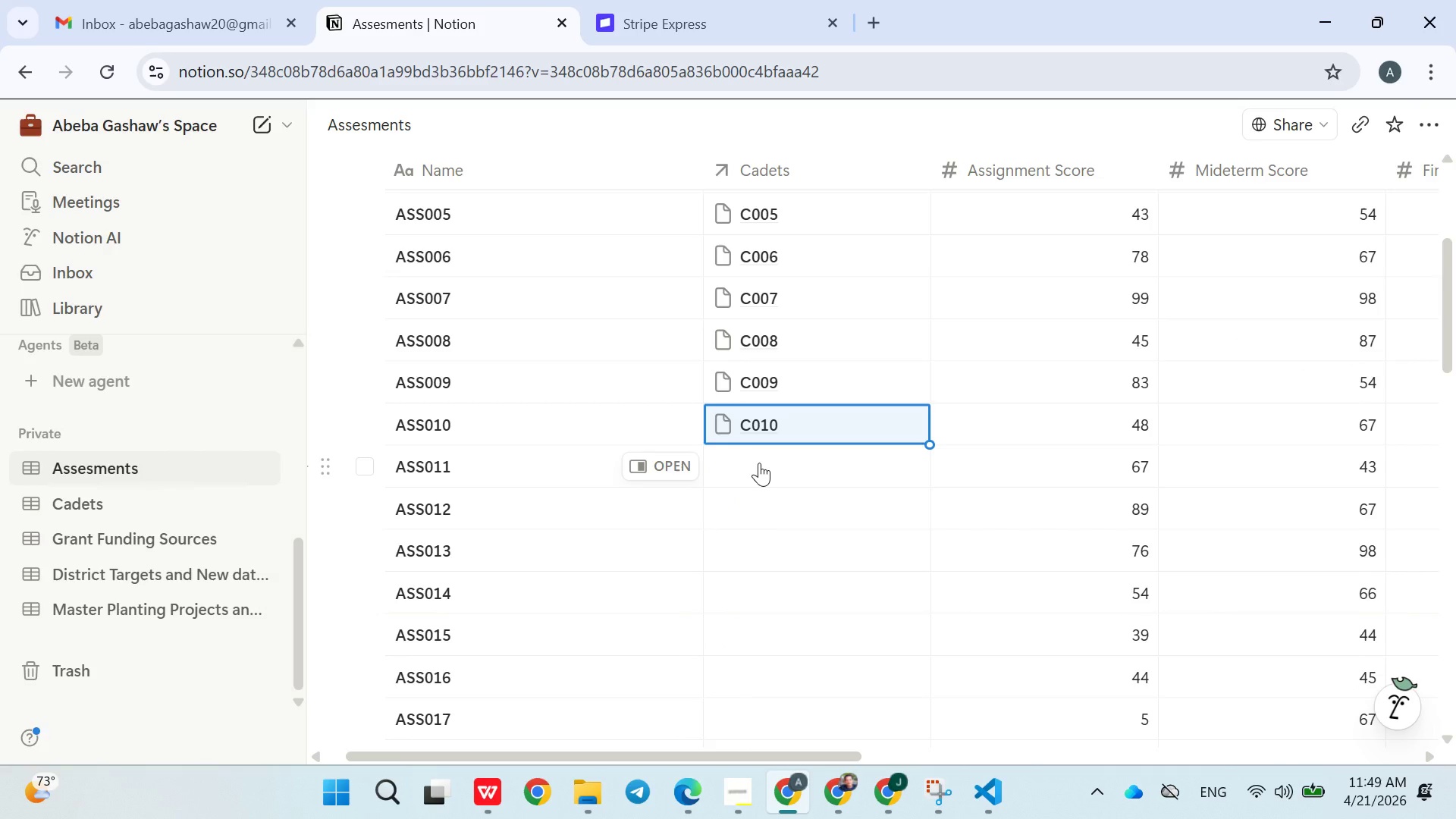 
left_click([759, 463])
 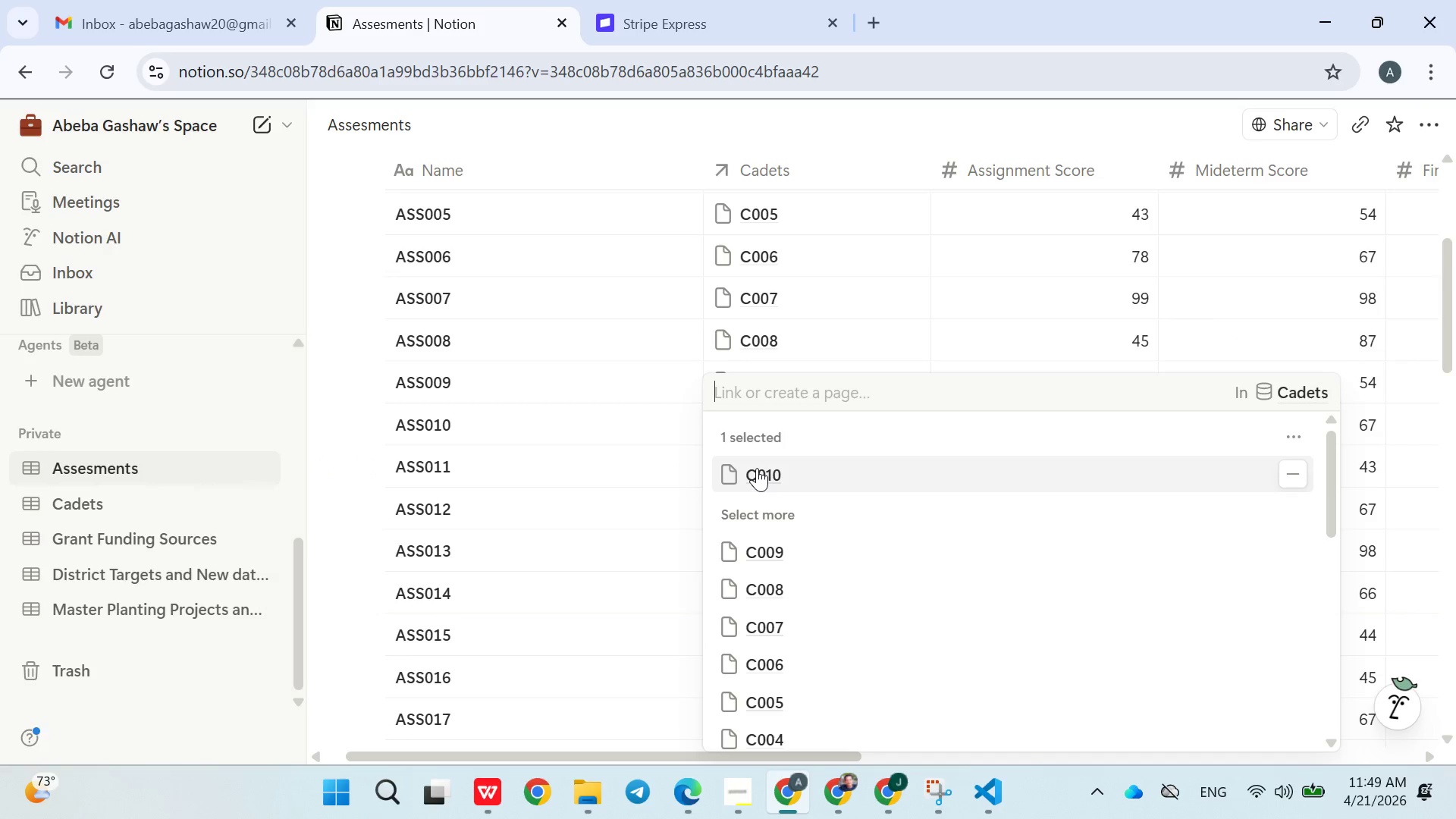 
type(C011)
 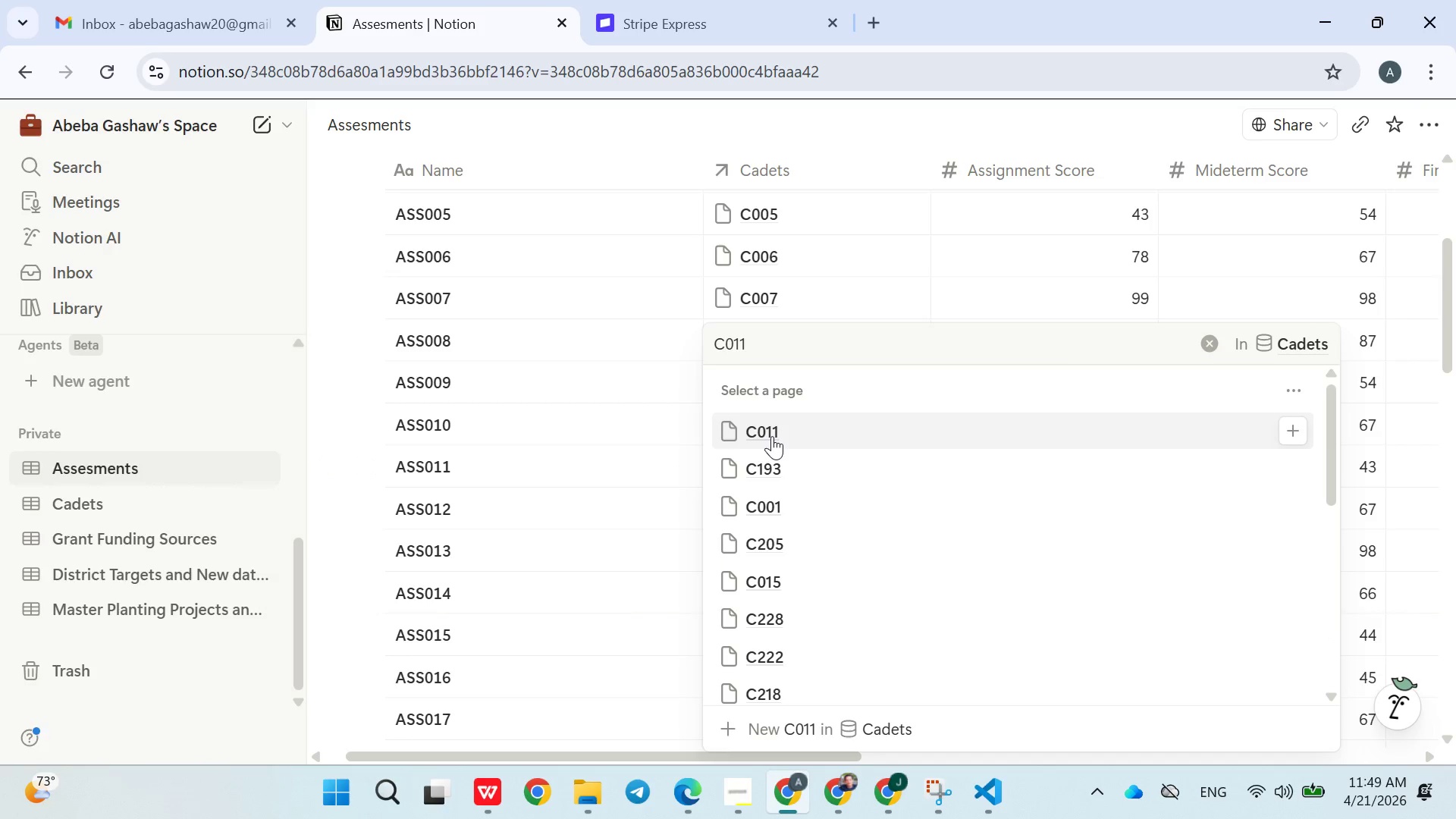 
double_click([593, 469])
 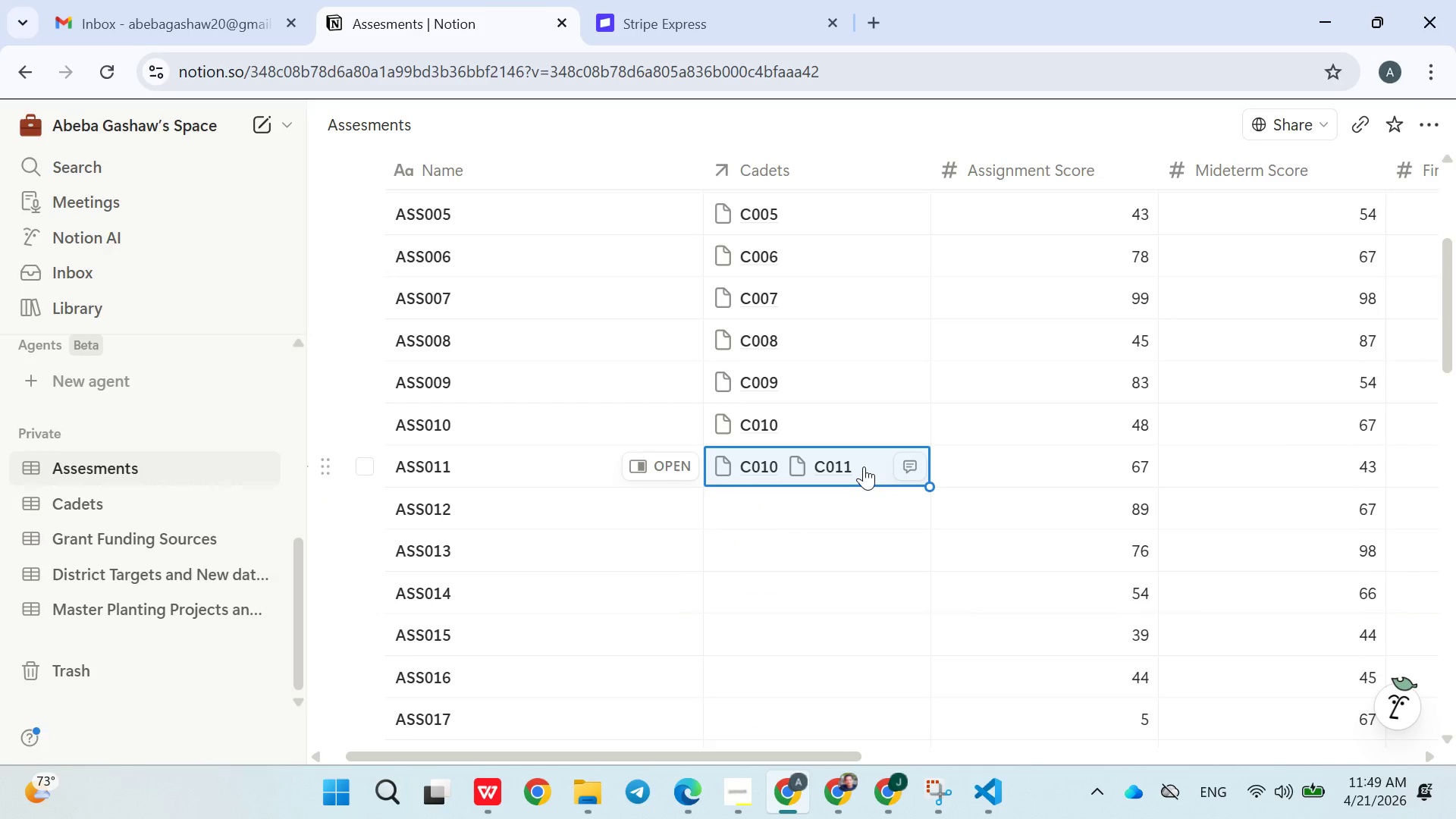 
left_click([862, 466])
 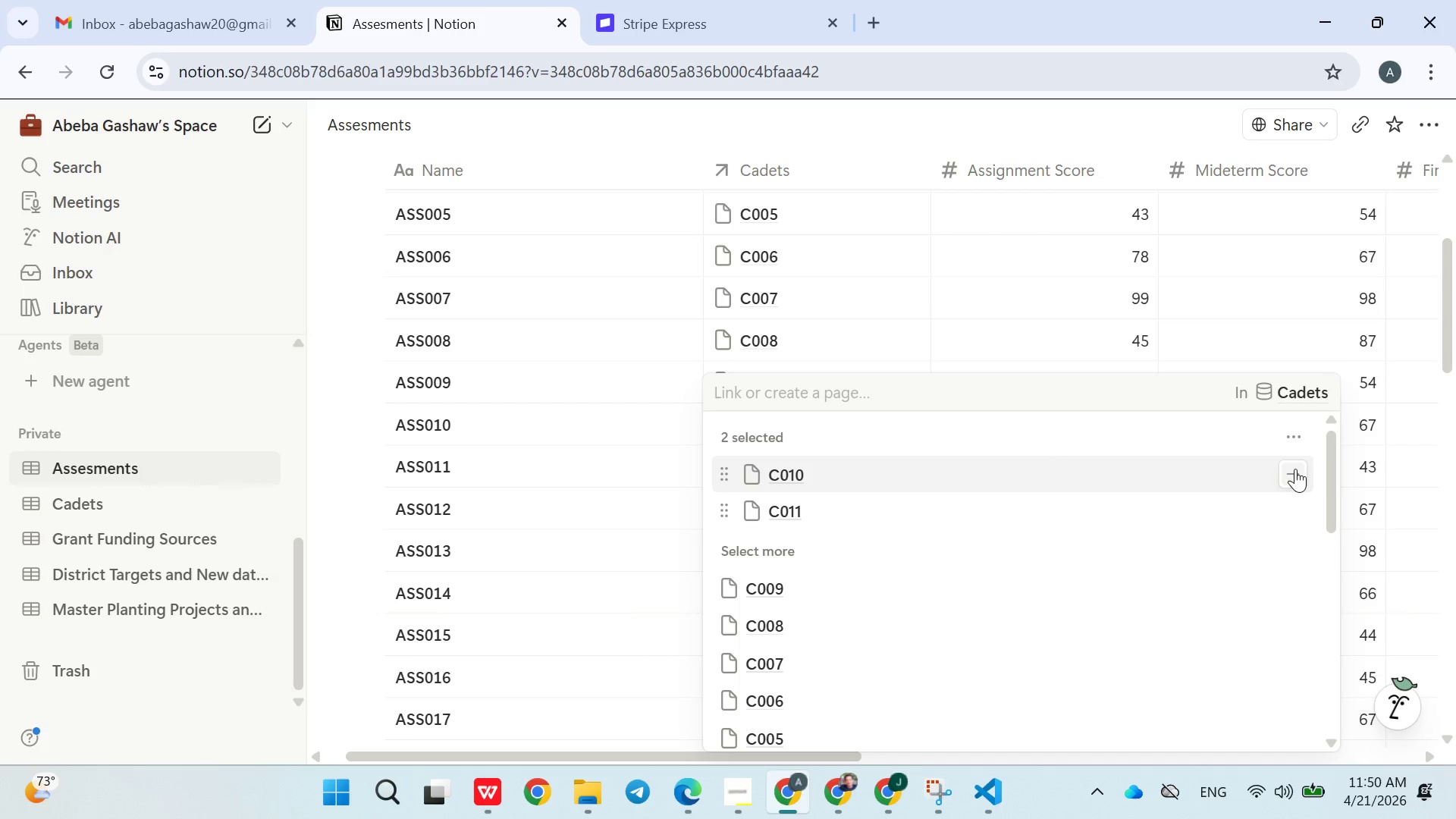 
left_click([1290, 501])
 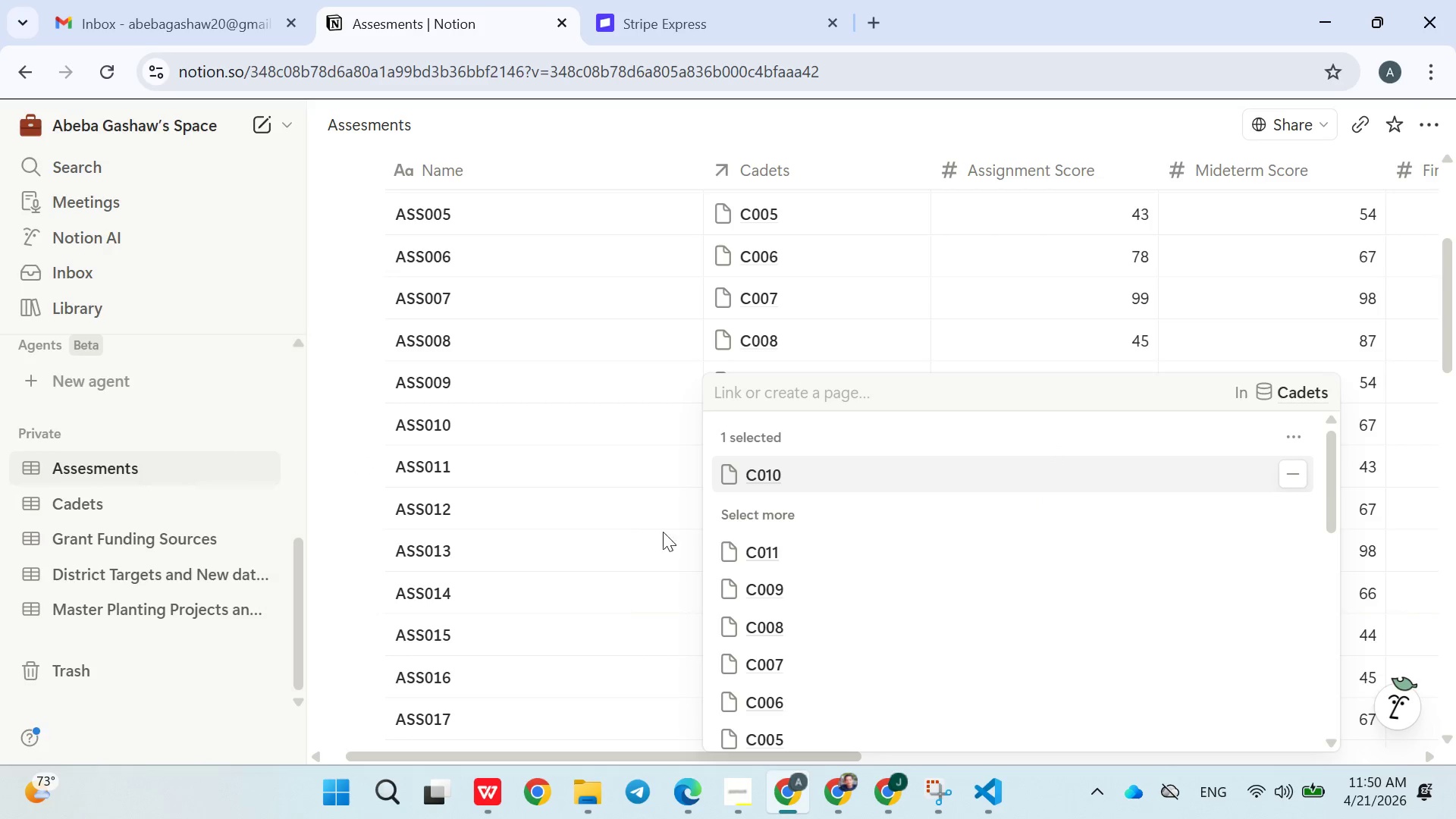 
left_click([621, 533])
 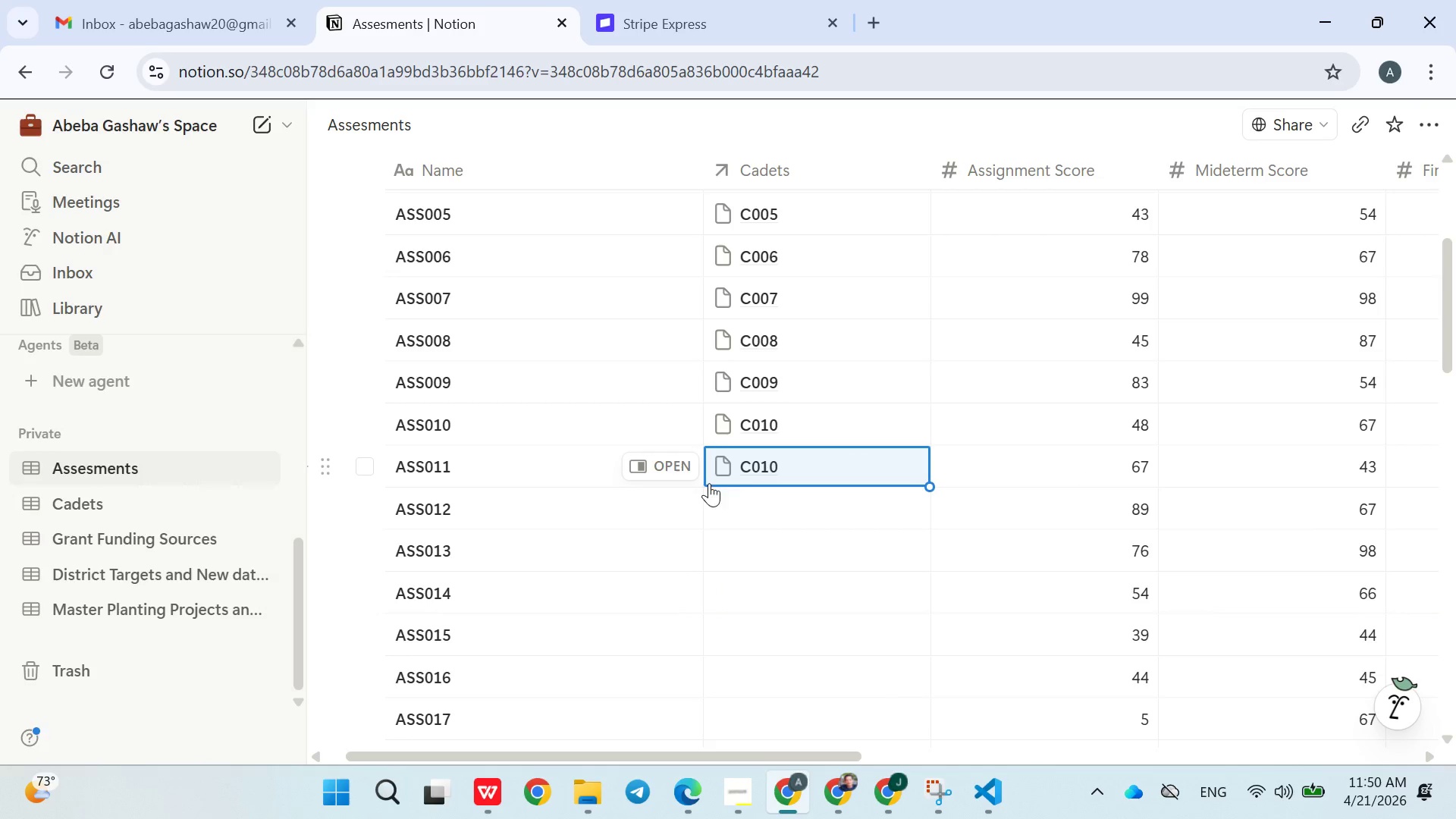 
left_click([752, 481])
 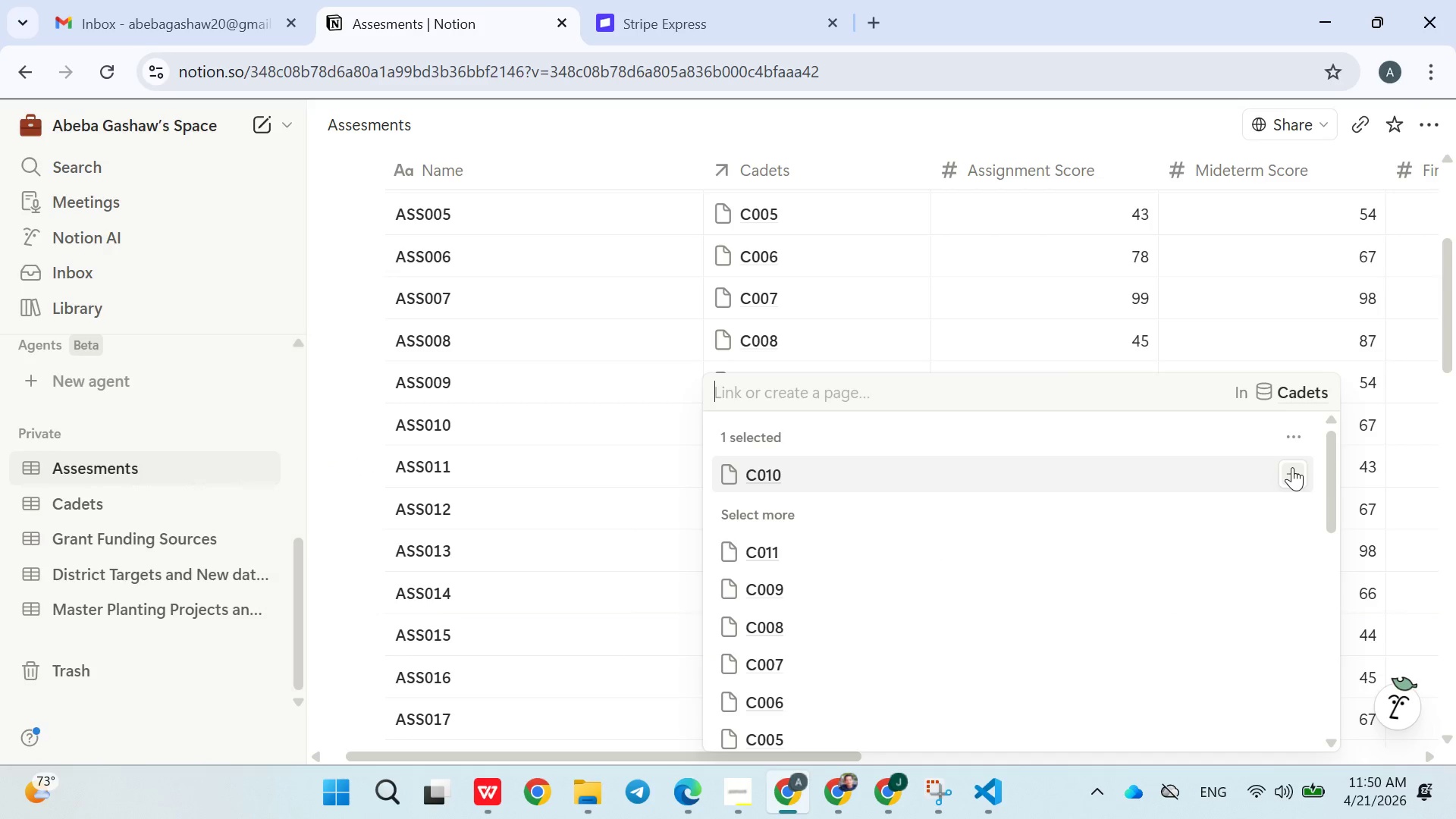 
left_click([1294, 467])
 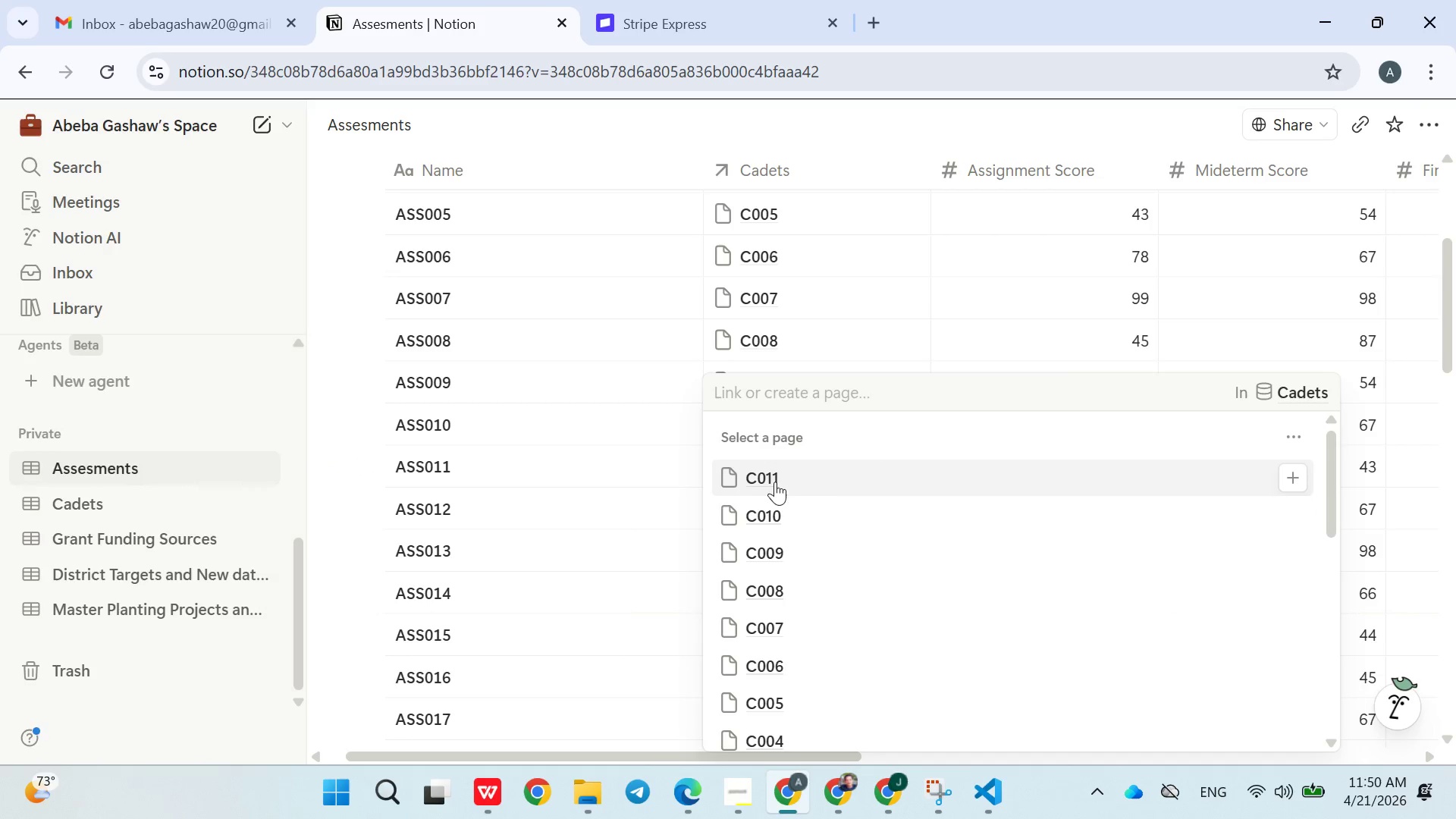 
left_click([772, 475])
 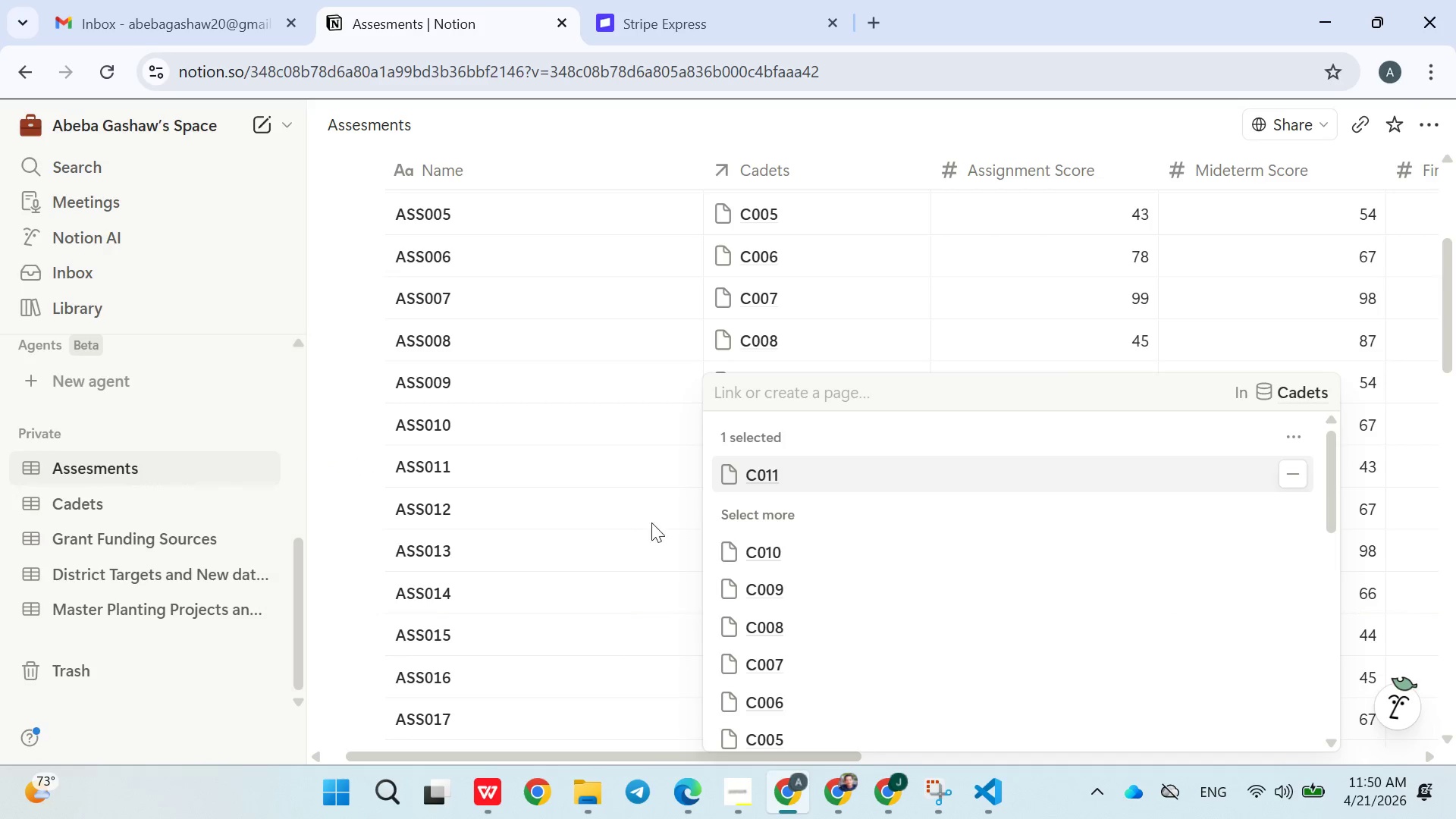 
left_click([646, 523])
 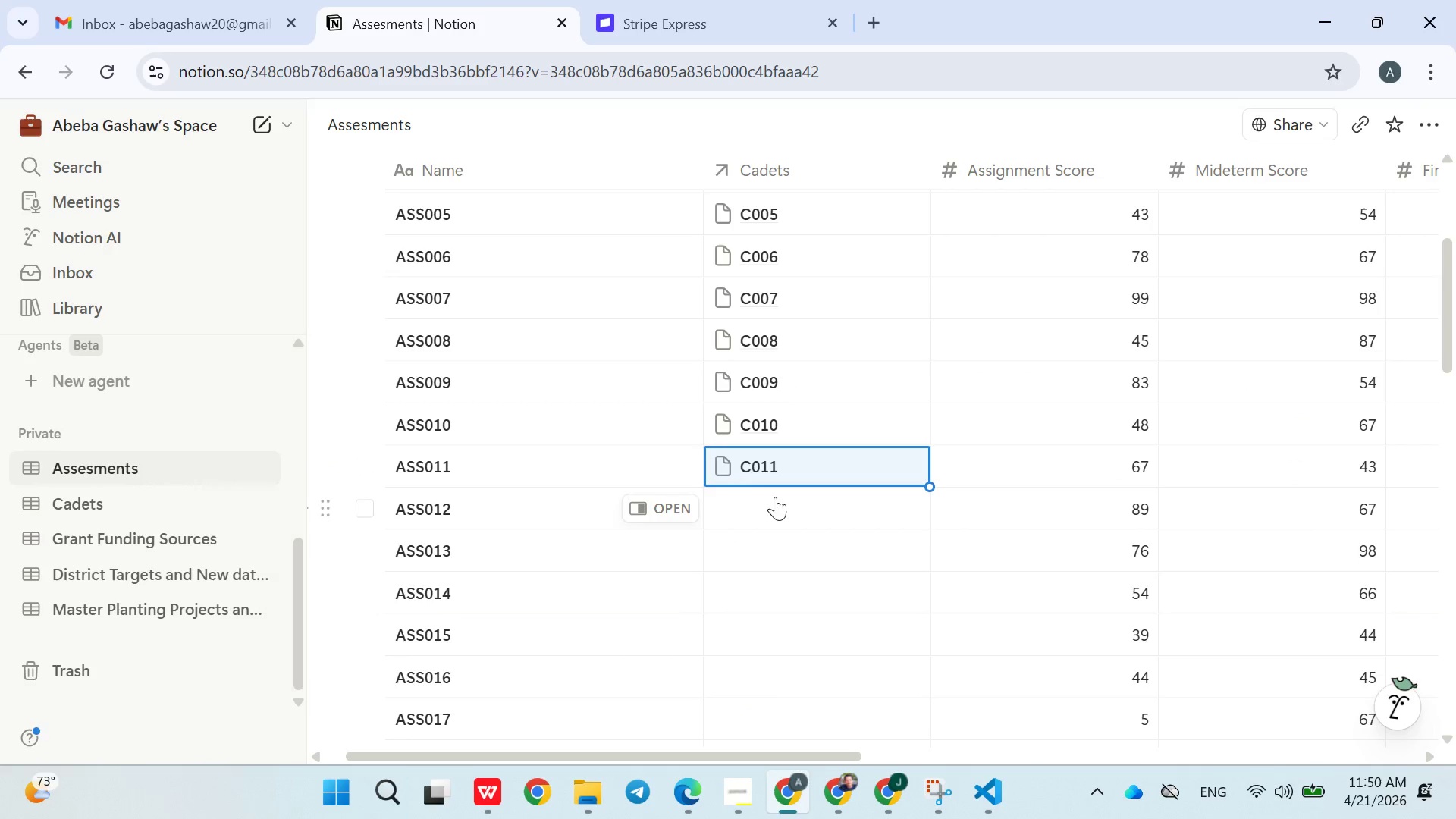 
left_click([777, 510])
 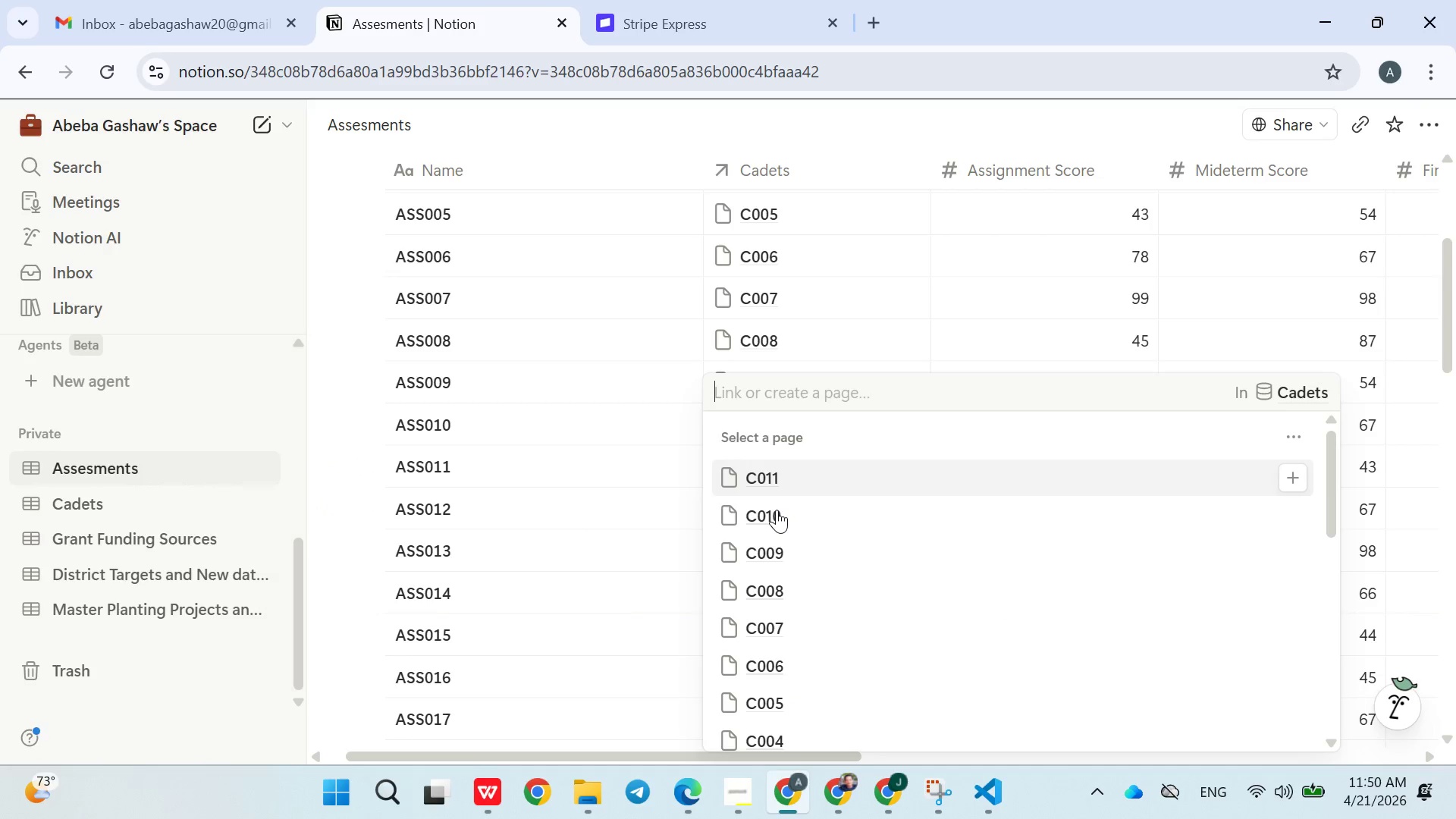 
type(C00)
key(Backspace)
type(12)
 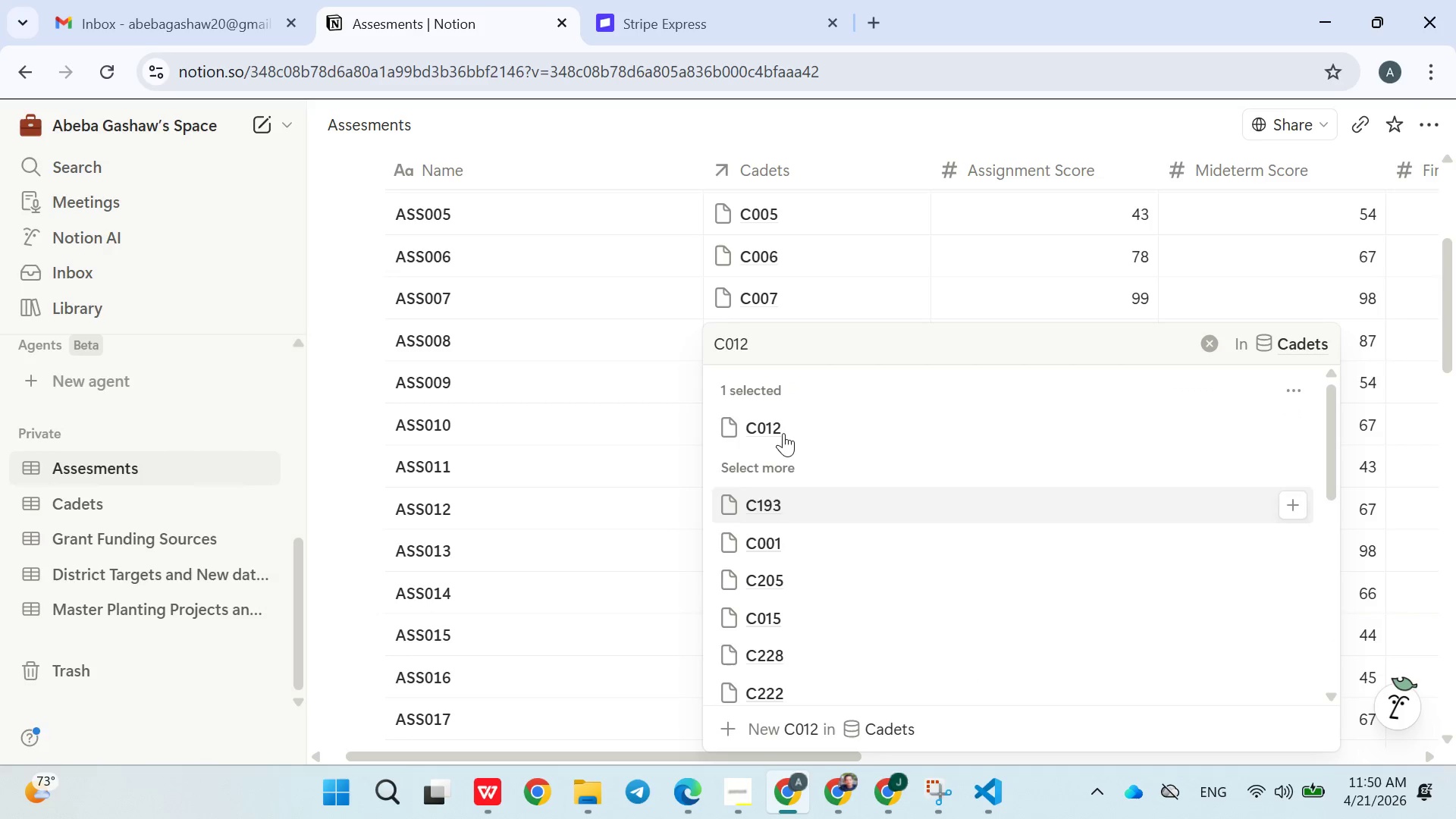 
double_click([673, 504])
 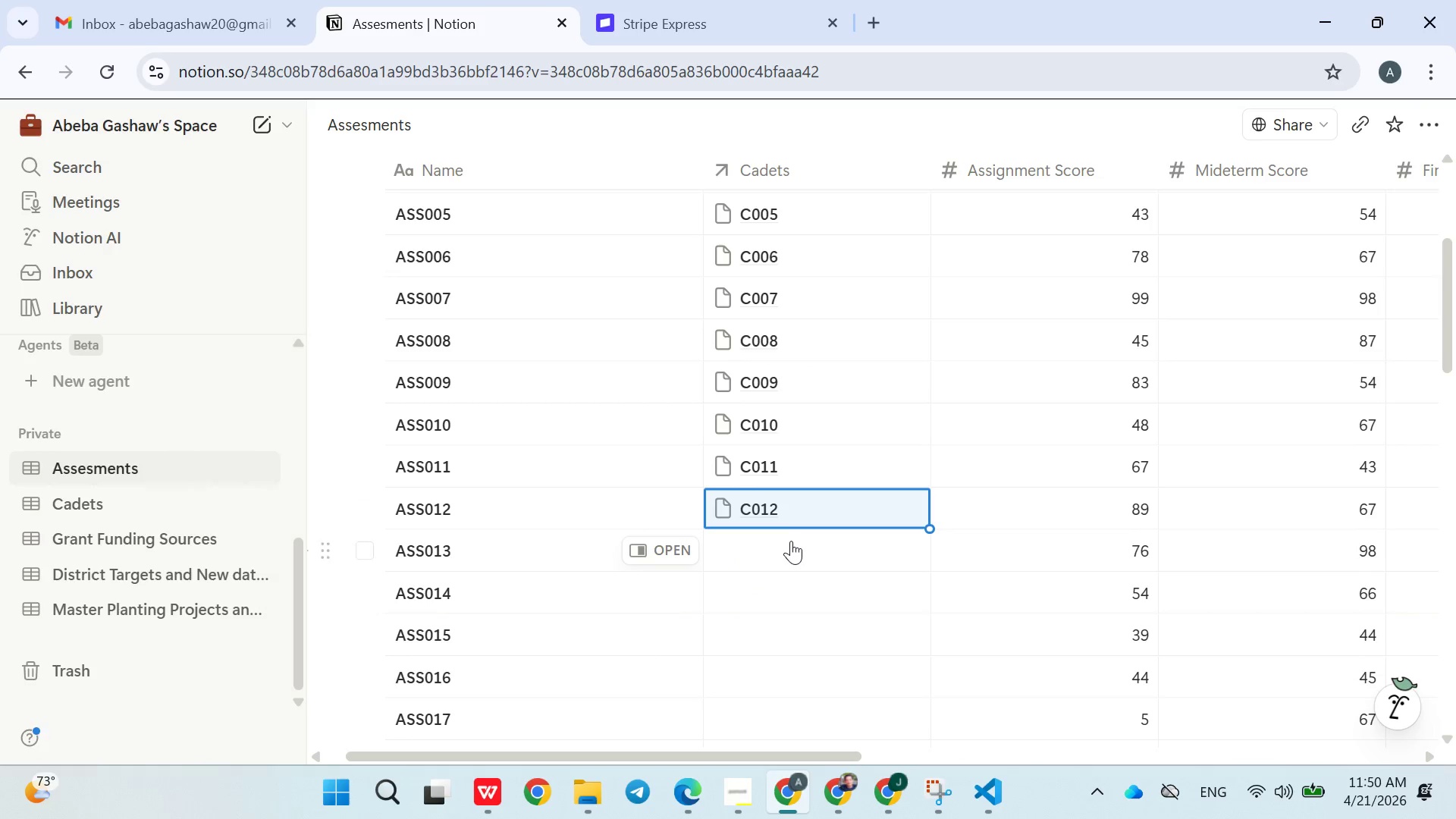 
left_click([791, 541])
 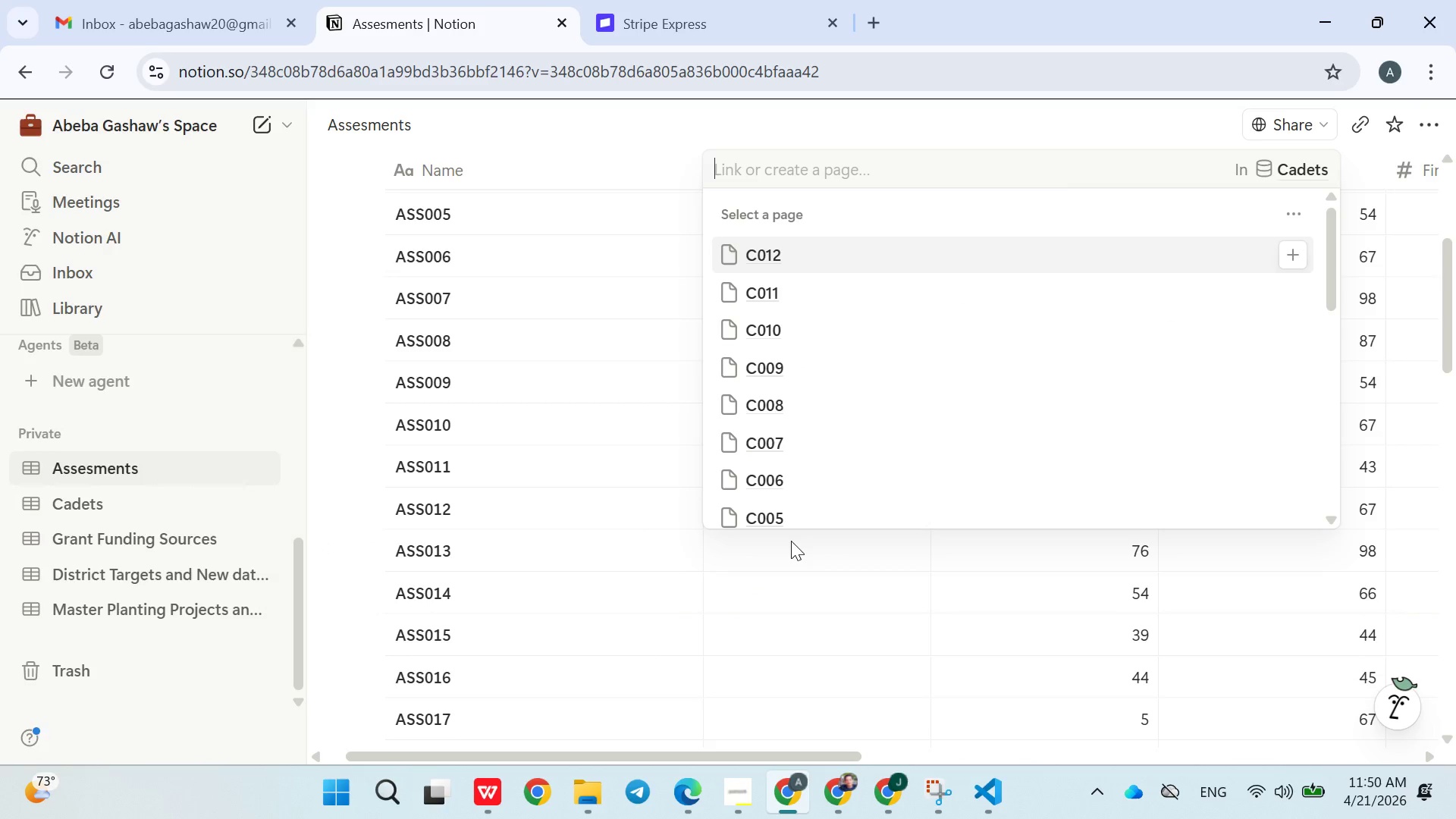 
type(C013)
 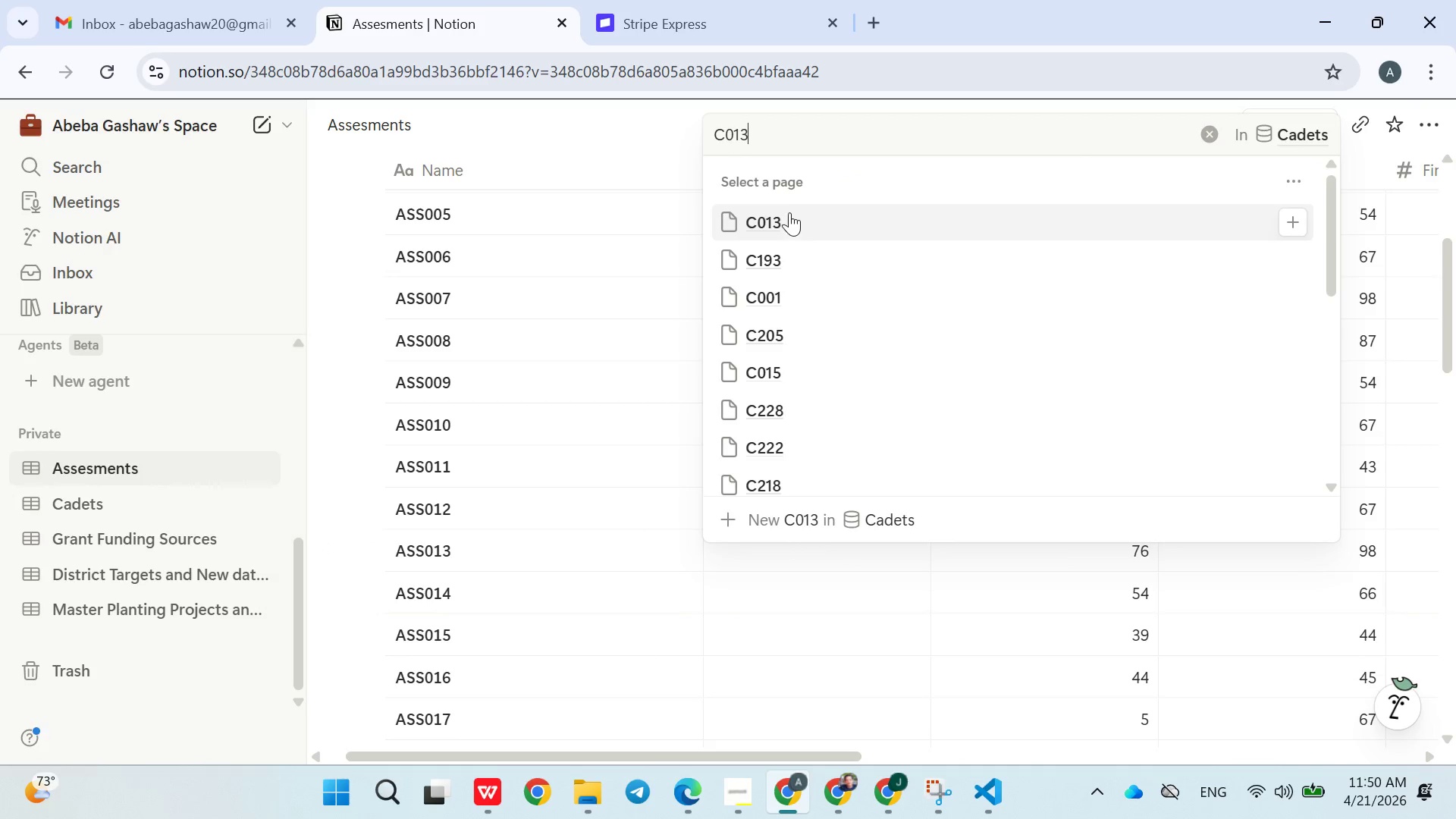 
left_click([780, 215])
 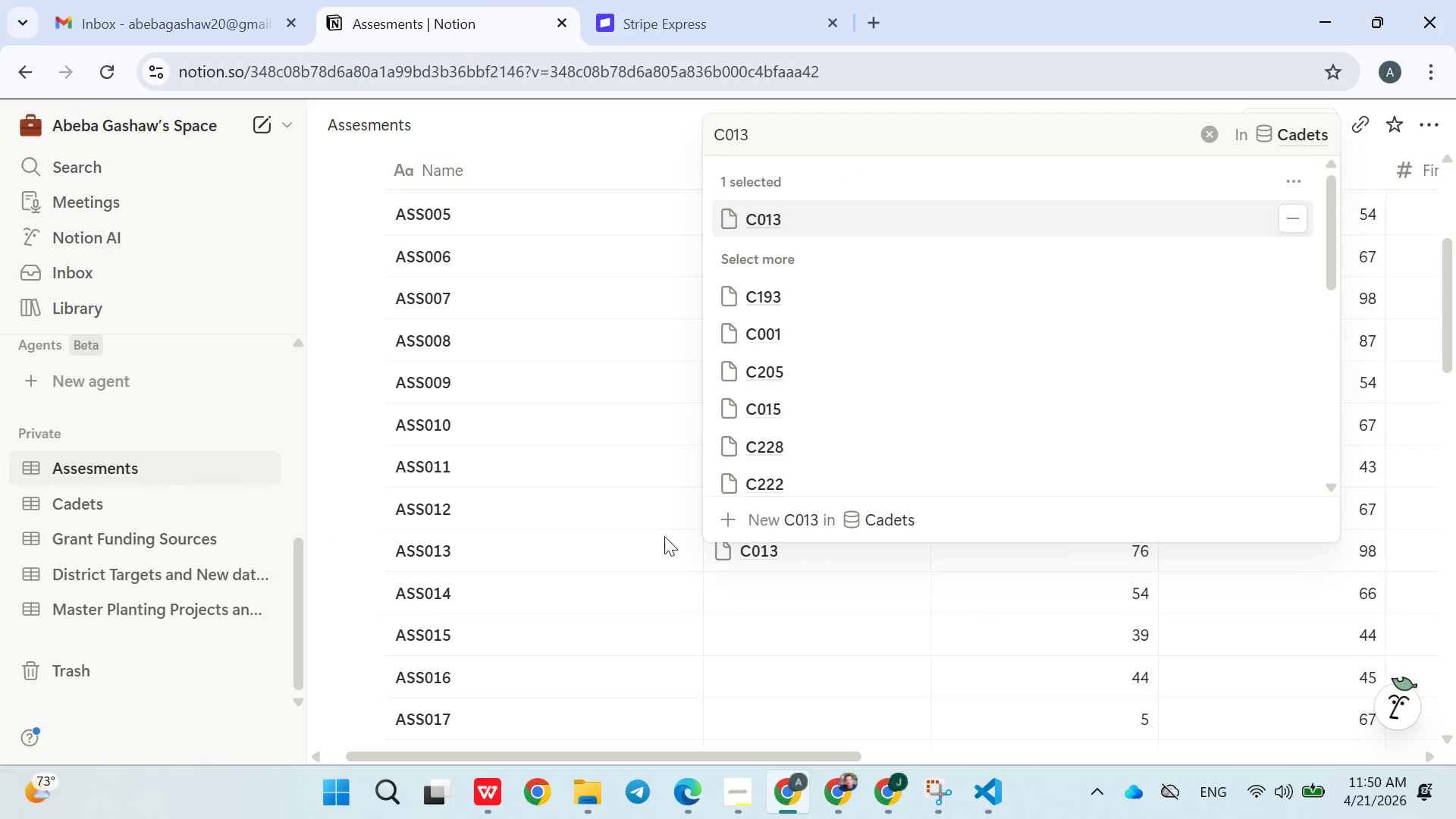 
left_click([663, 538])
 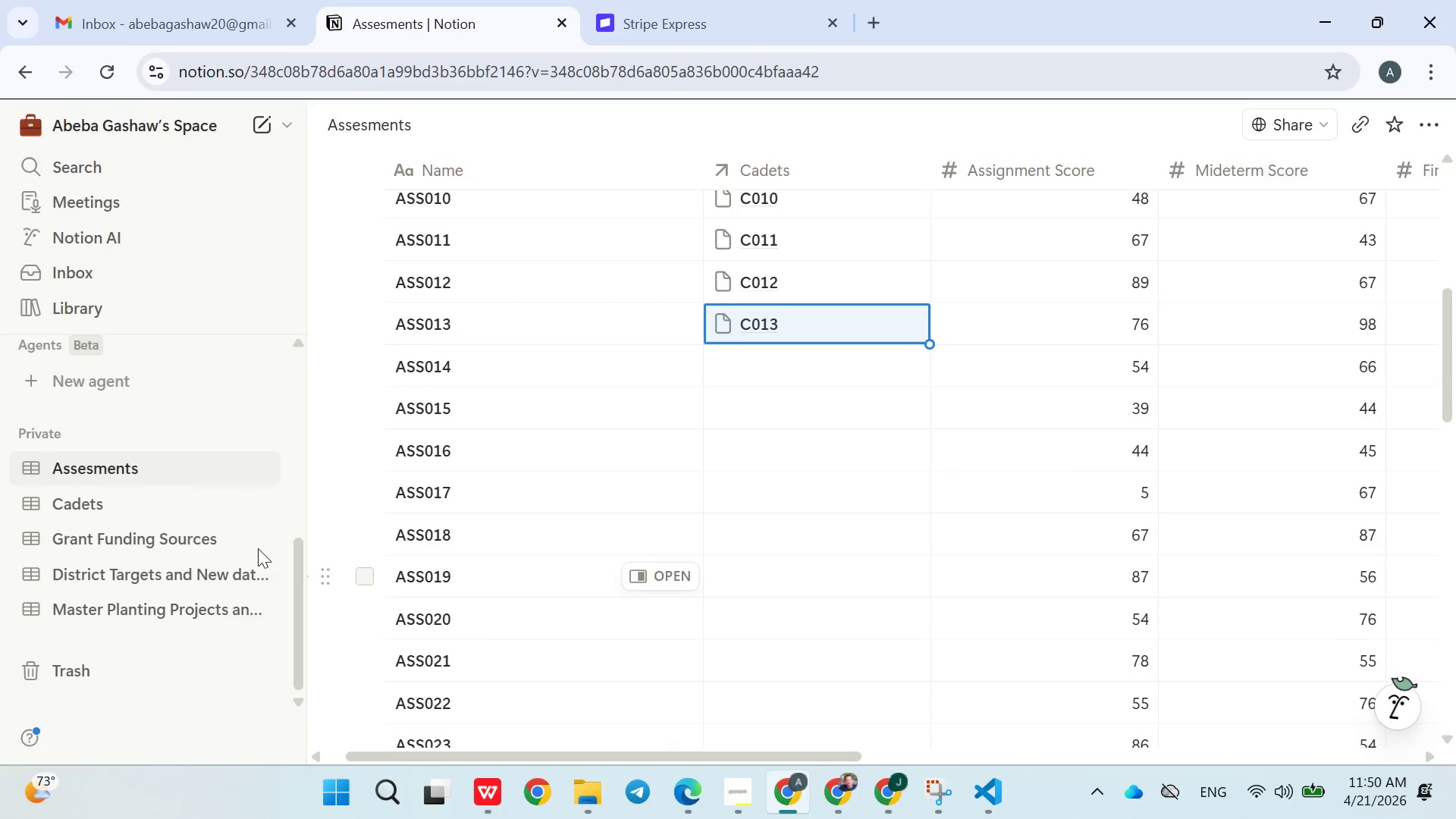 
left_click([152, 503])
 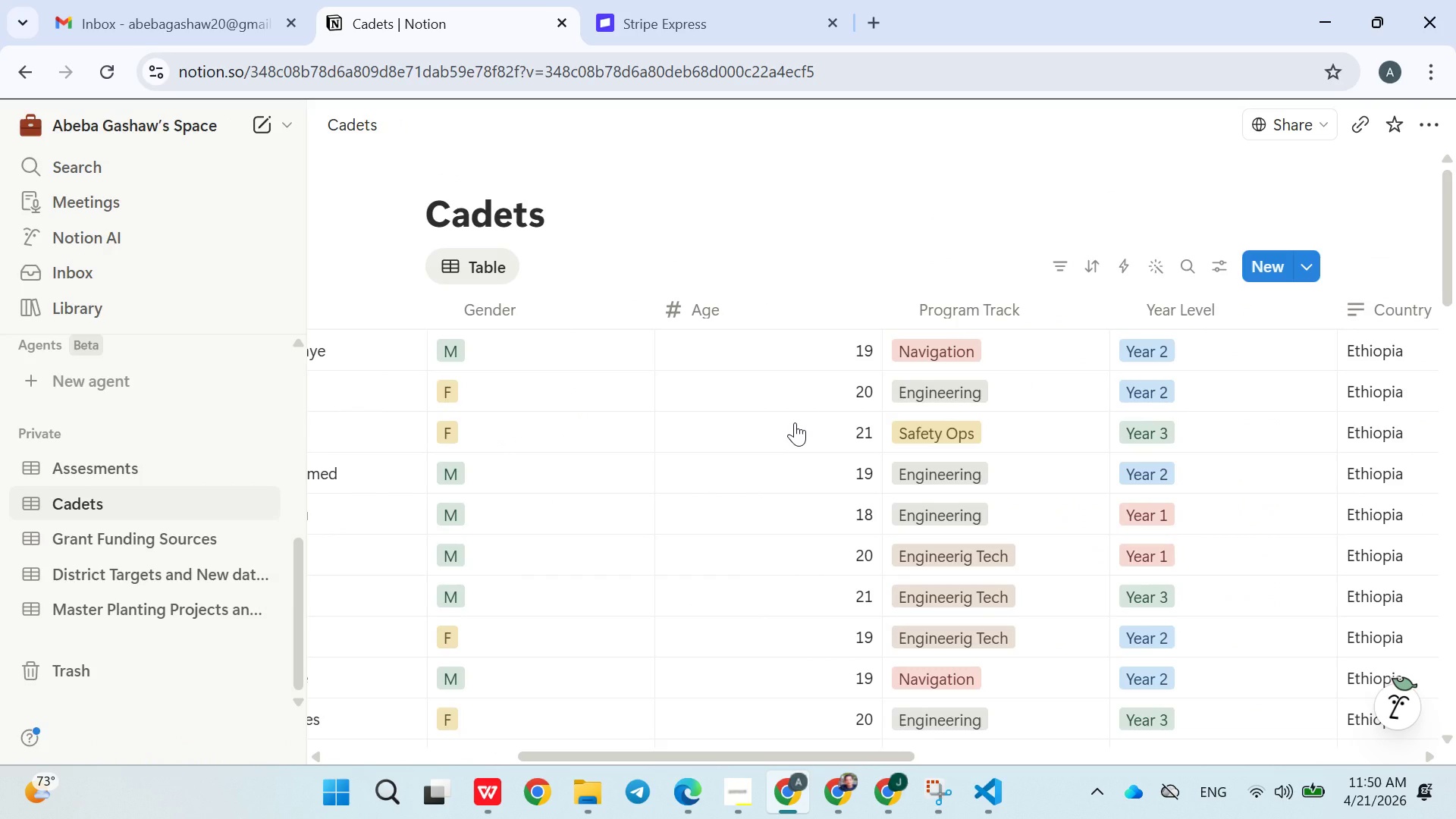 
wait(6.84)
 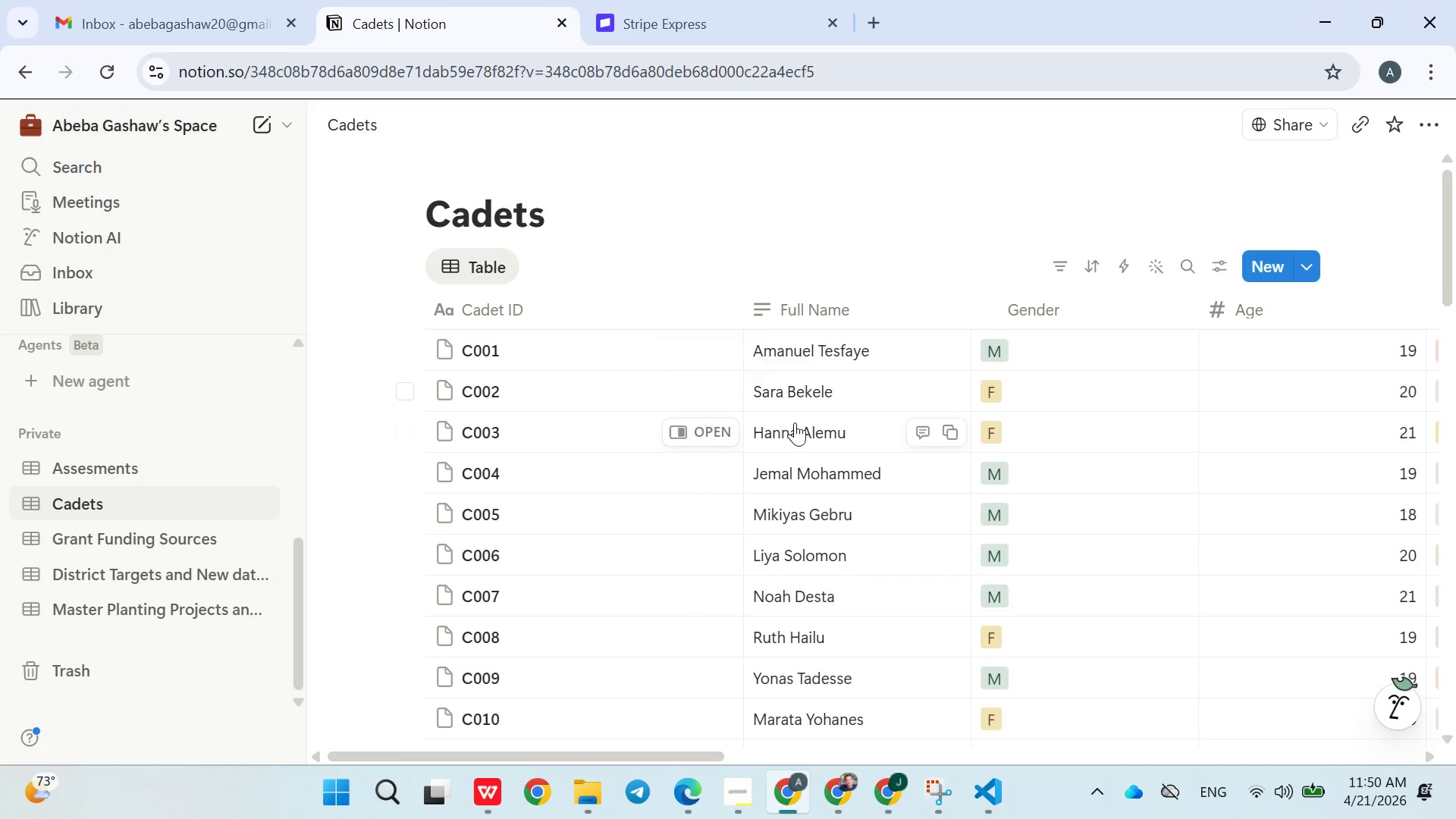 
left_click([838, 220])
 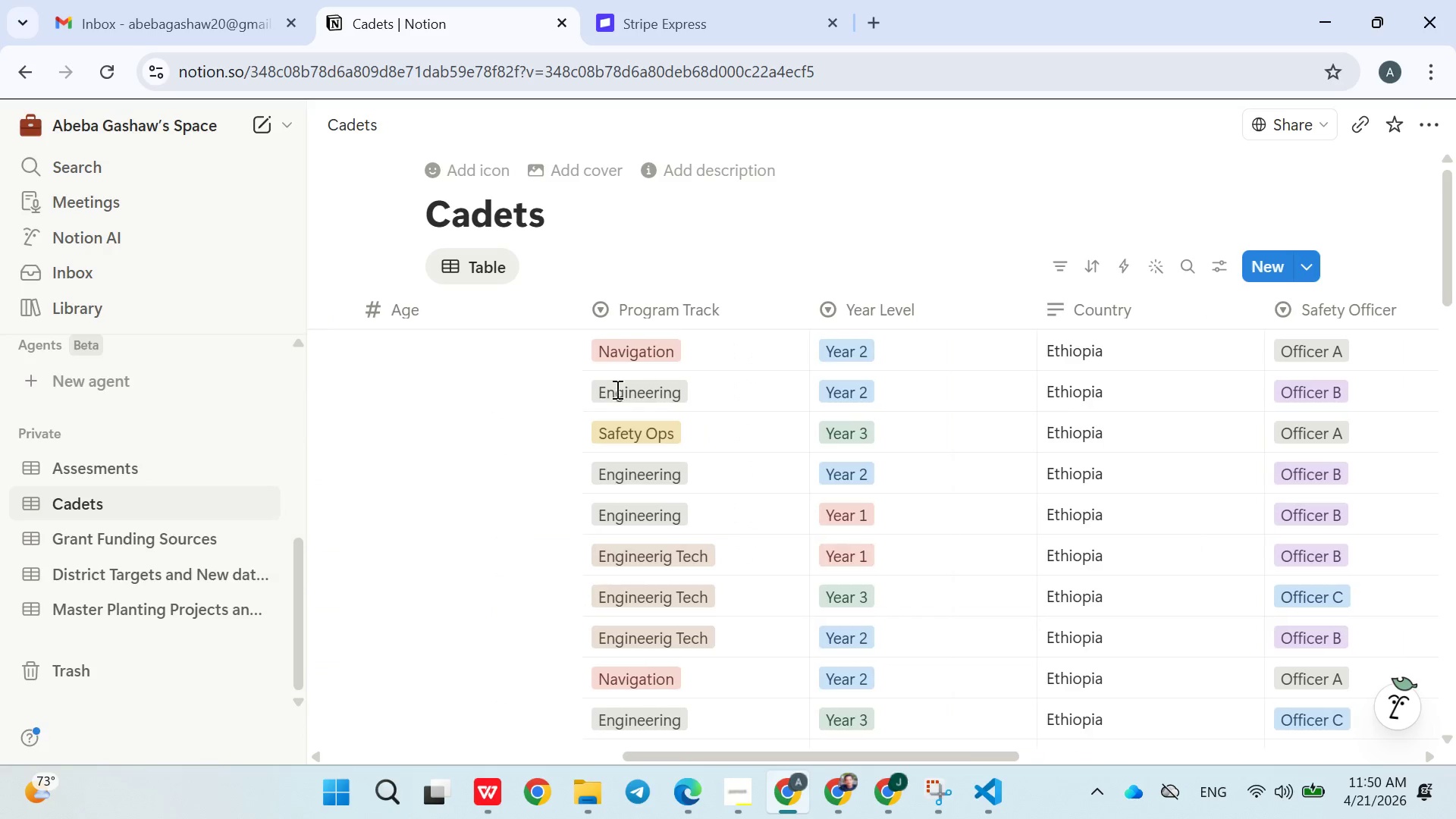 
left_click([99, 485])
 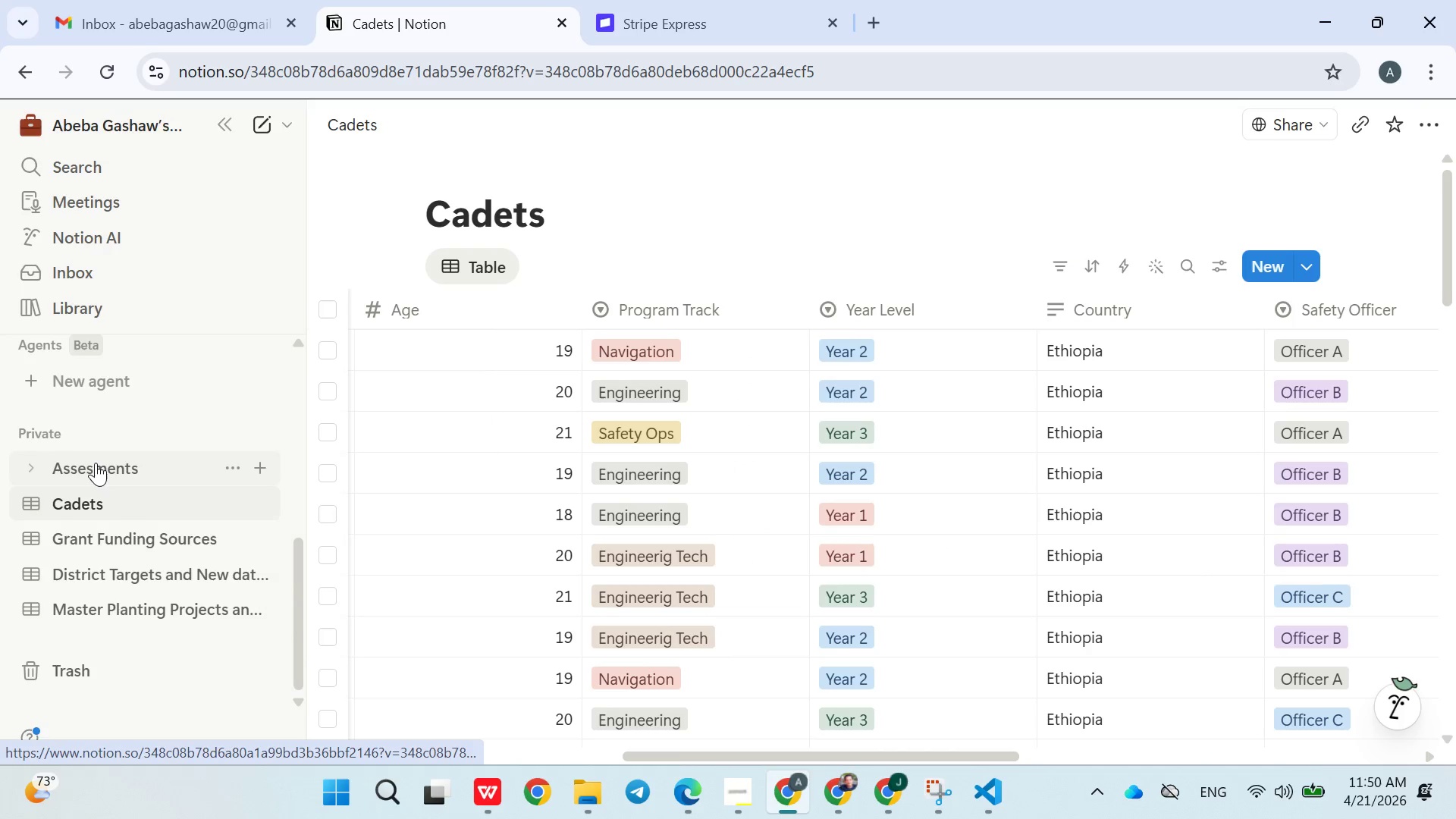 
left_click([96, 463])
 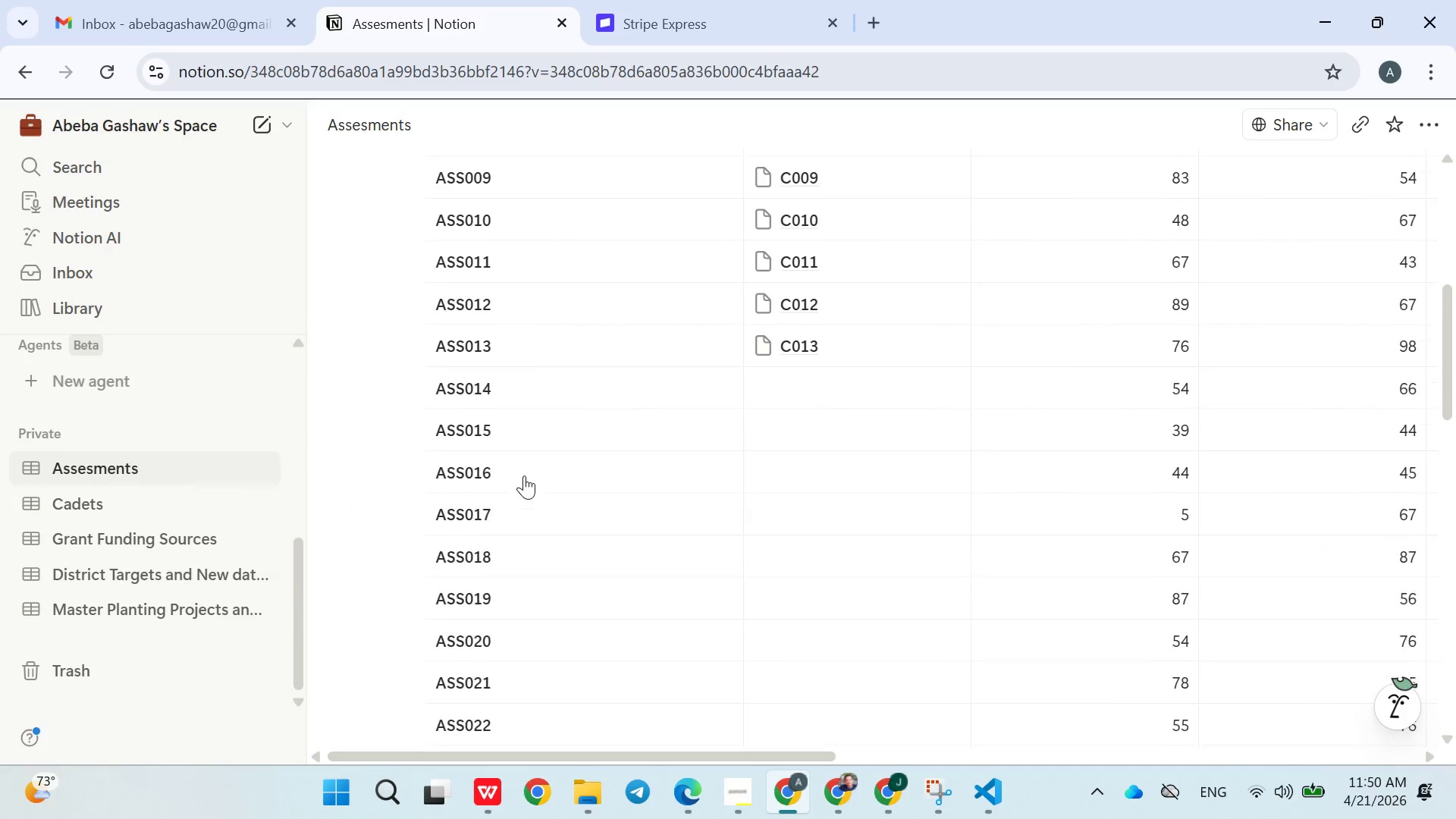 
left_click([792, 369])
 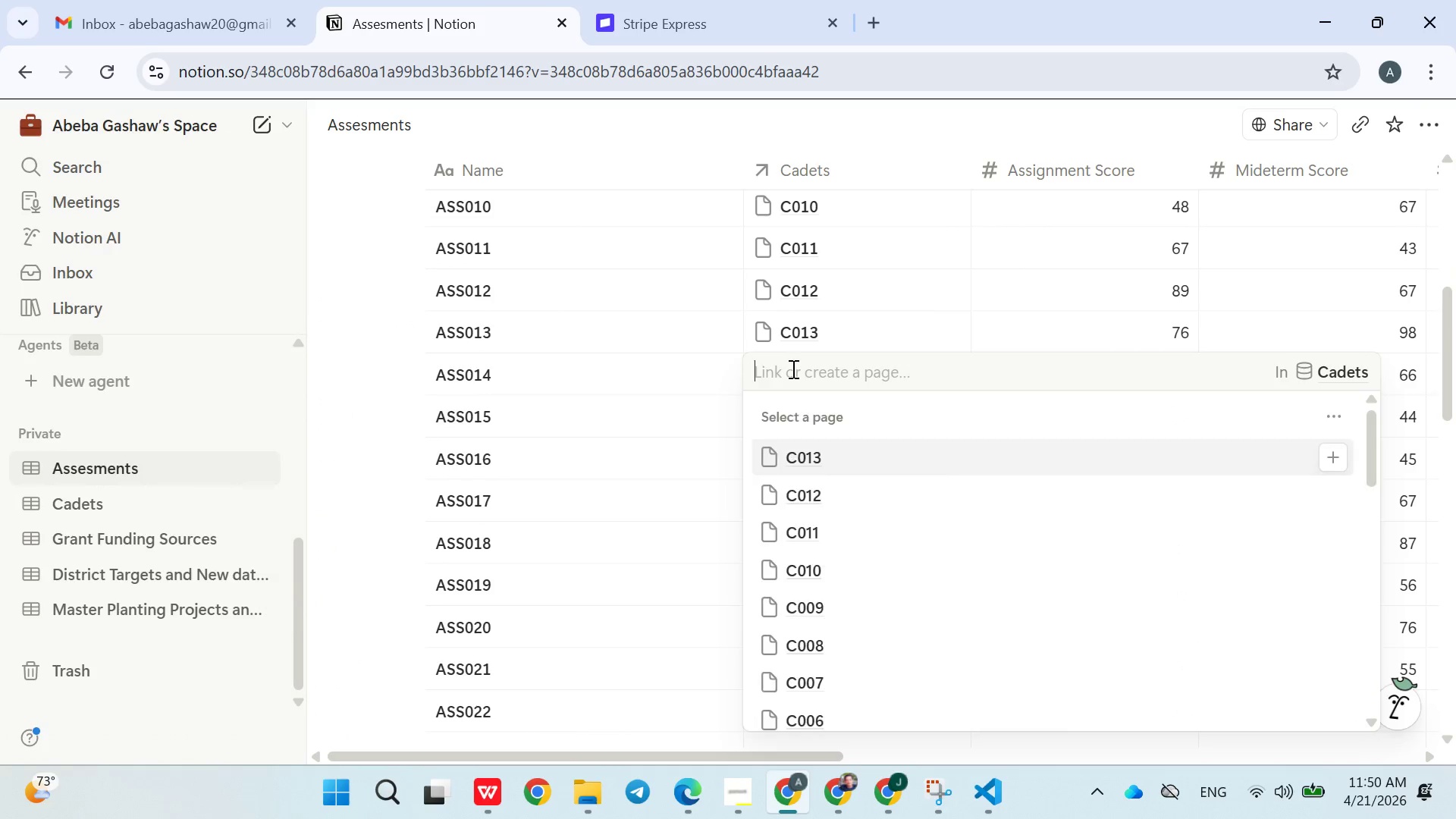 
key(Shift+ShiftLeft)
 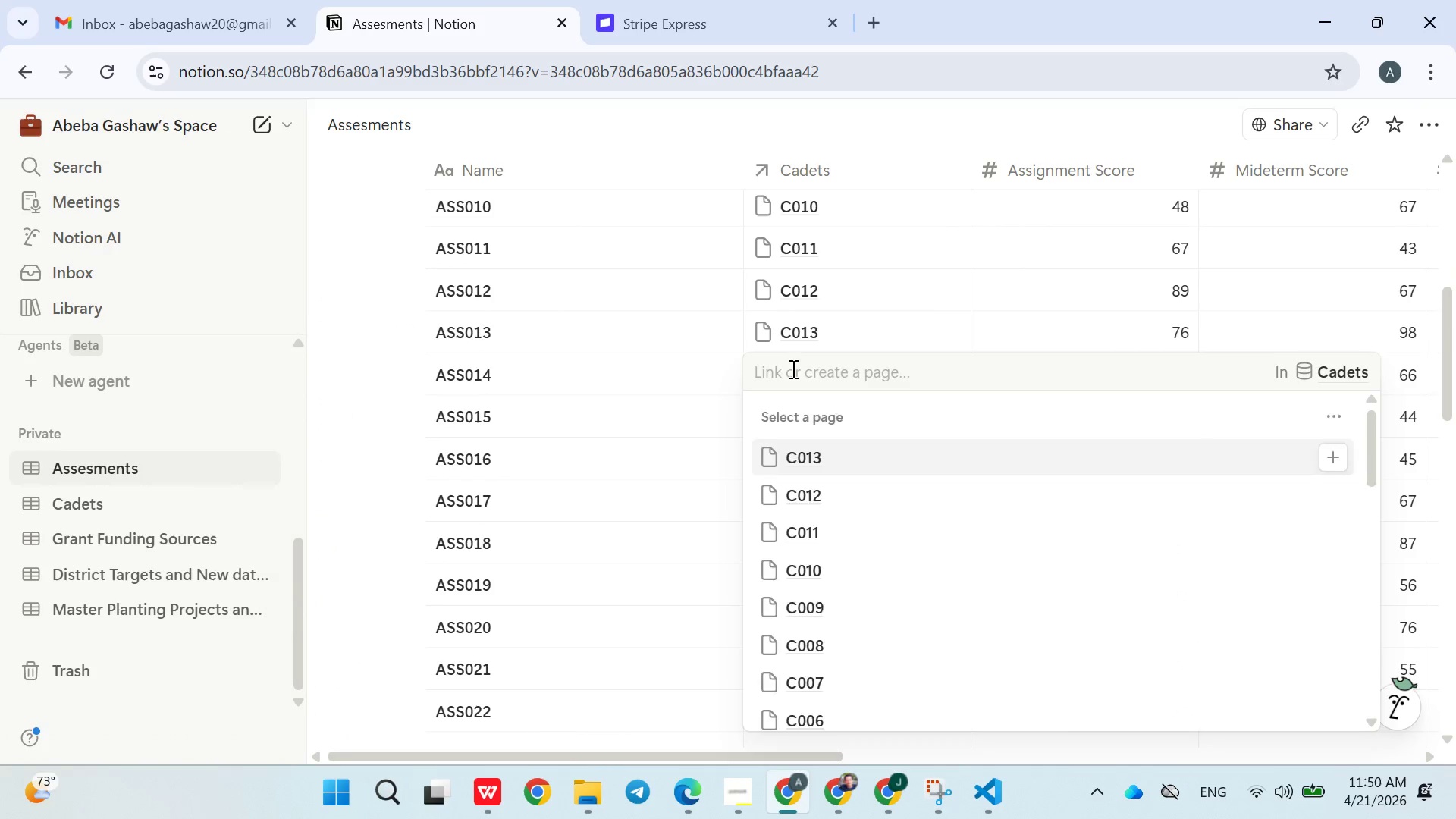 
key(Shift+C)
 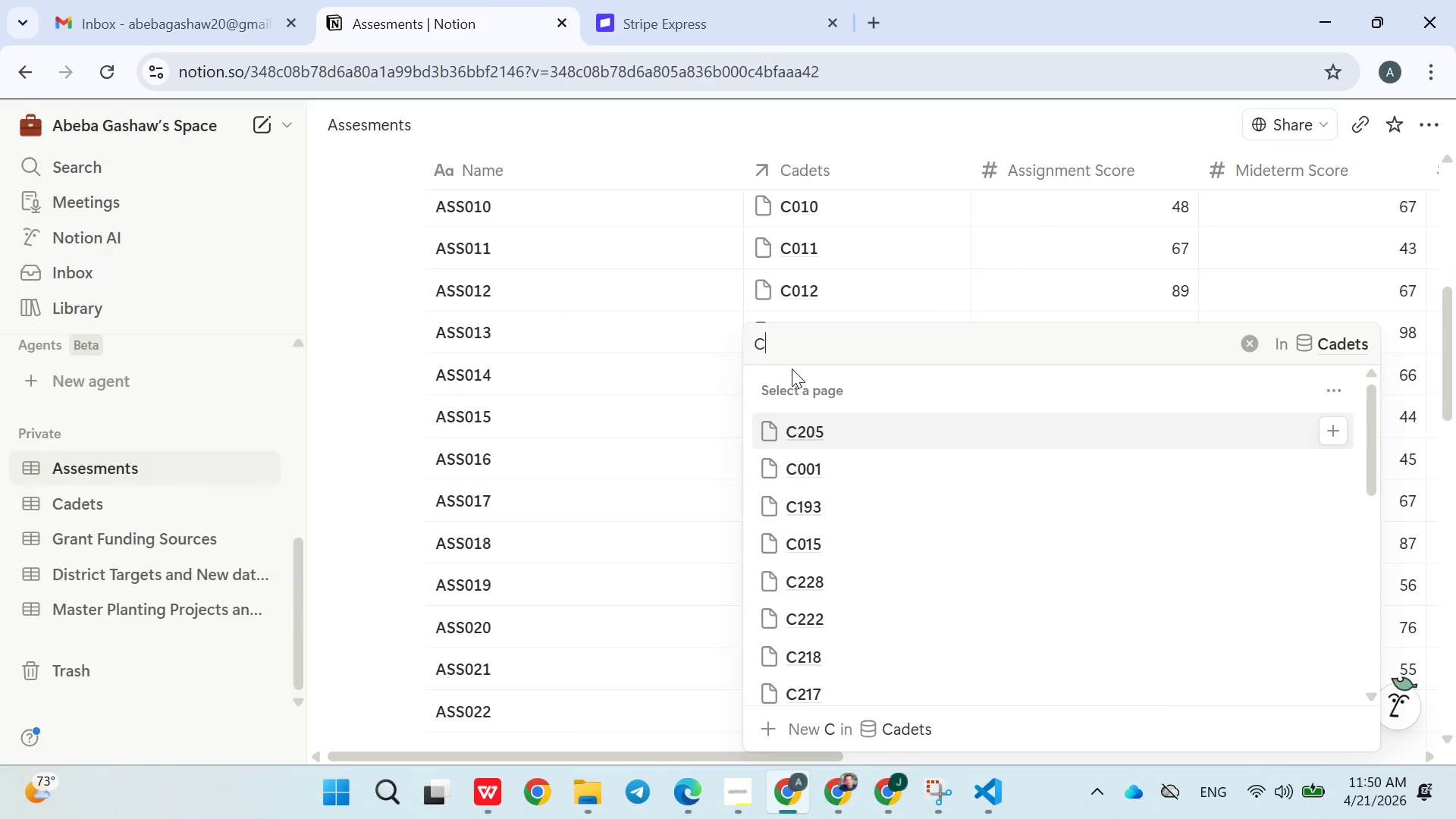 
type(014)
key(Backspace)
type(3)
 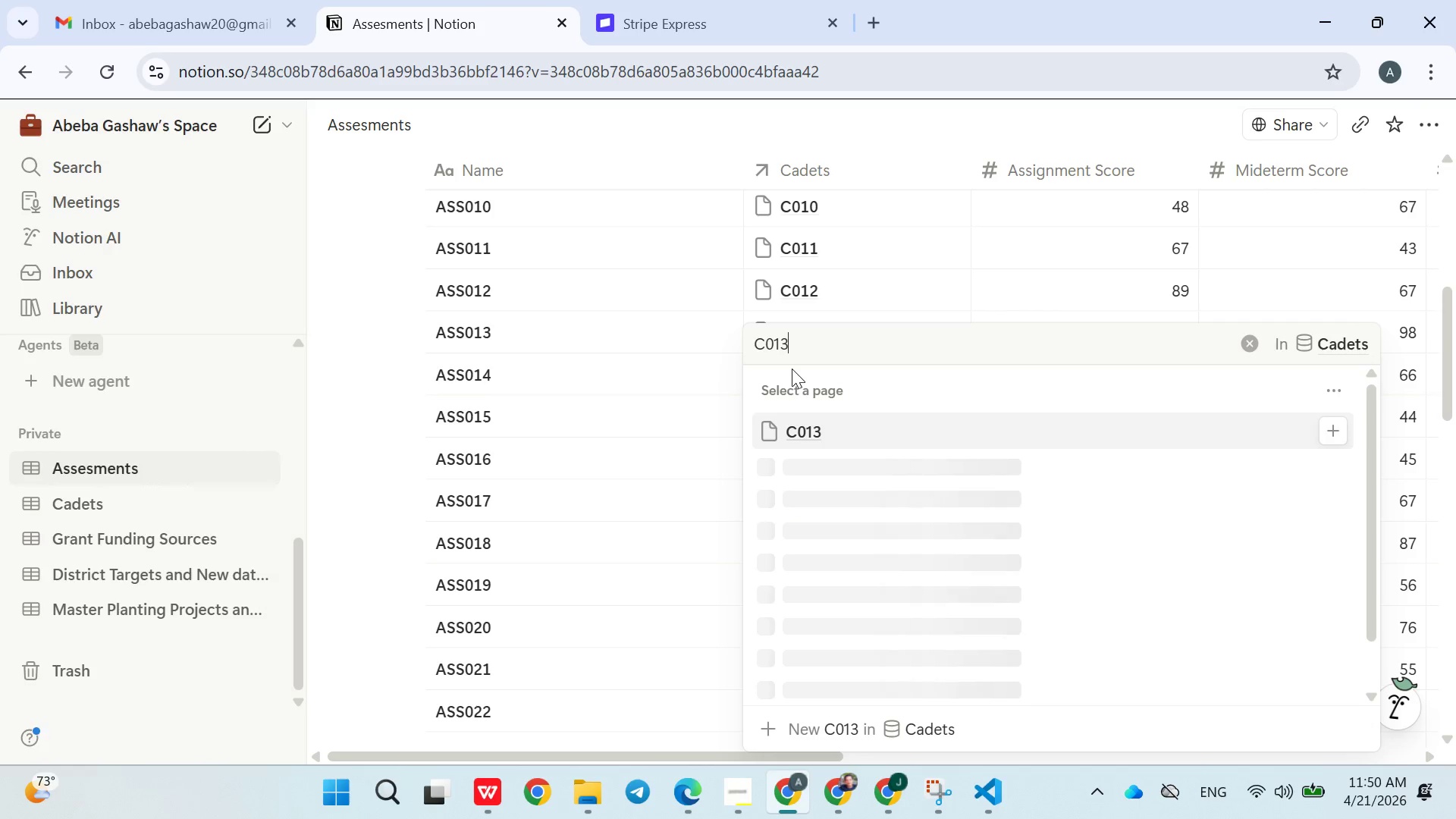 
left_click([771, 369])
 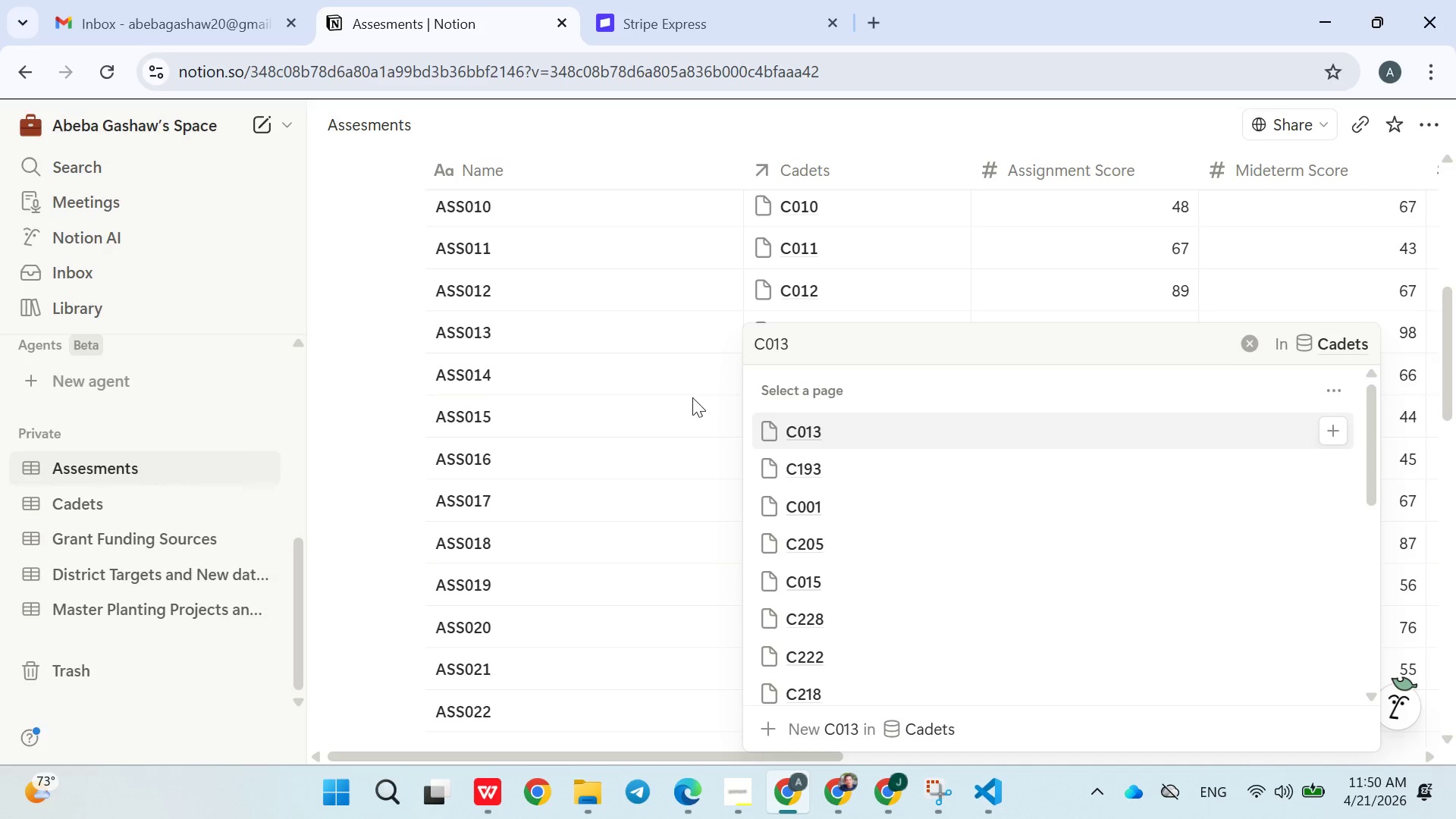 
left_click([692, 398])
 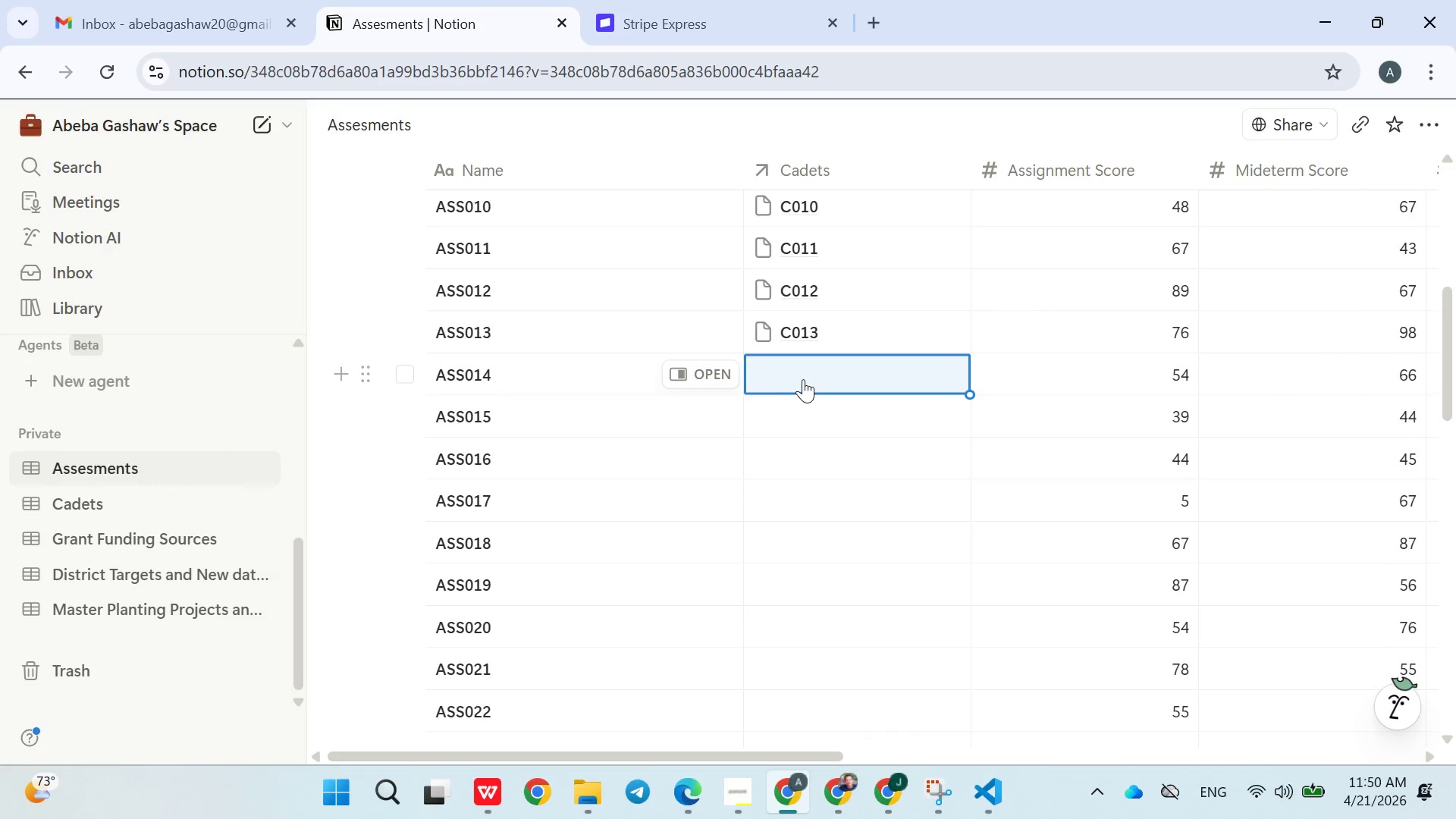 
left_click([803, 379])
 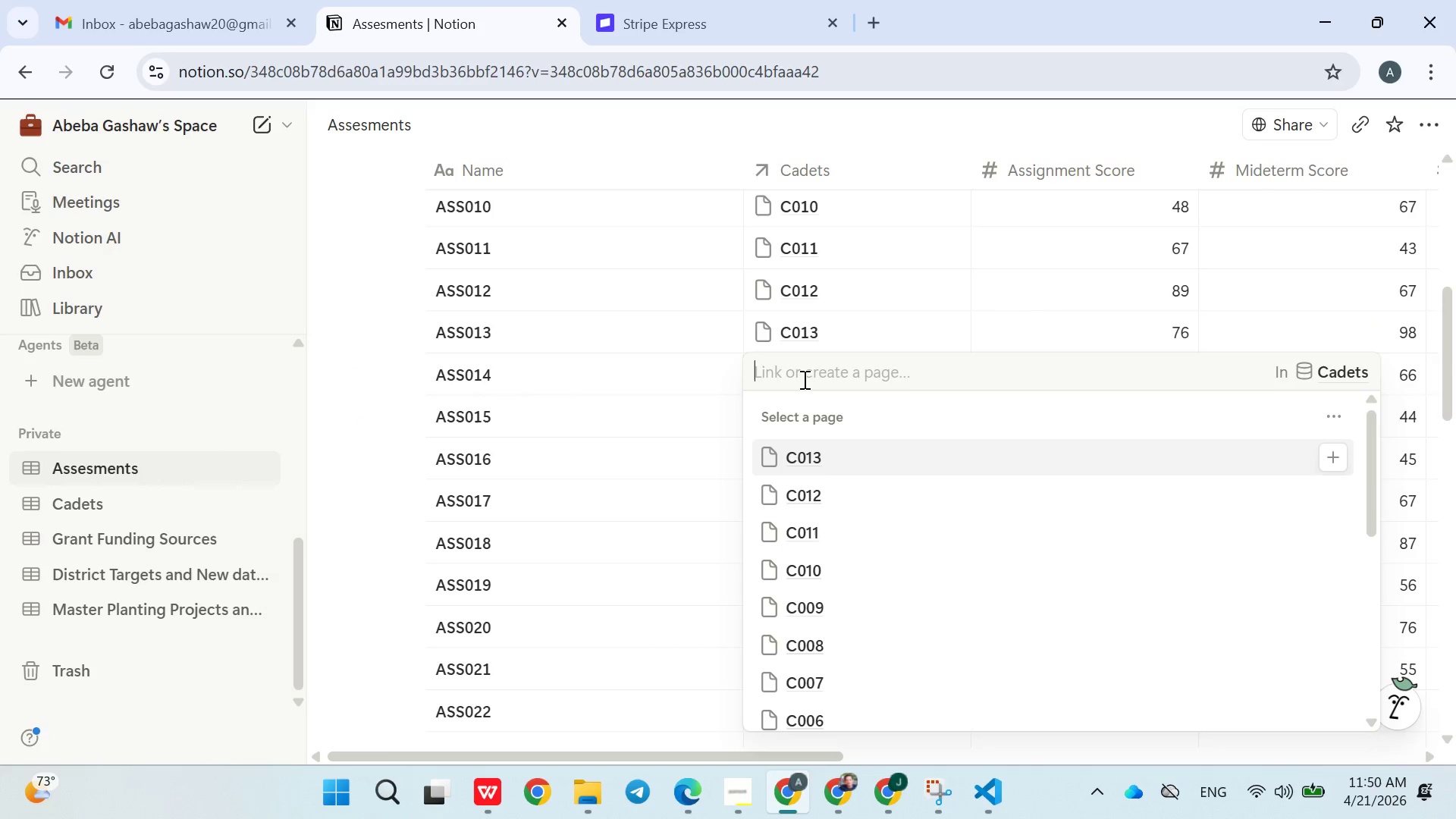 
type(C014)
 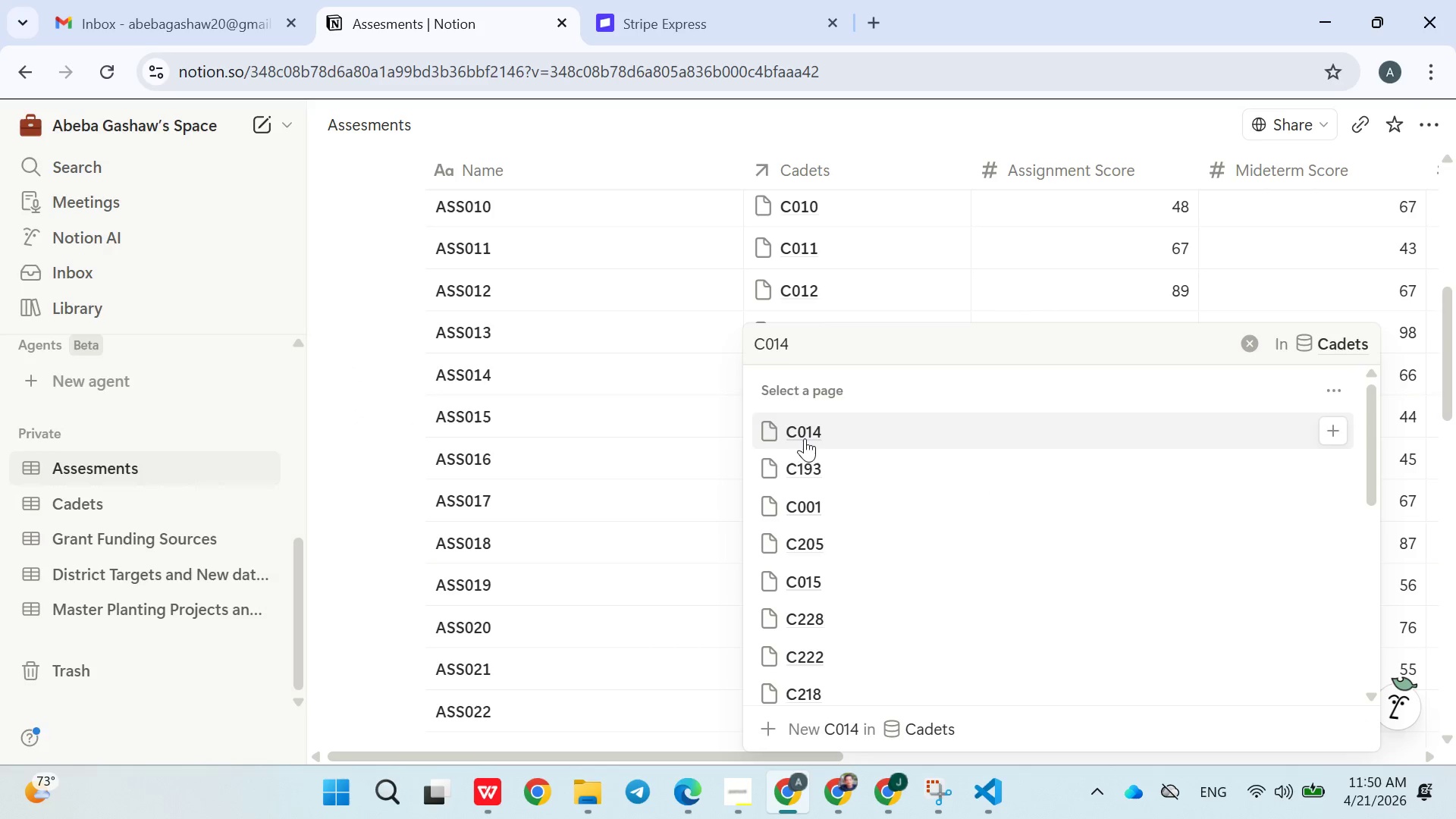 
double_click([655, 504])
 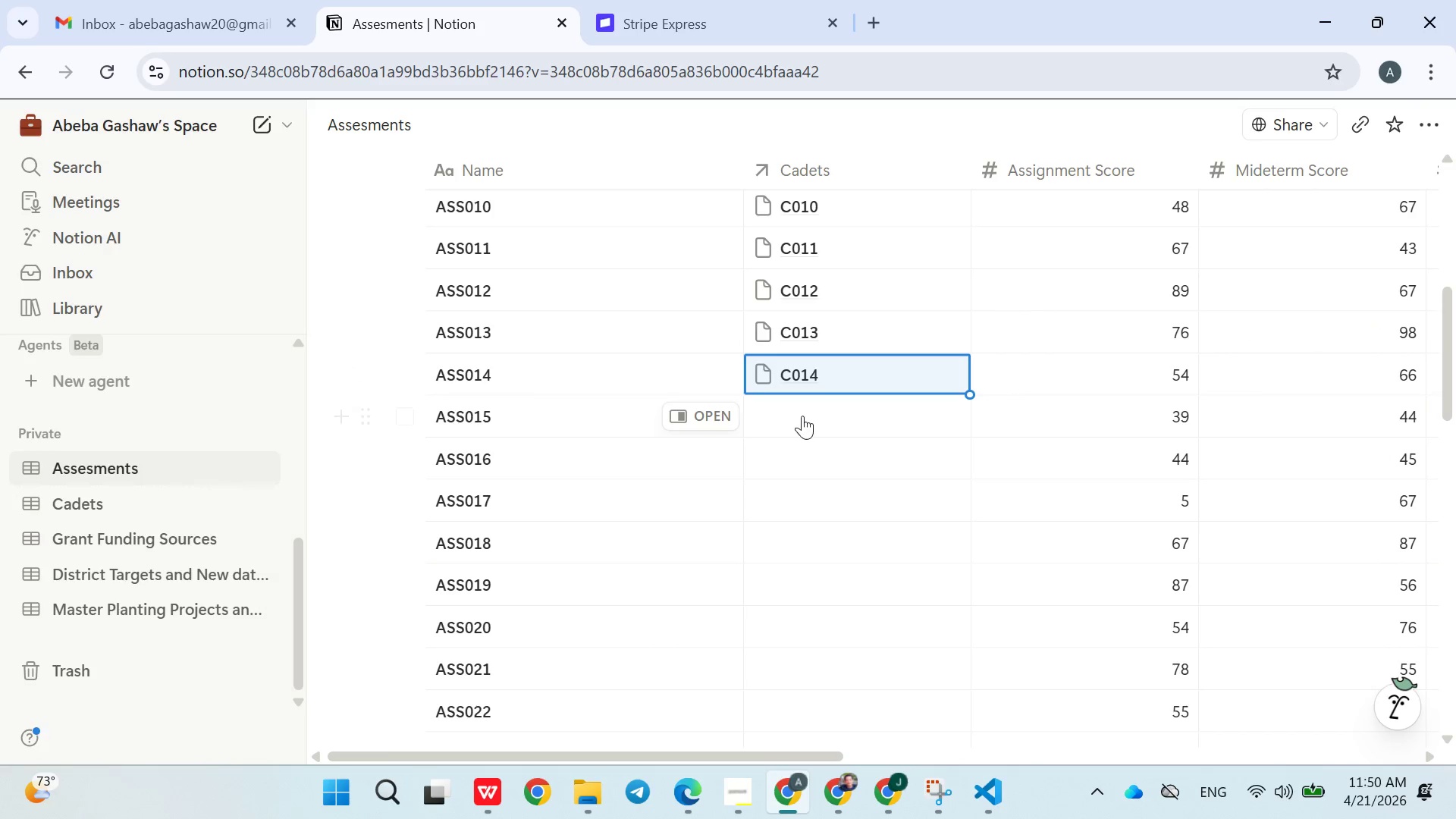 
left_click([811, 414])
 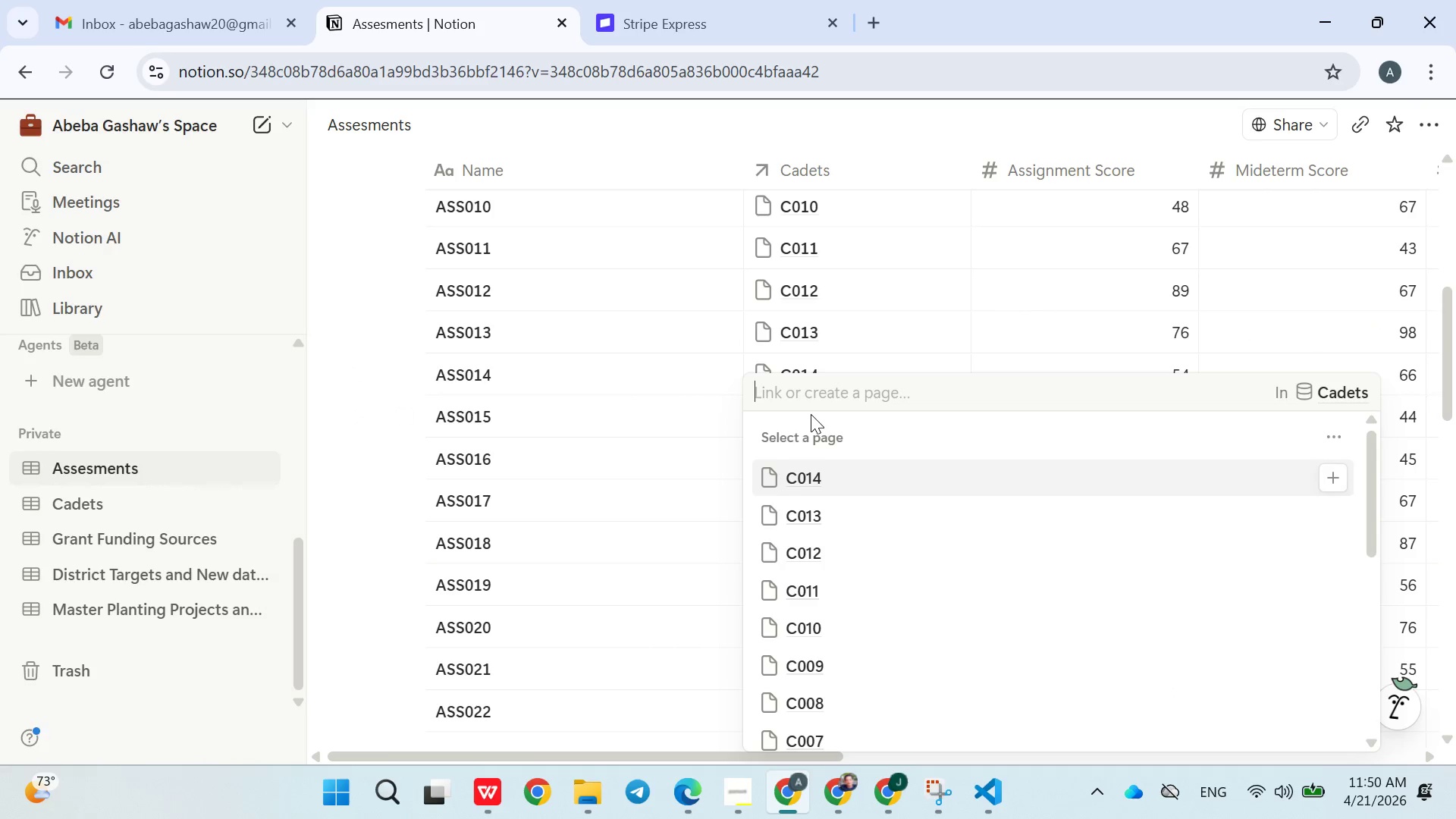 
type(c015)
 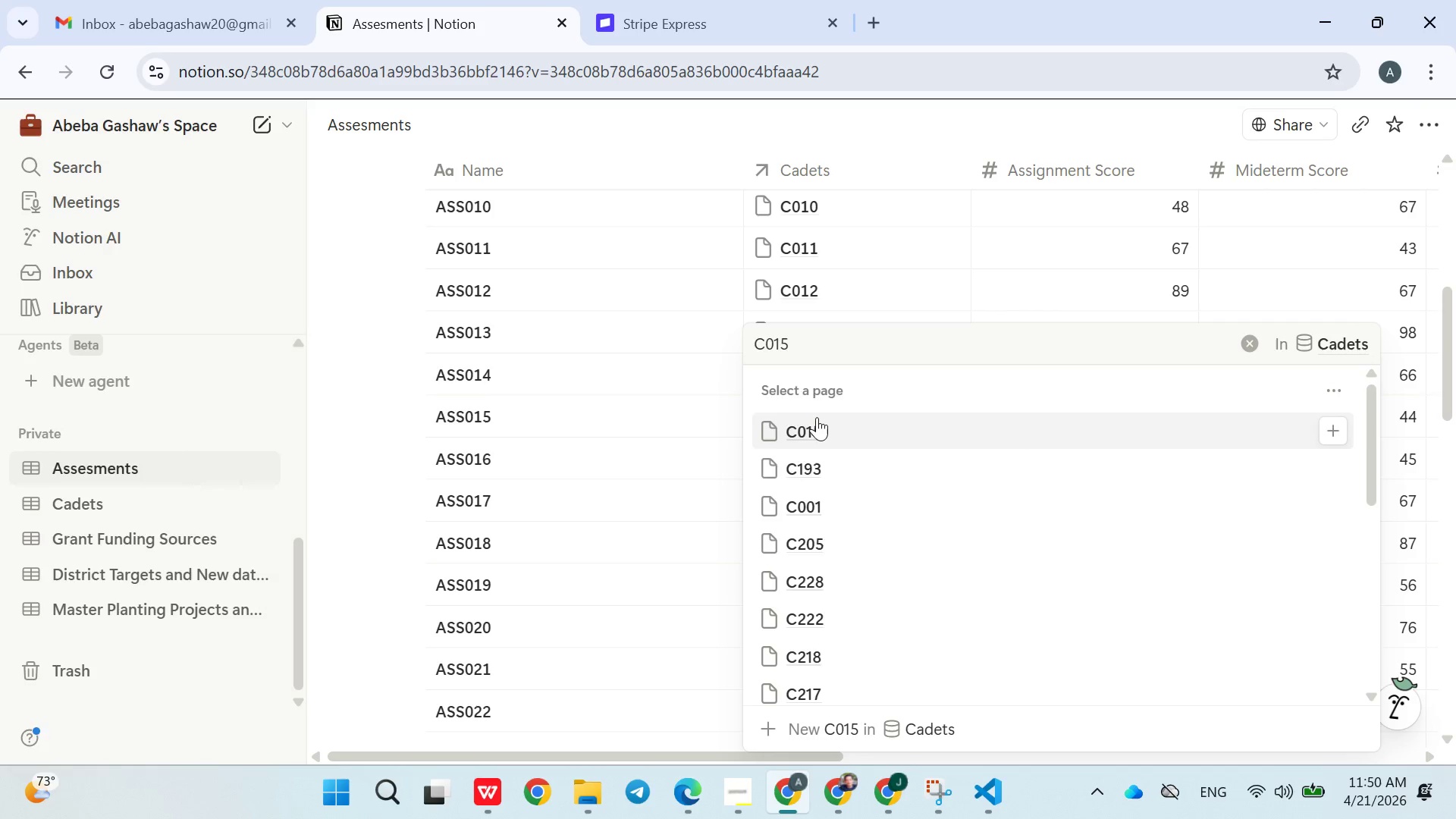 
double_click([613, 481])
 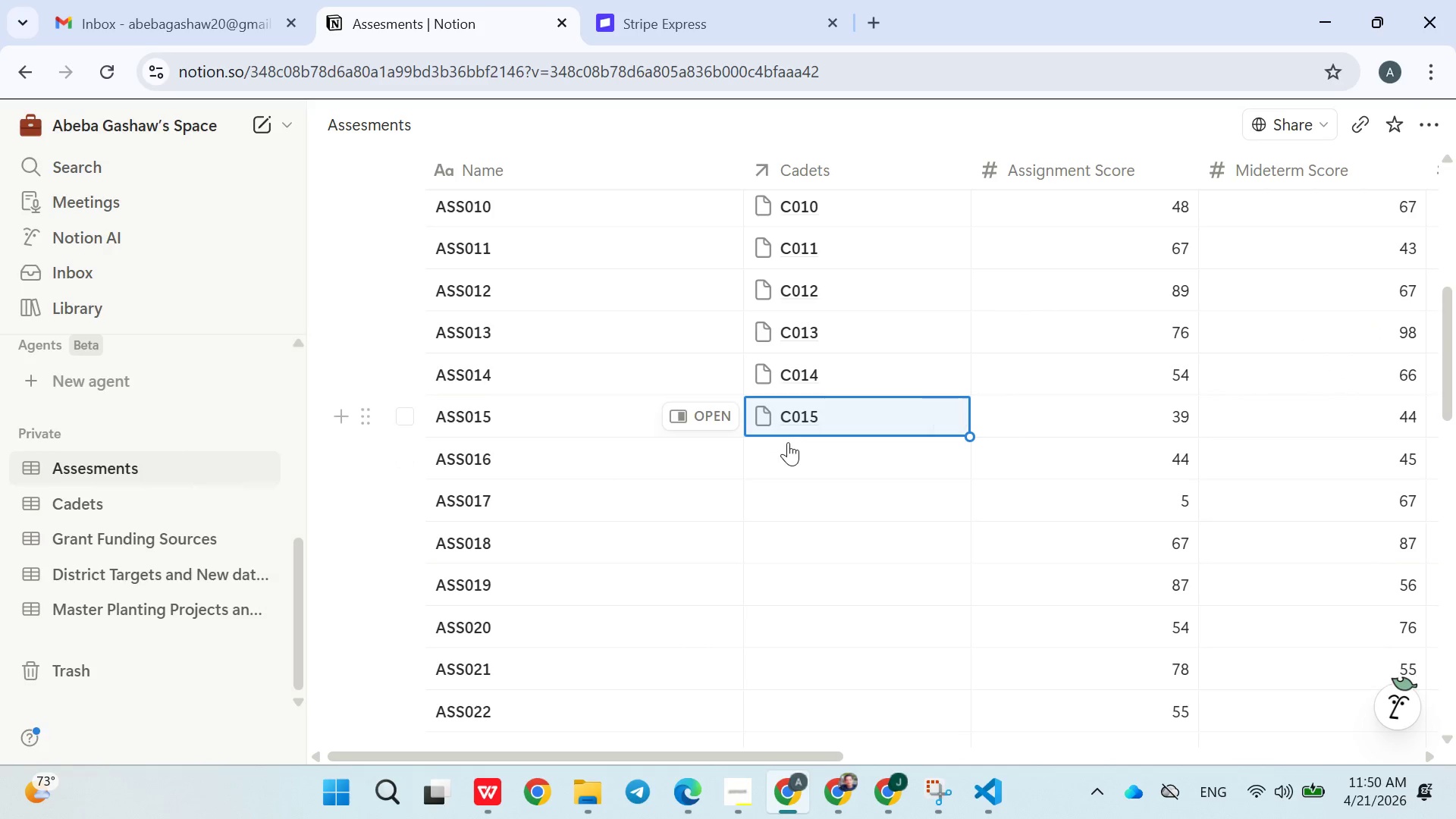 
left_click([793, 450])
 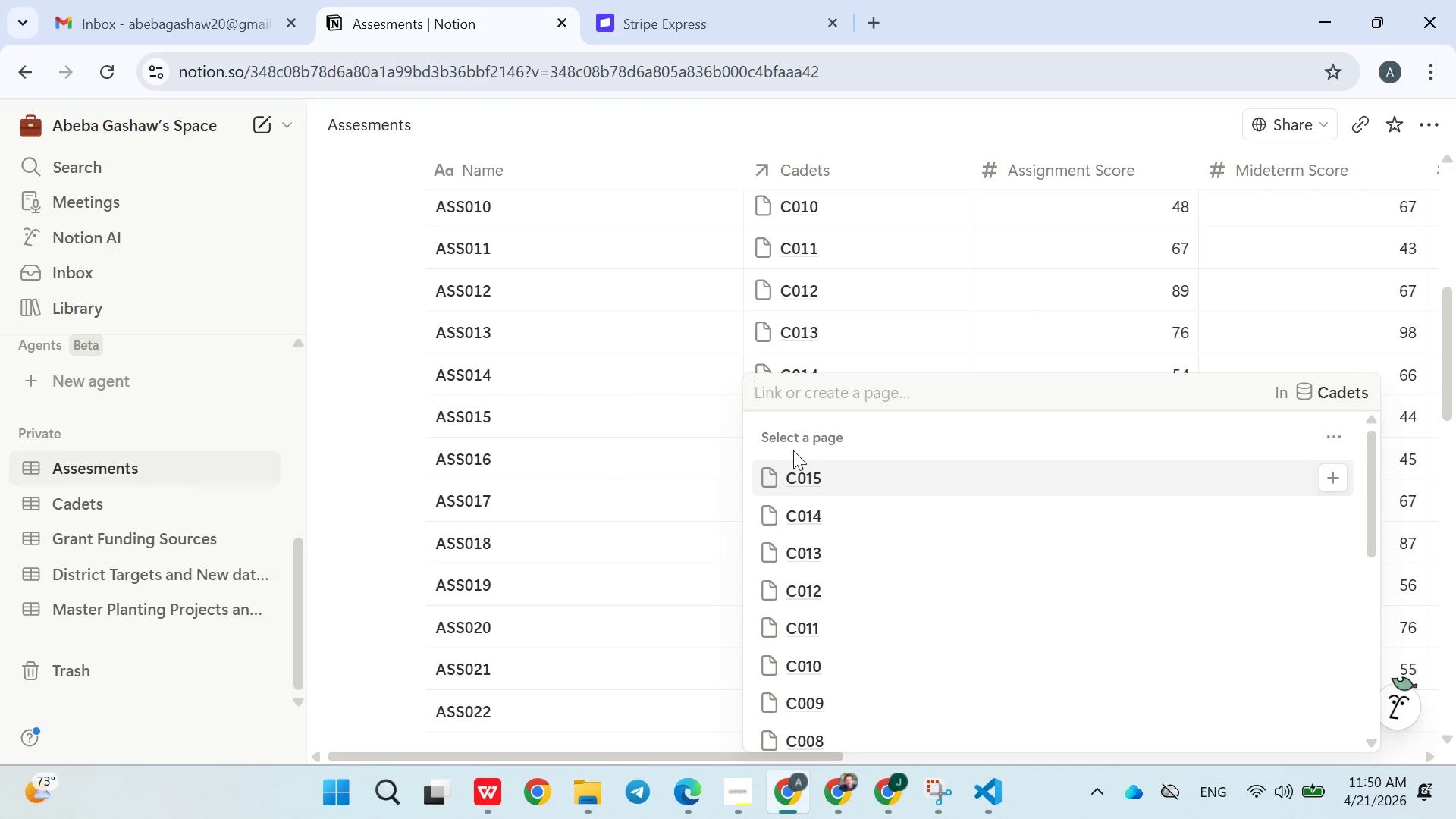 
type(C016)
 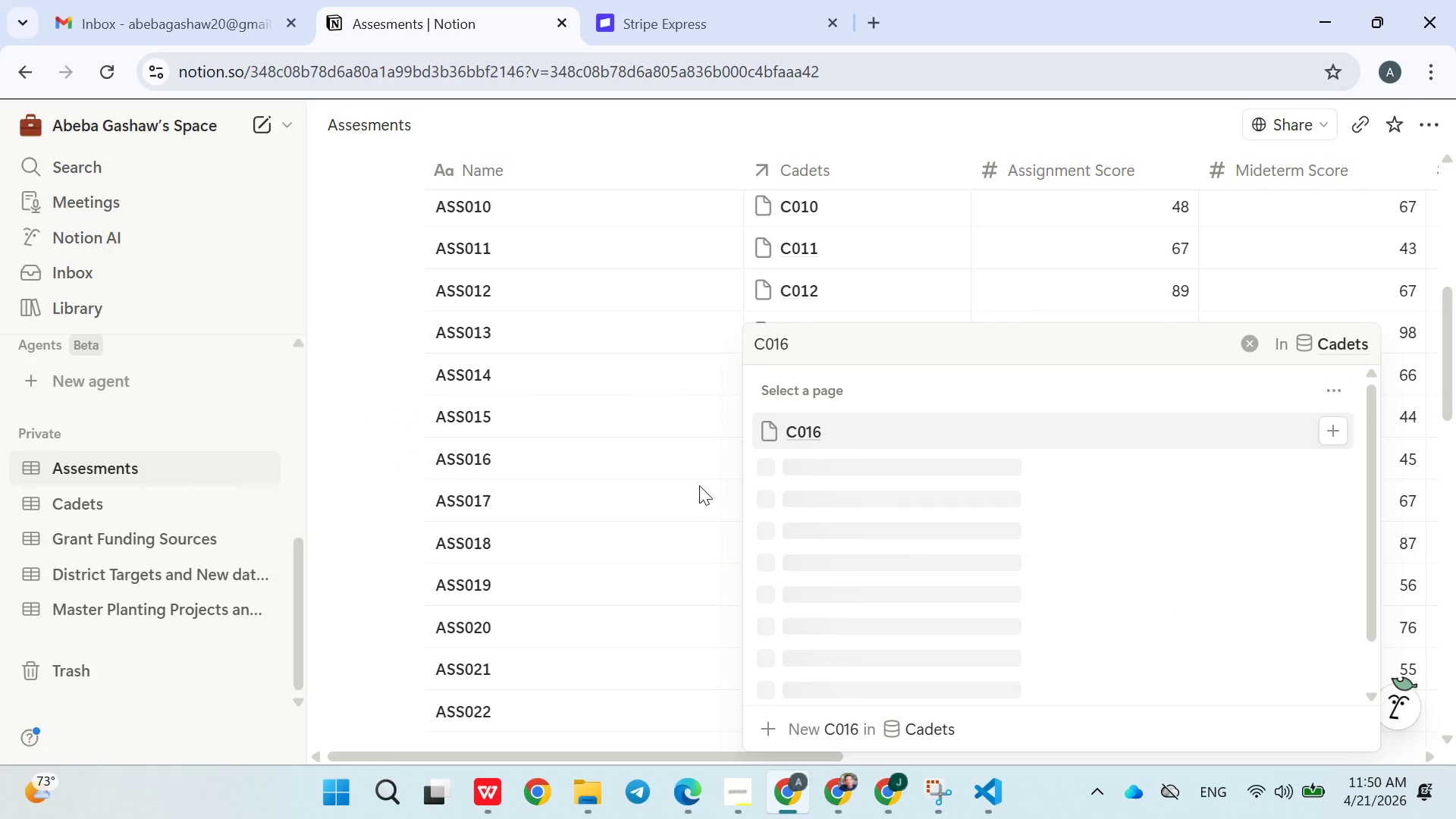 
left_click([662, 488])
 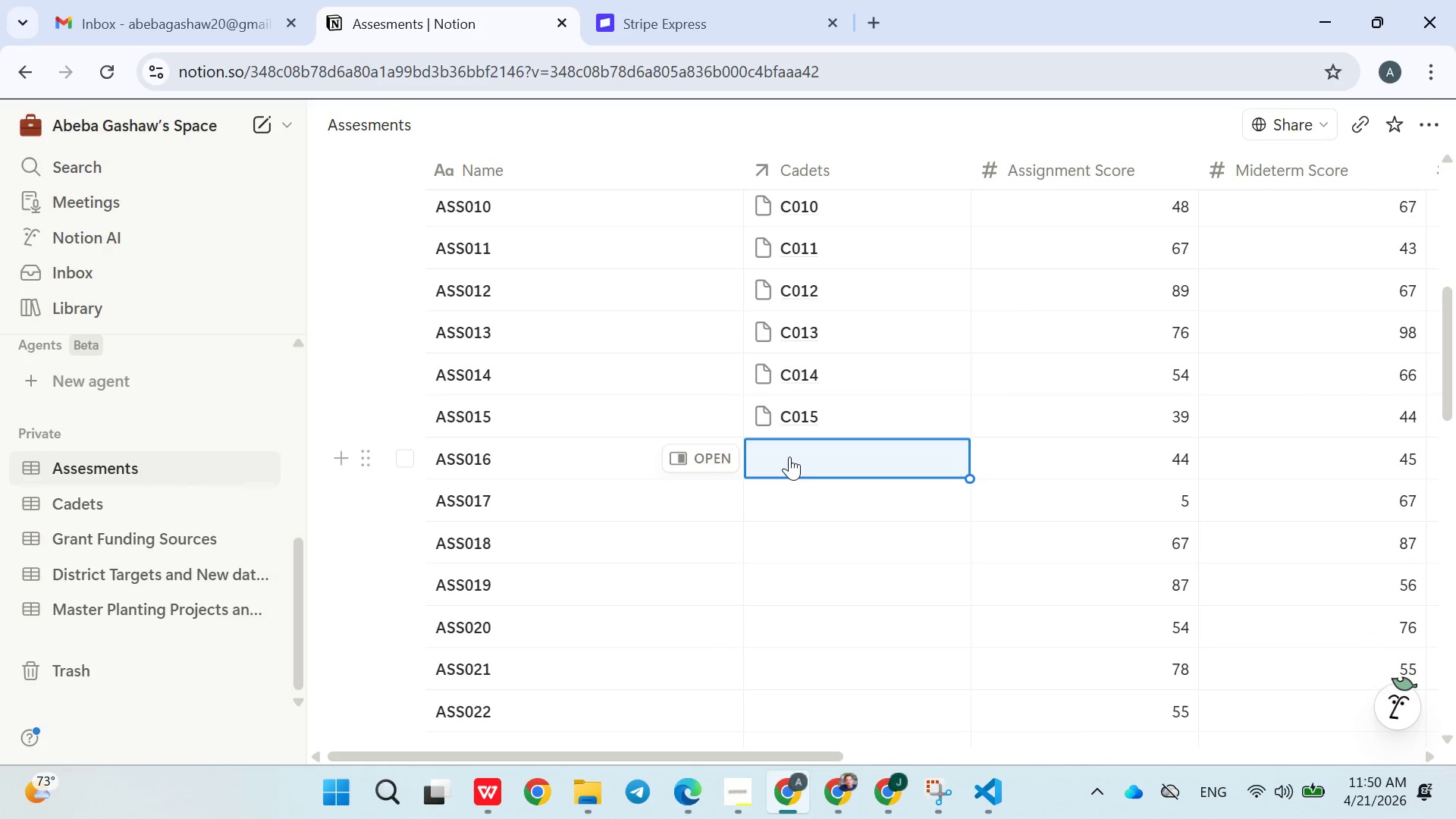 
left_click([812, 457])
 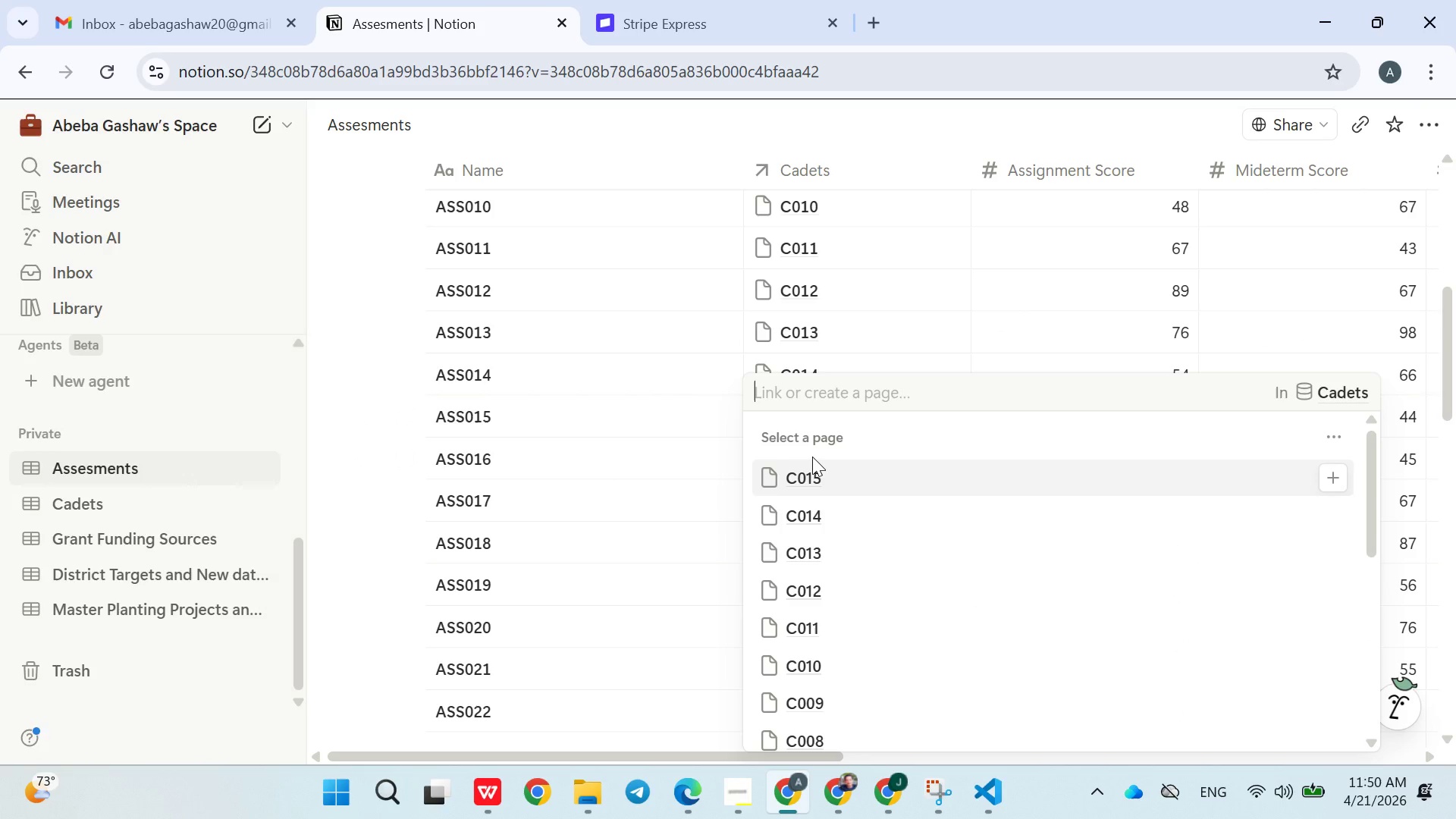 
key(Shift+ShiftLeft)
 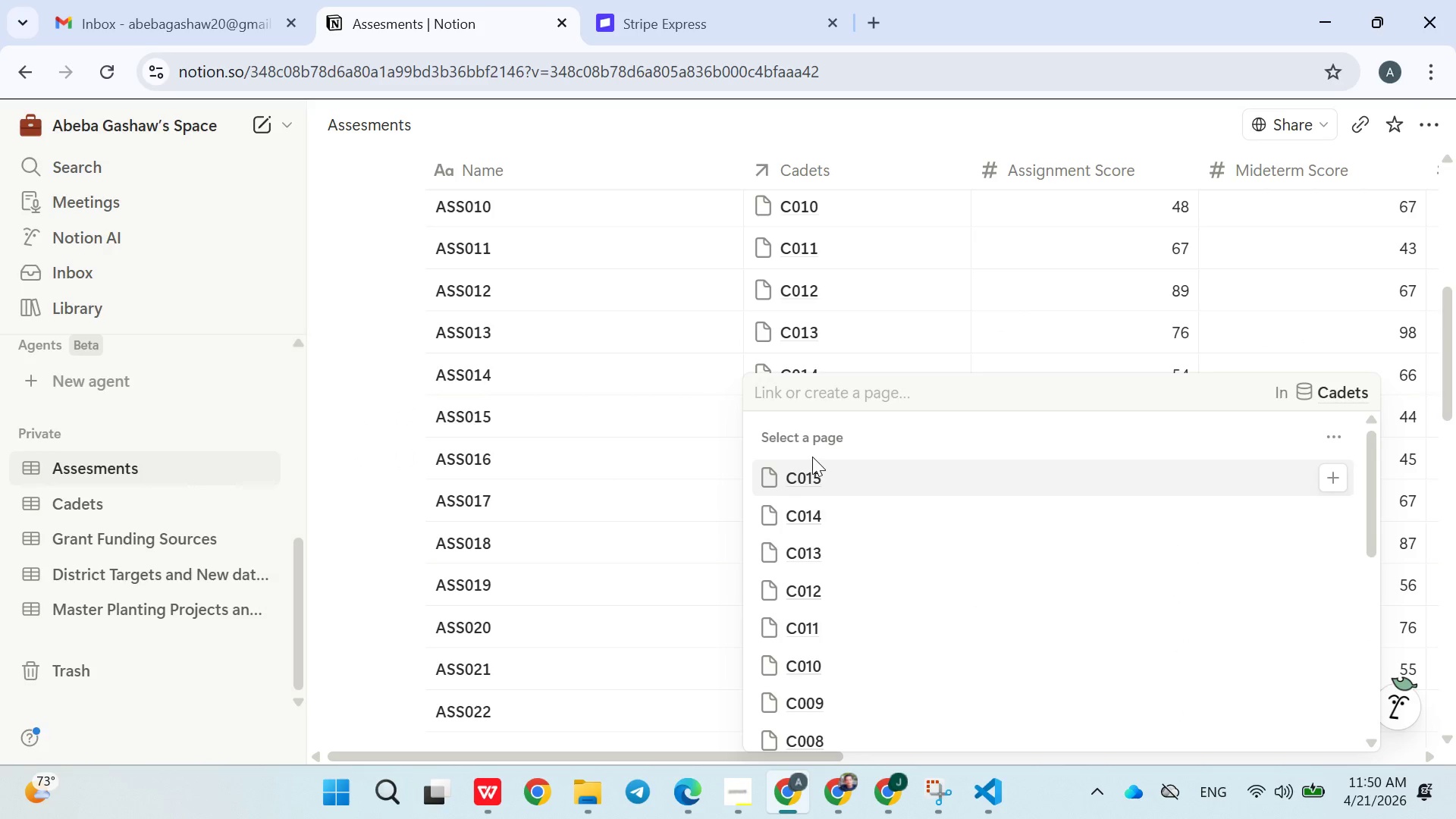 
key(Shift+C)
 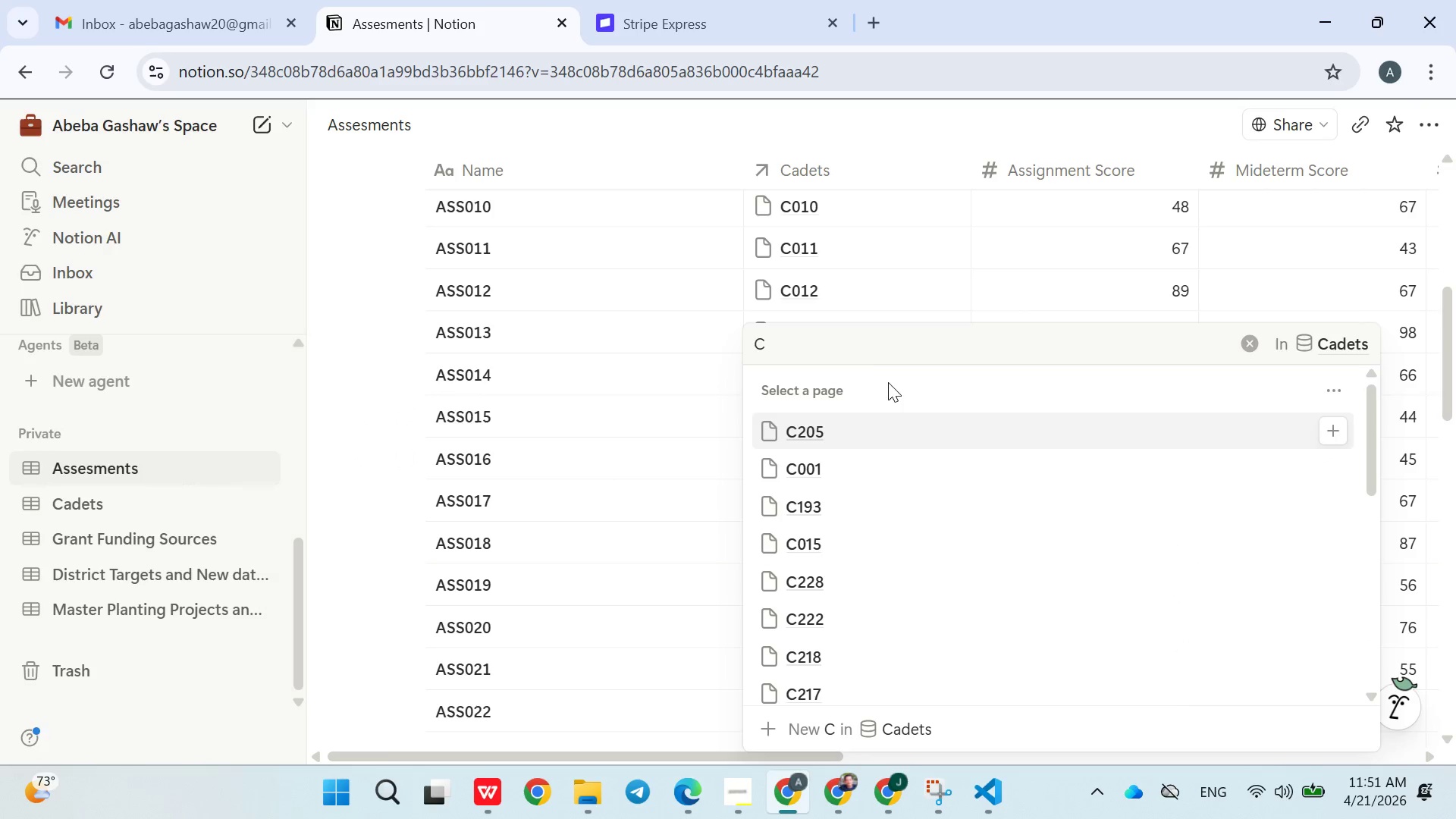 
type(016)
 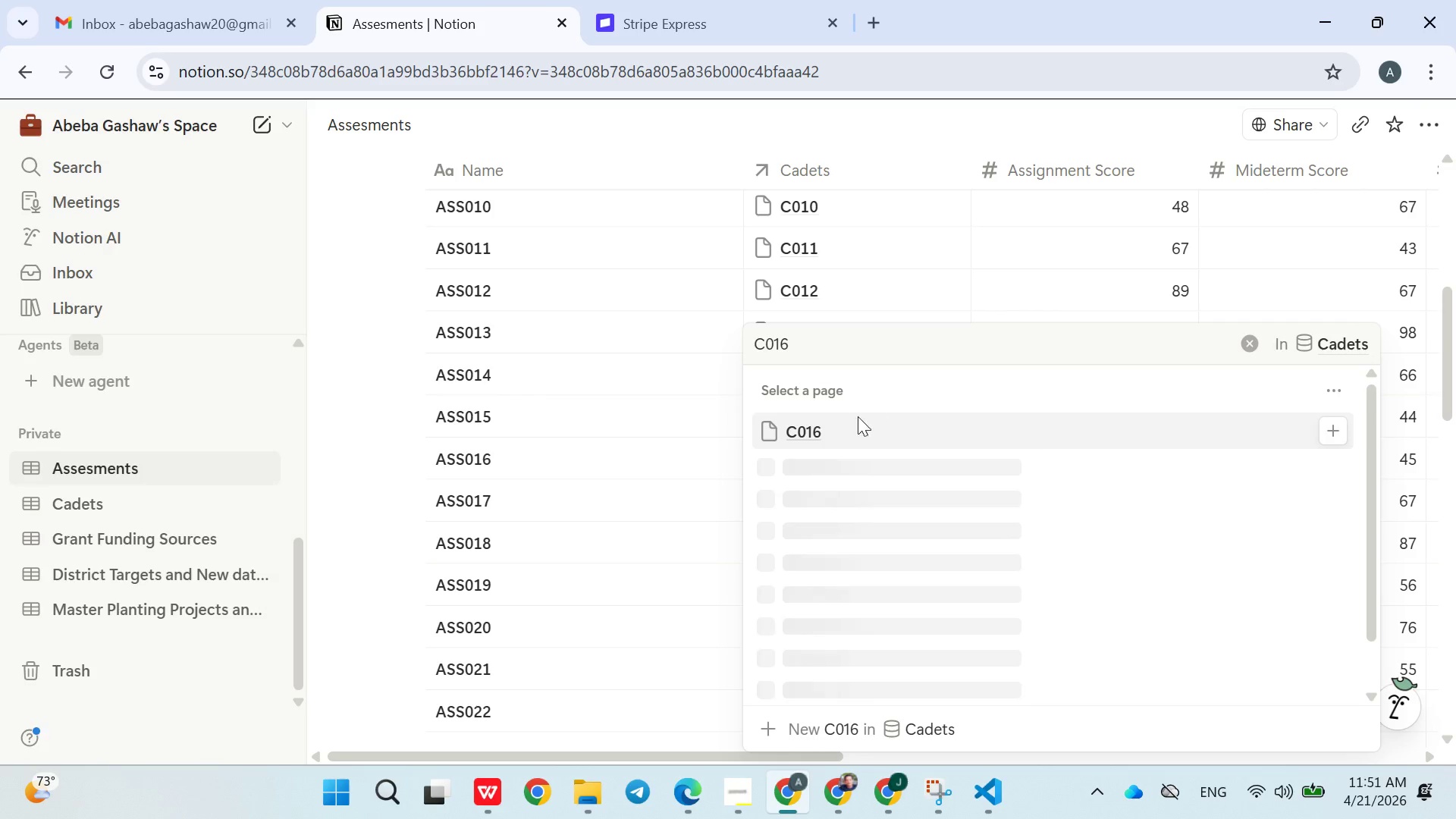 
left_click([839, 432])
 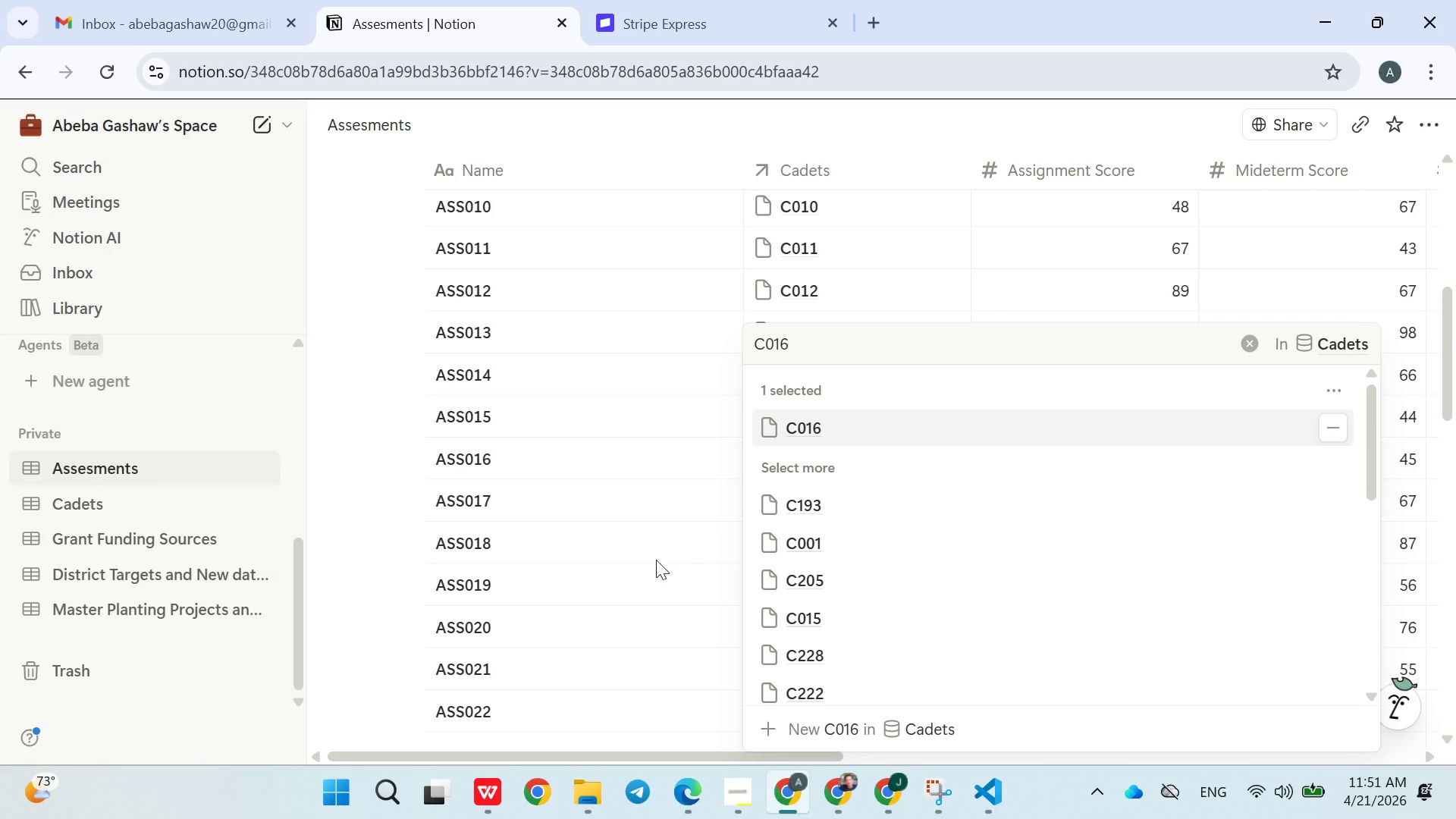 
left_click([633, 570])
 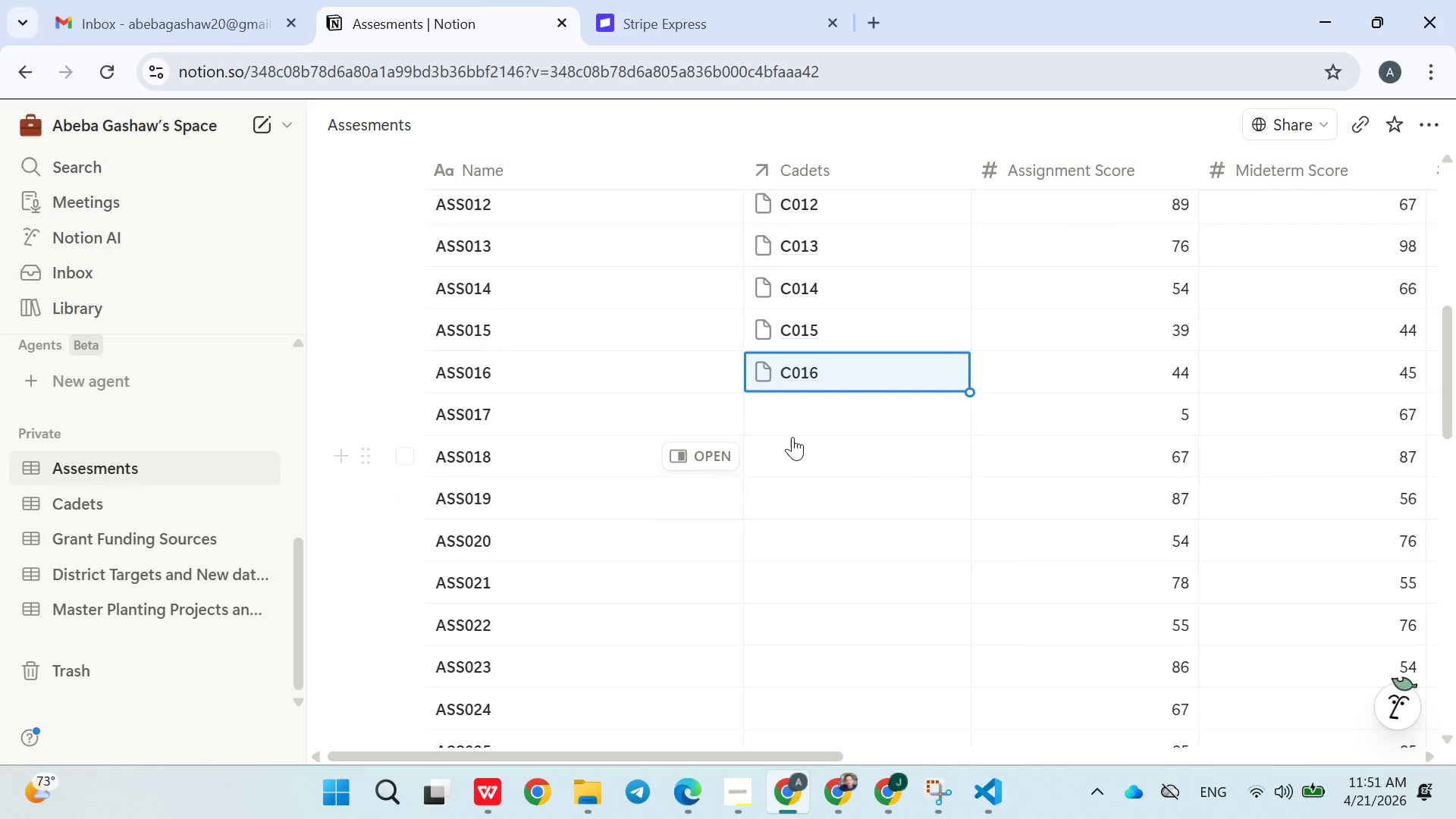 
left_click([808, 417])
 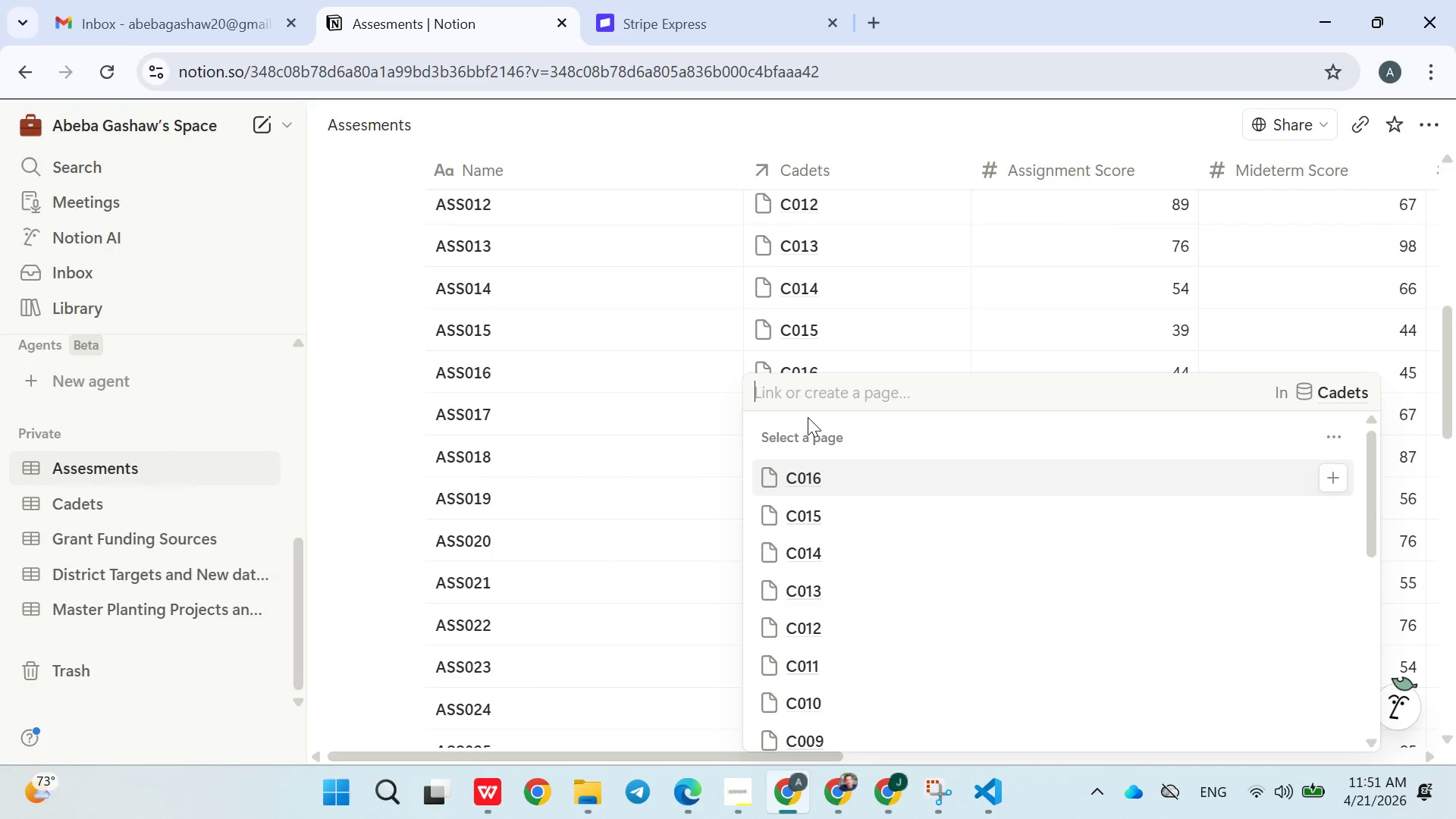 
type(C017)
 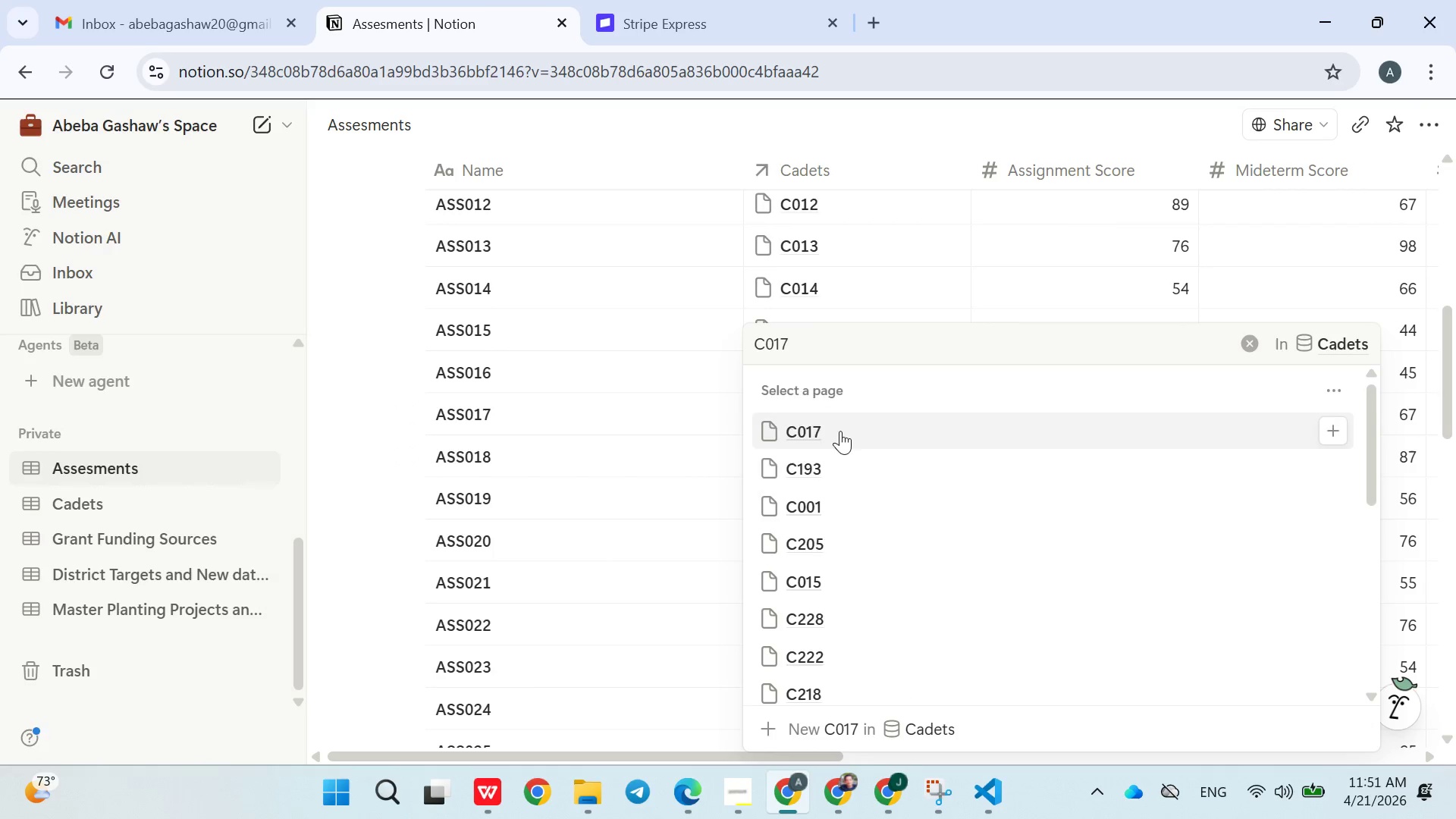 
double_click([628, 526])
 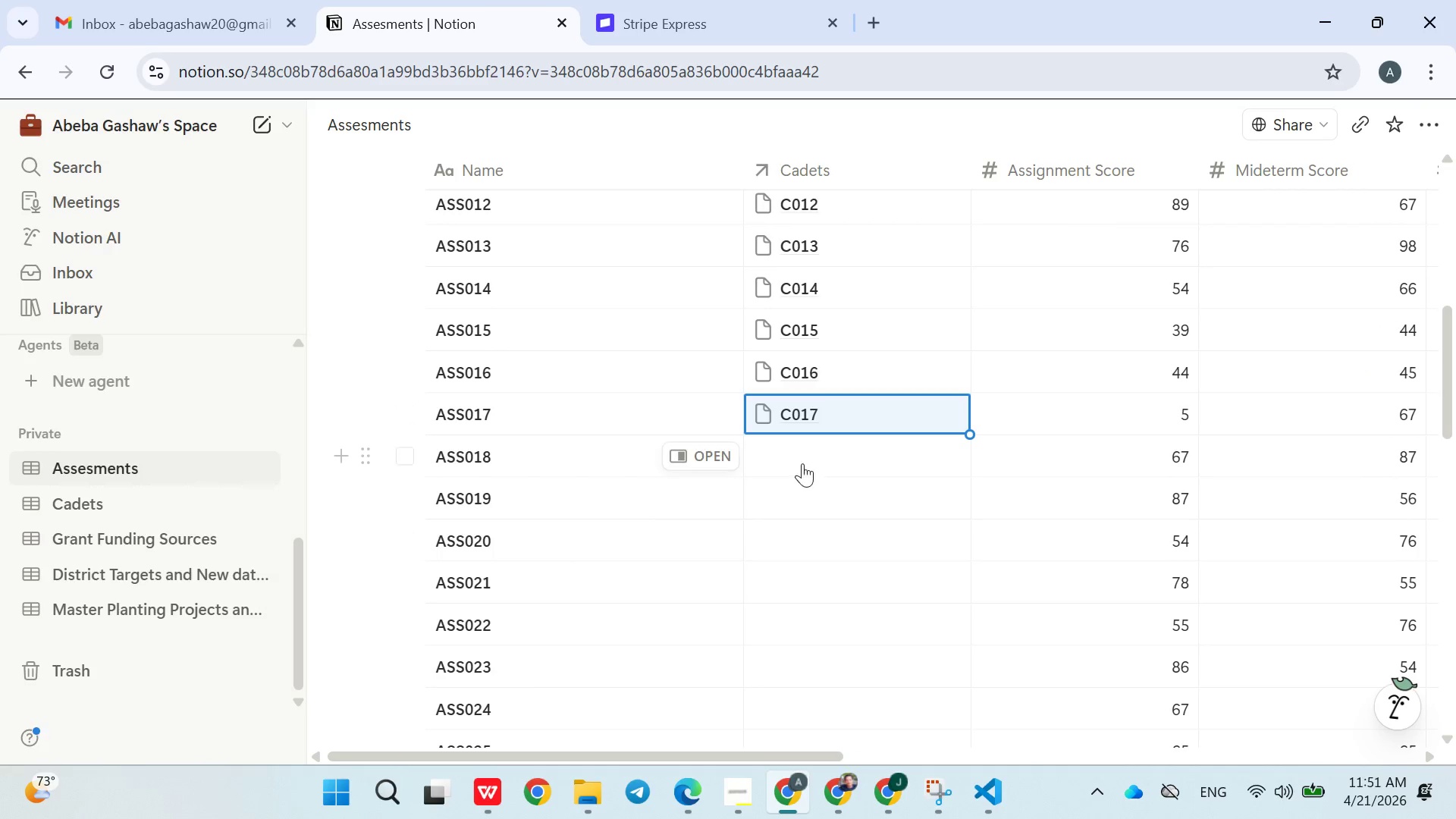 
left_click([812, 459])
 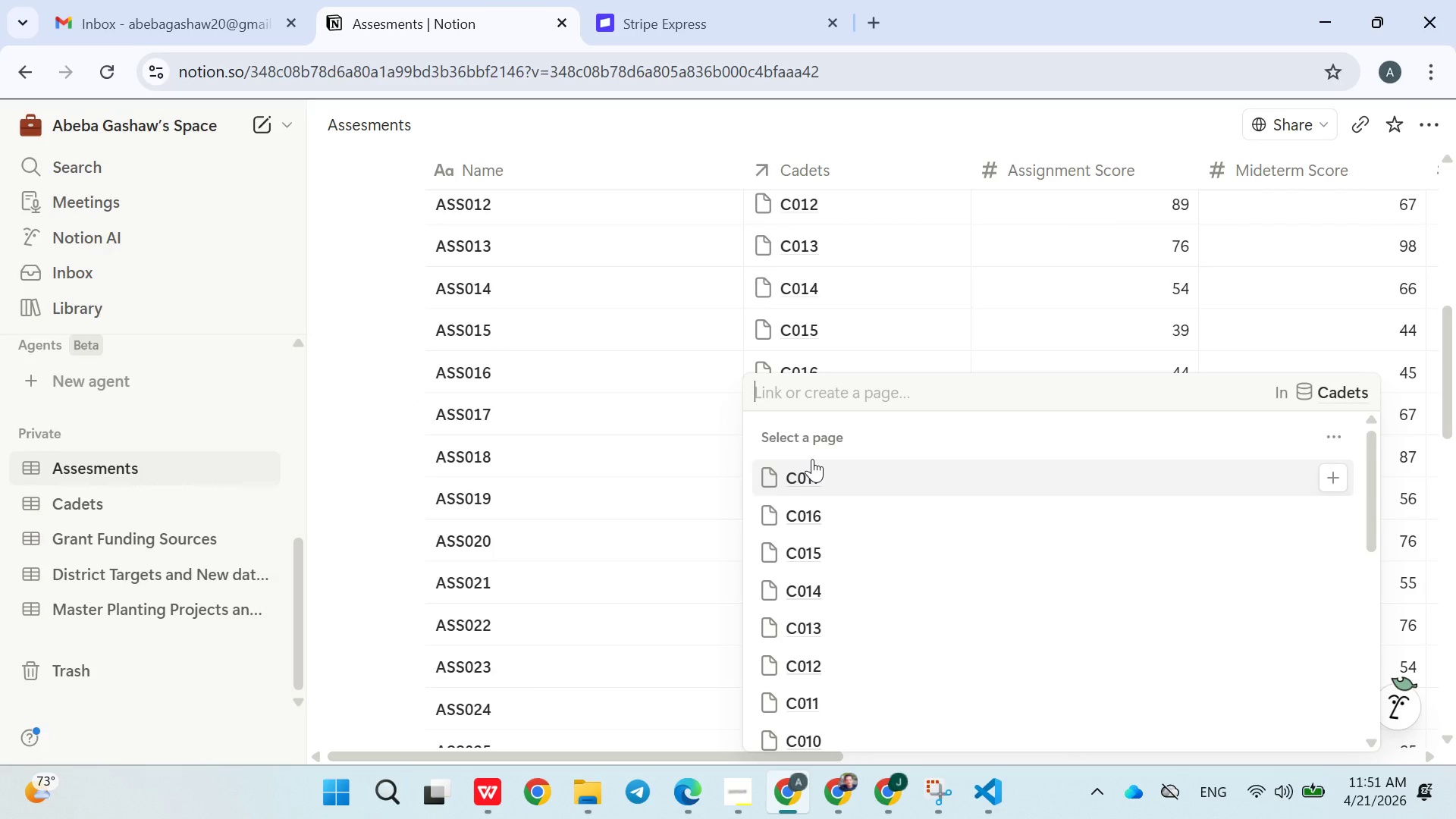 
type(C018)
 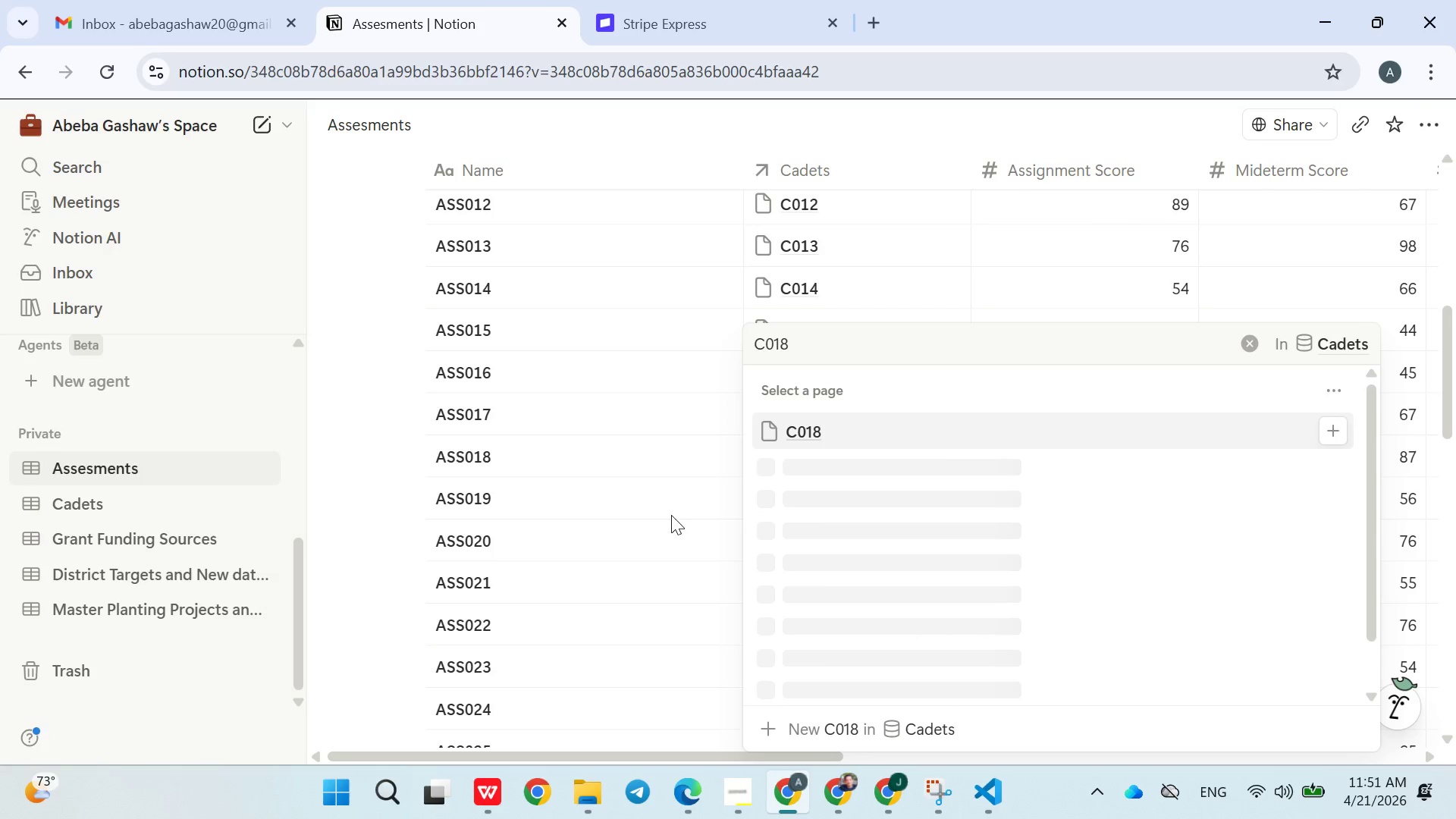 
left_click([636, 516])
 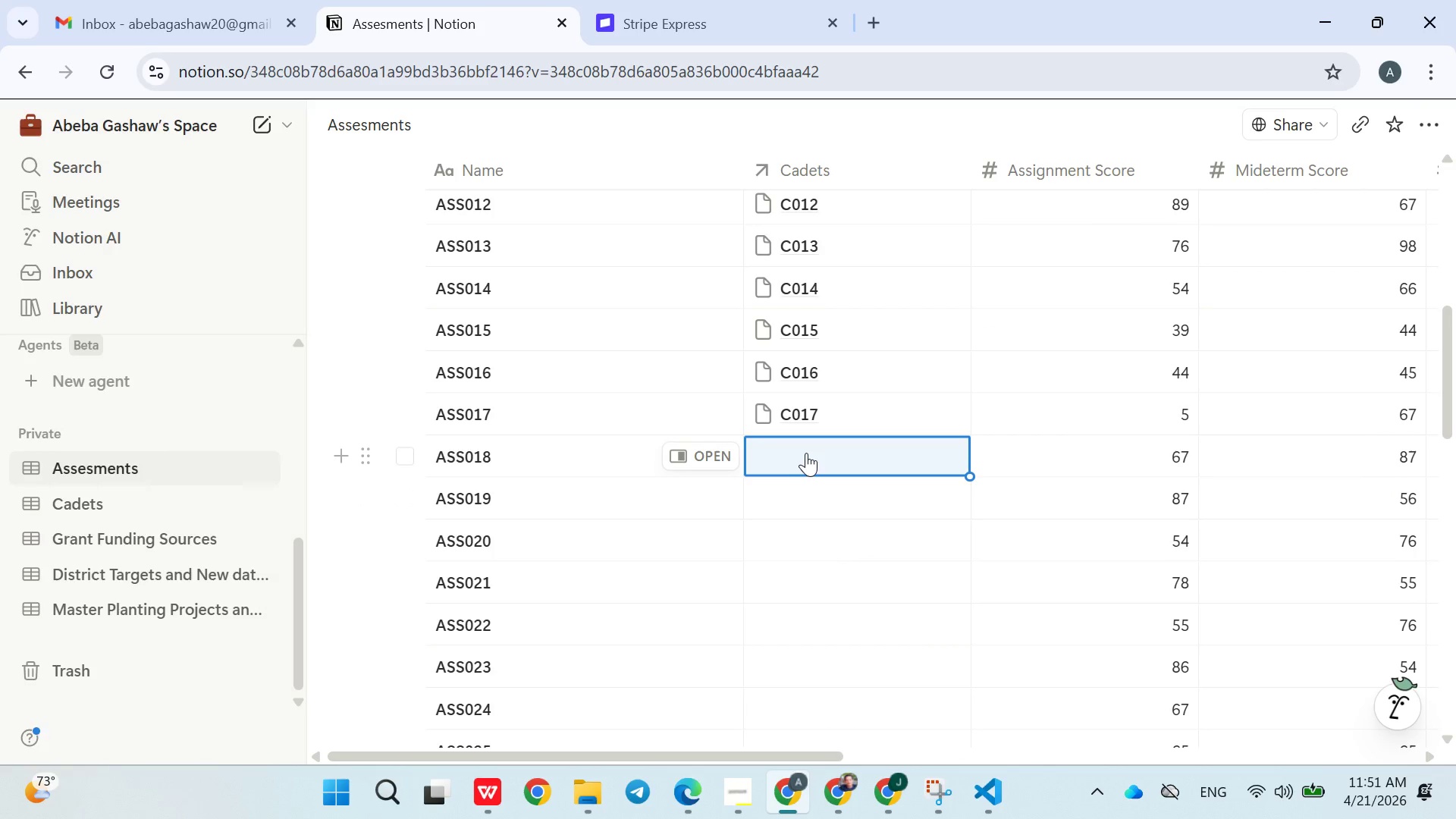 
left_click([807, 453])
 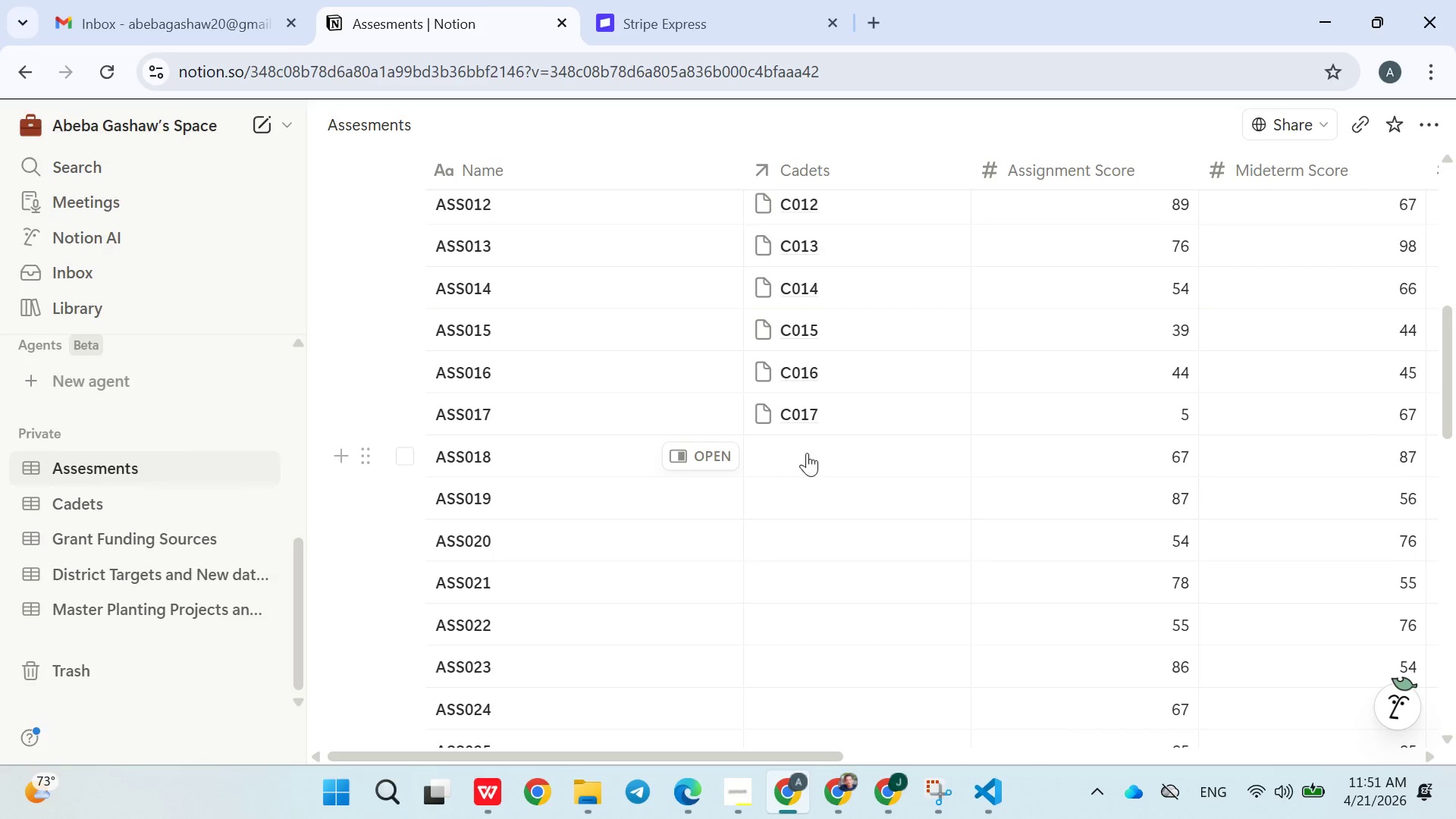 
type(C018)
 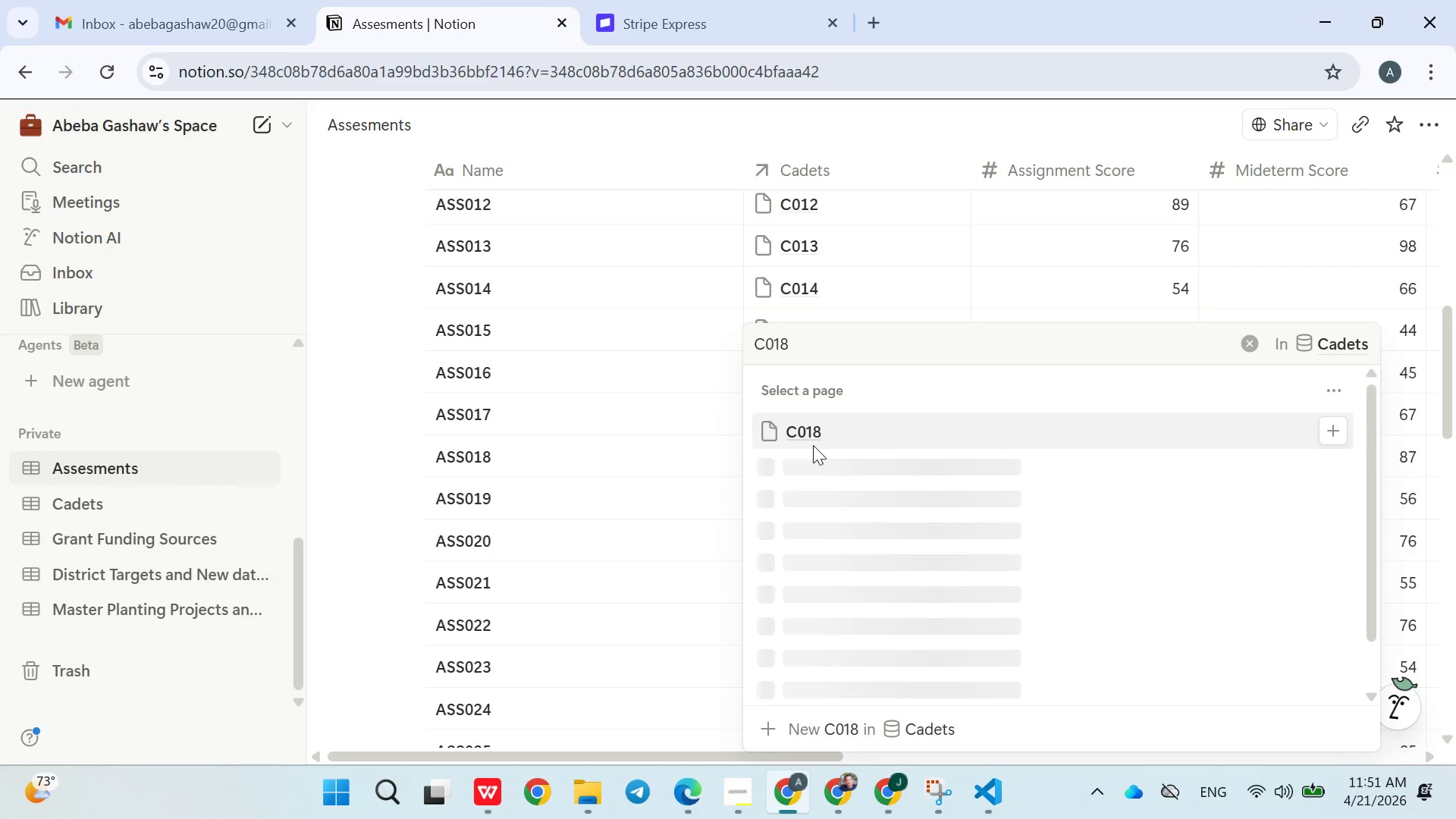 
left_click([829, 439])
 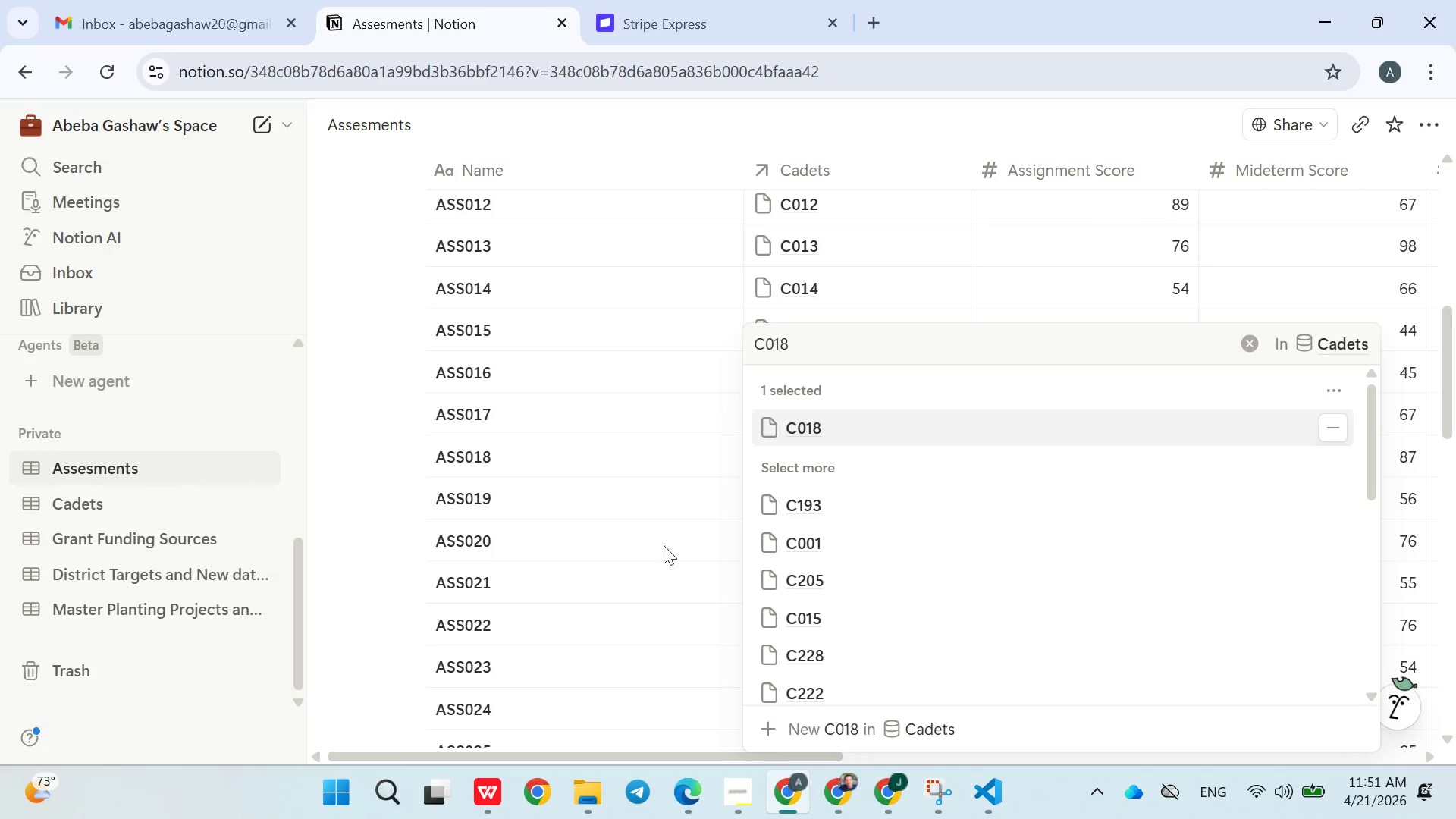 
left_click([626, 570])
 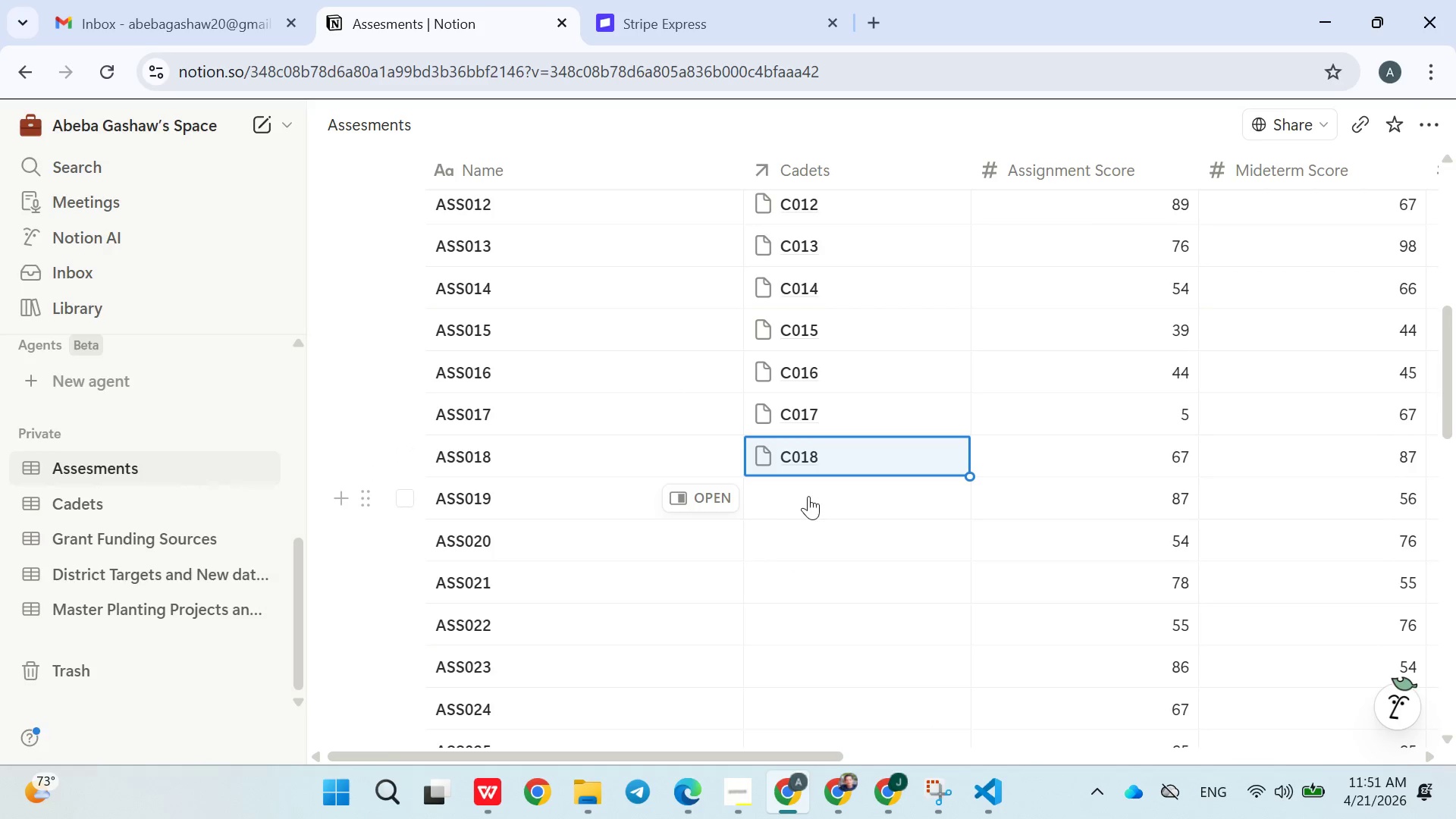 
left_click([821, 497])
 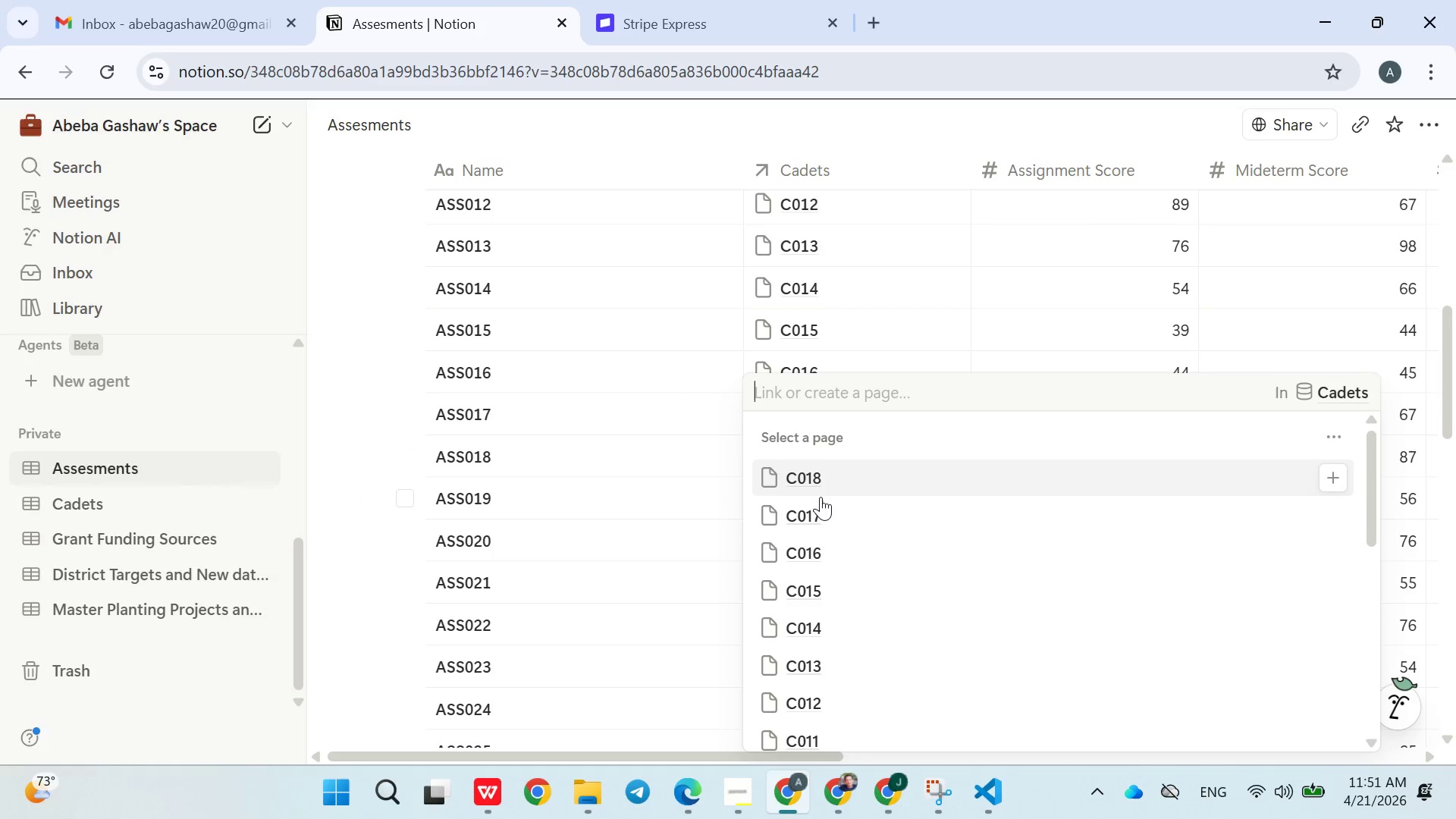 
type(C019)
 